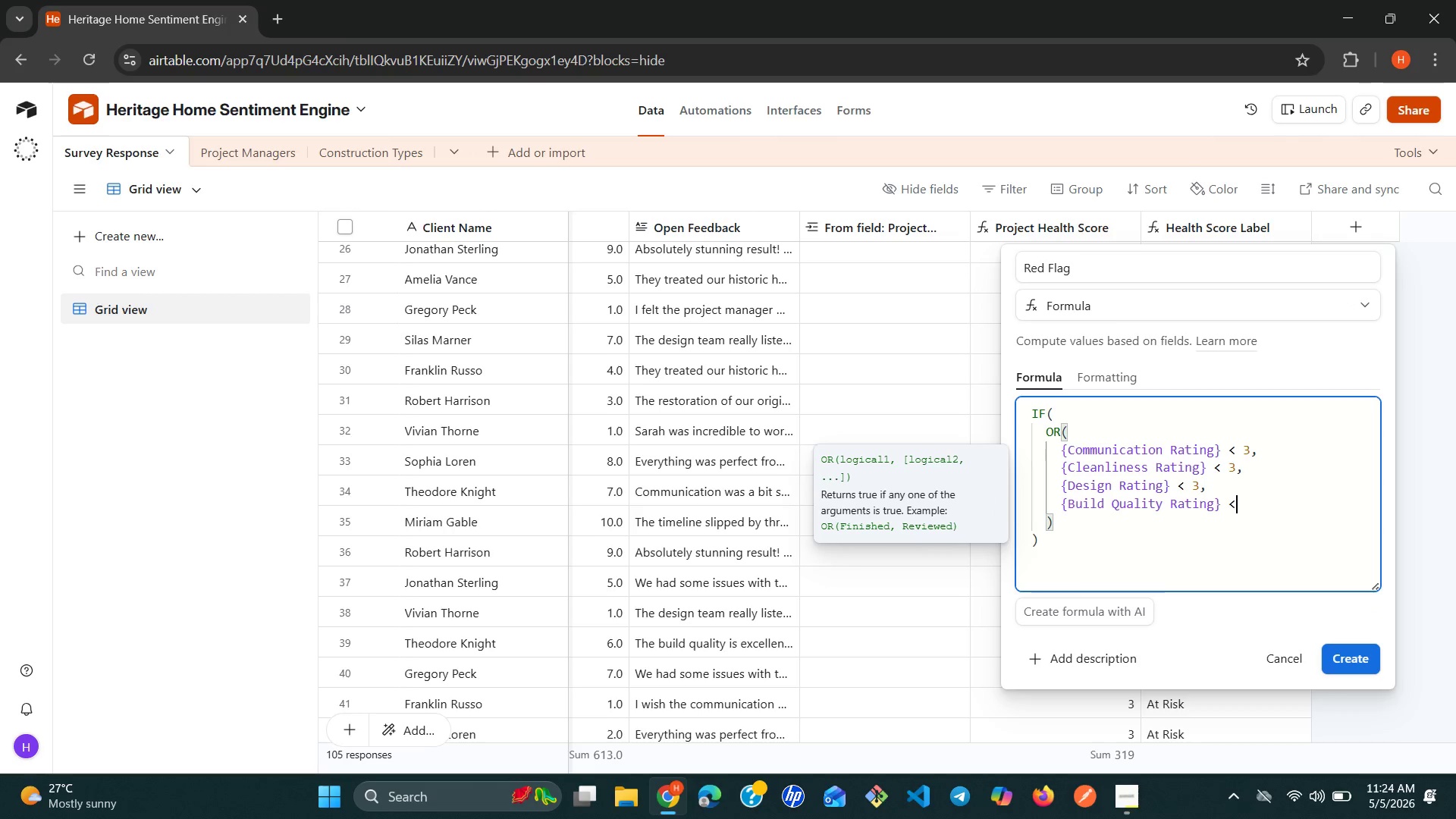 
key(Shift+3)
 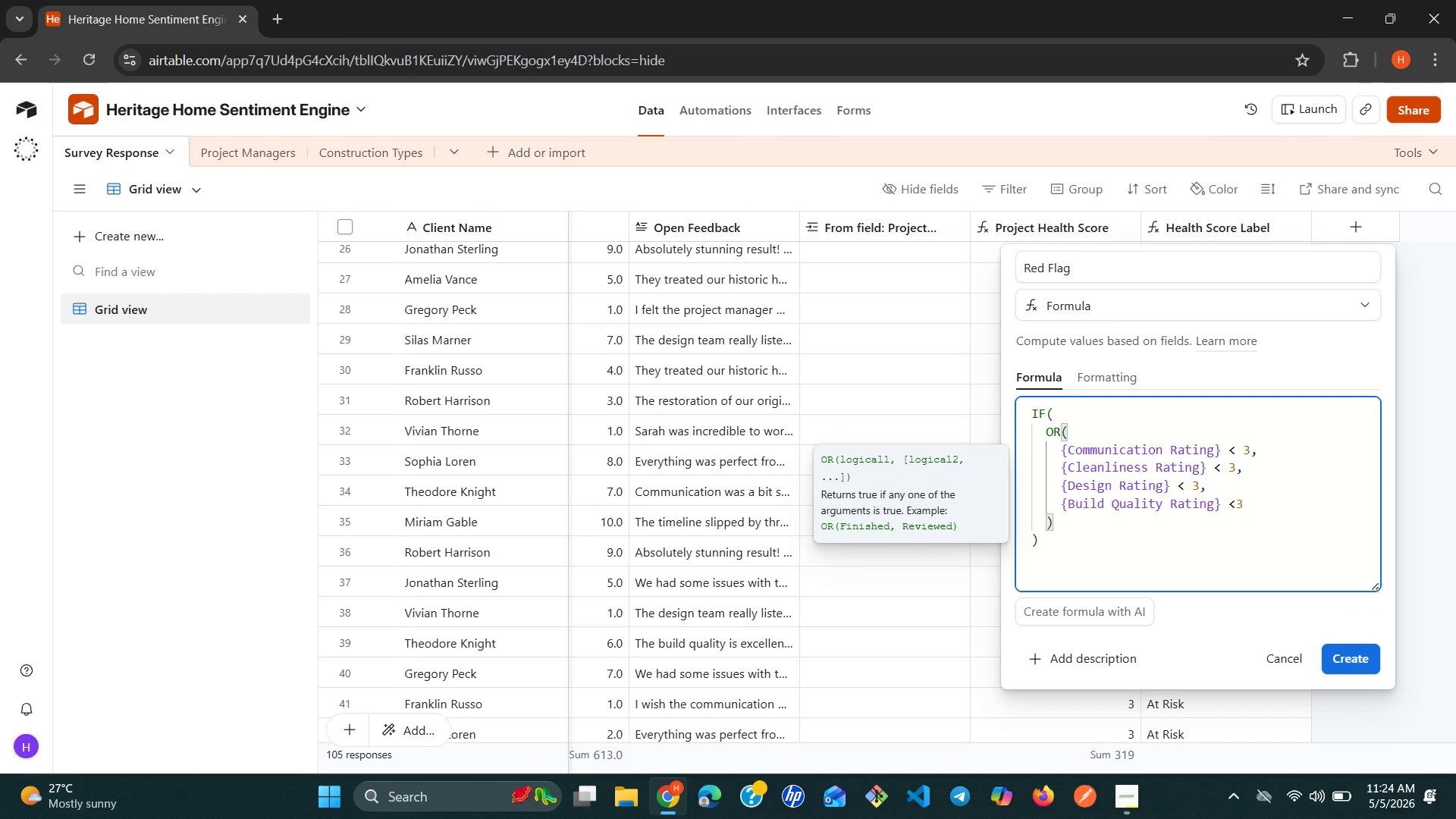 
key(Comma)
 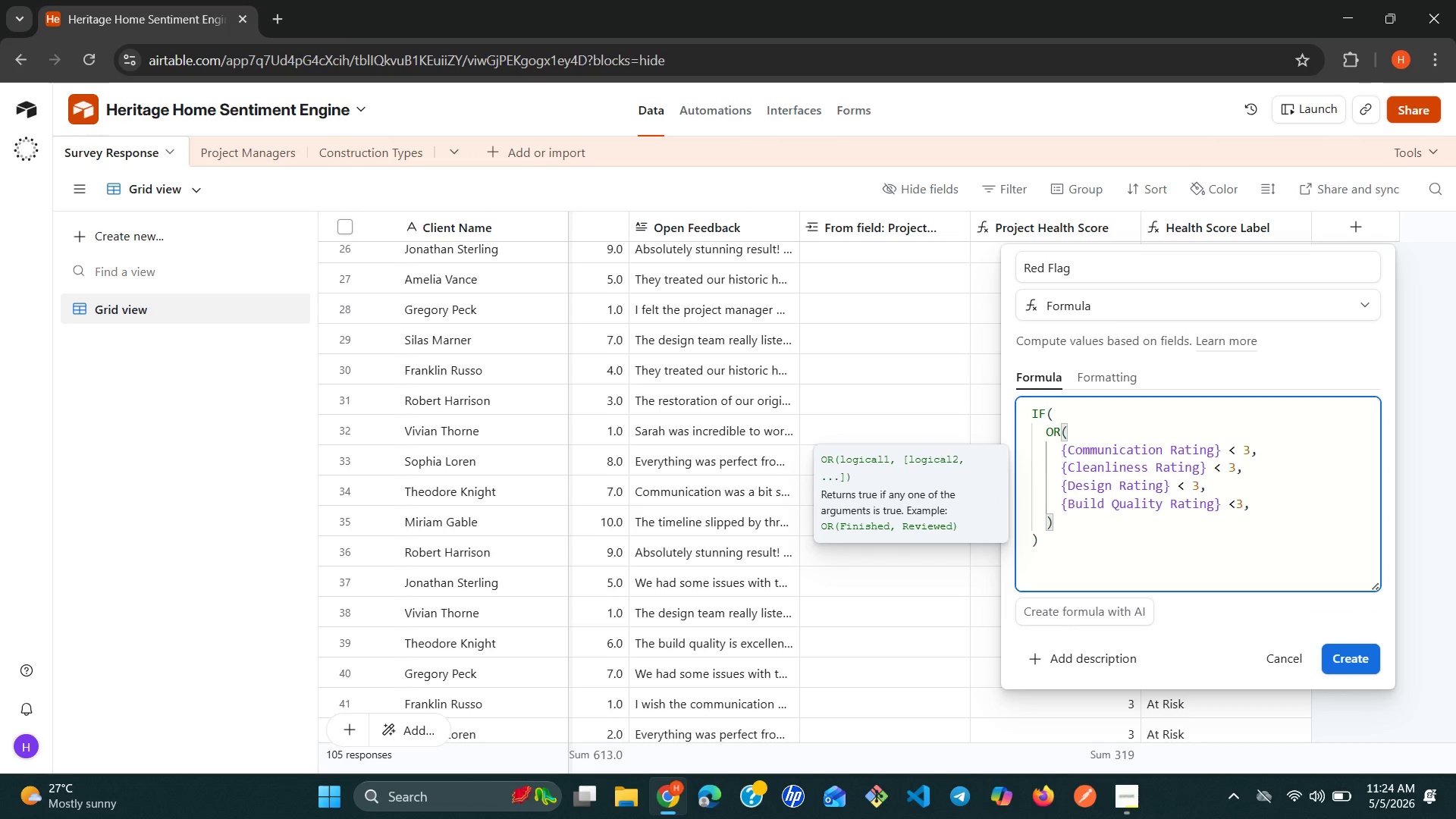 
key(Enter)
 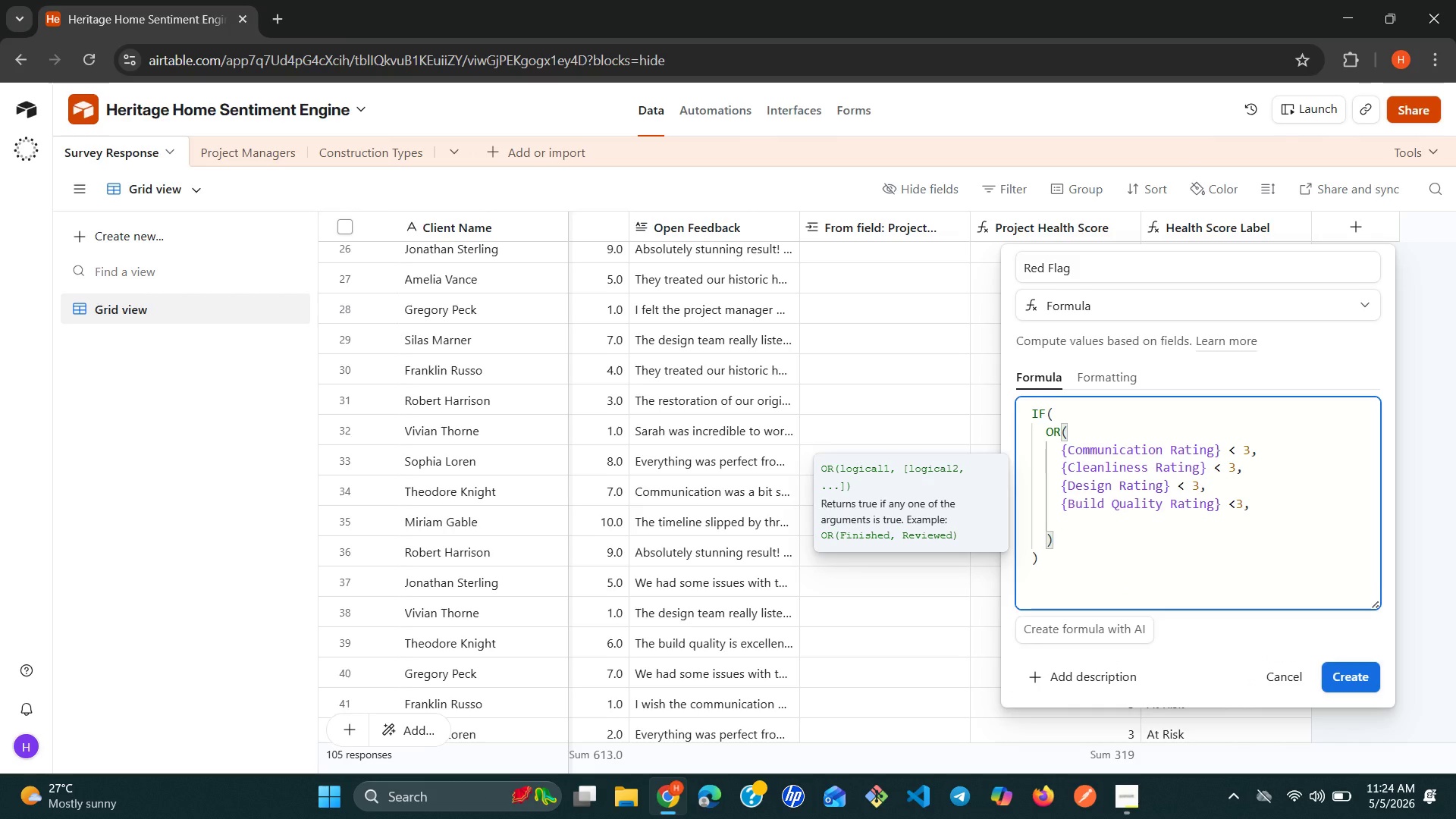 
key(Shift+BracketLeft)
 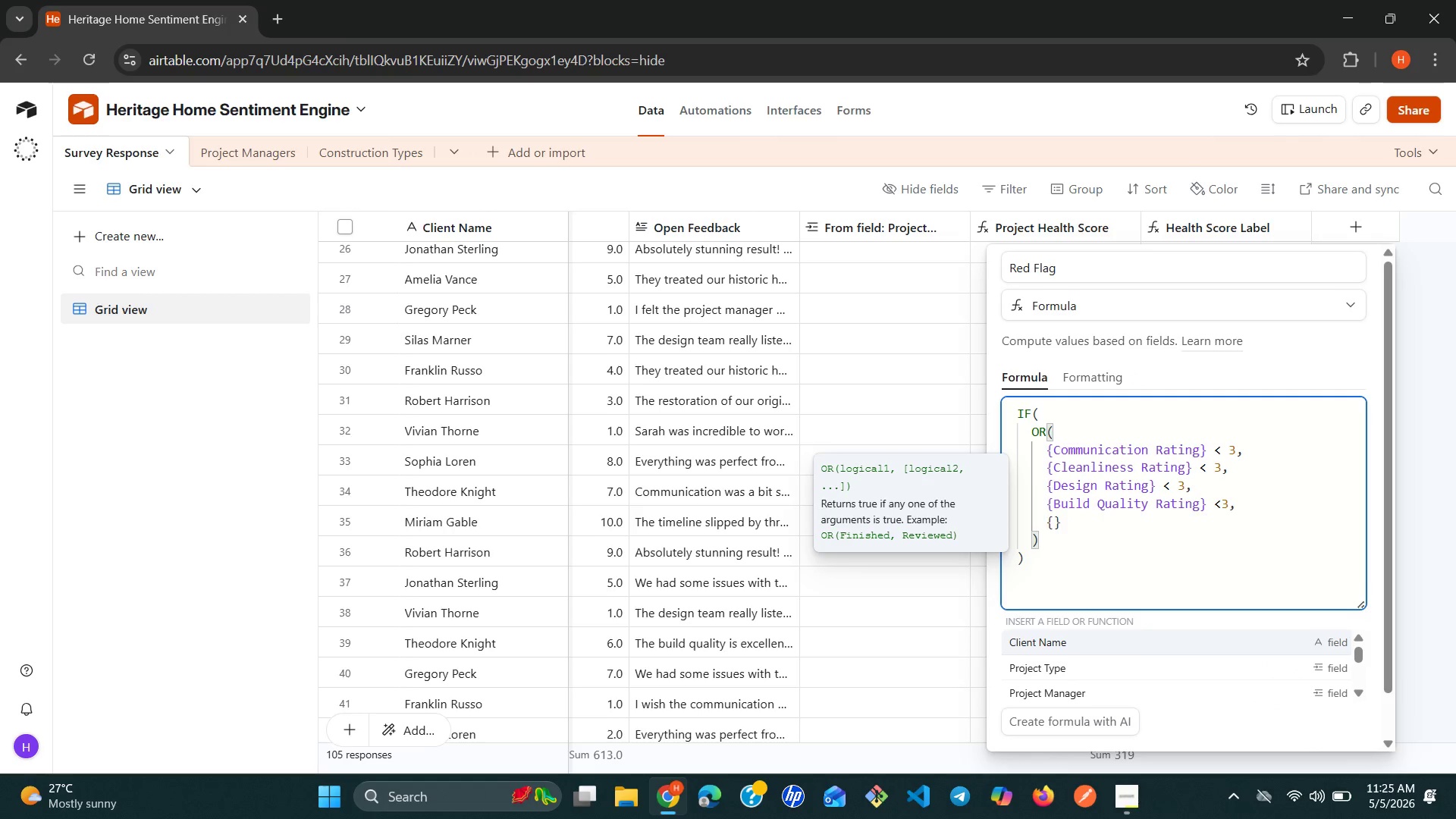 
wait(8.52)
 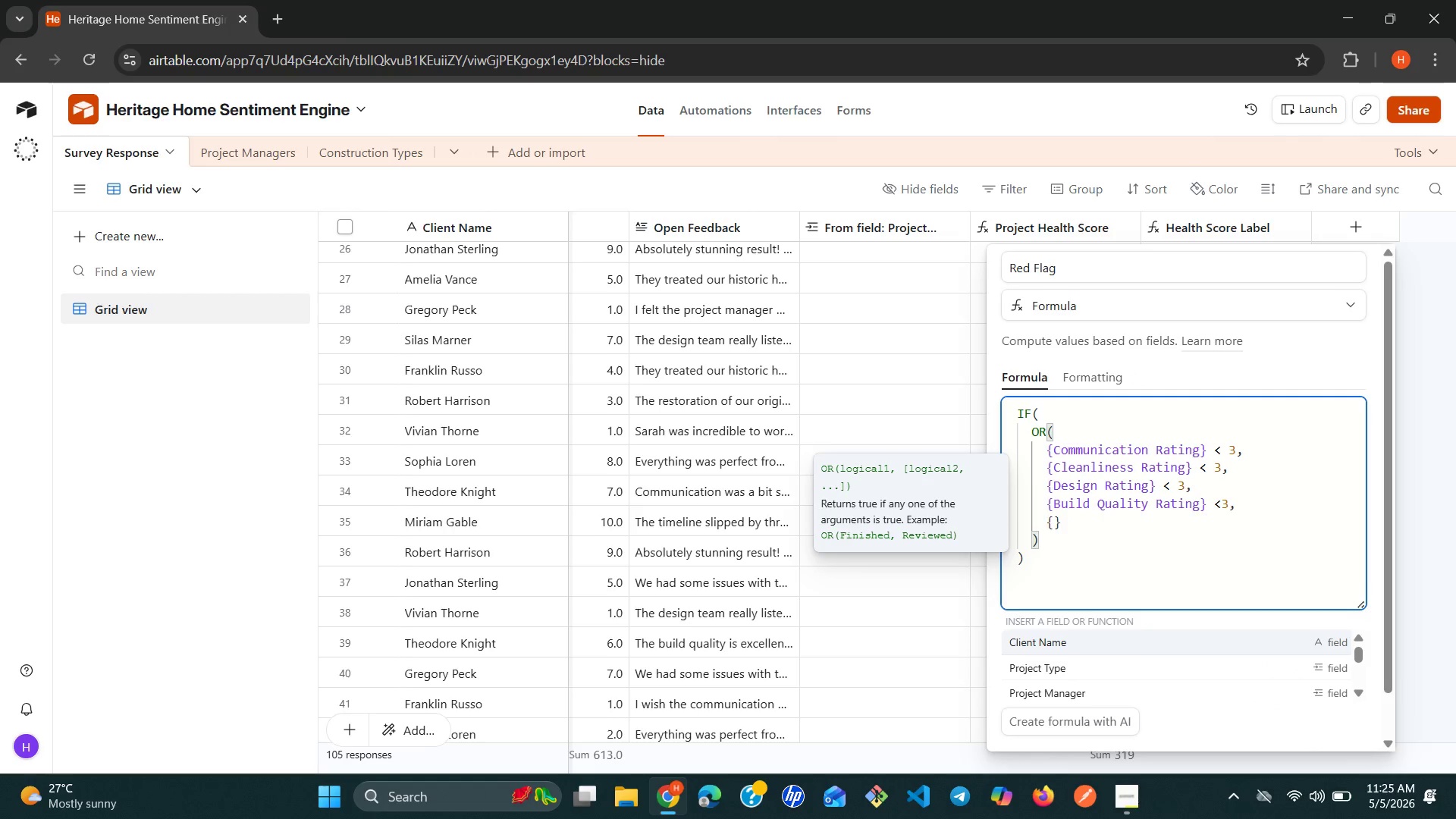 
type(sa < 3)
 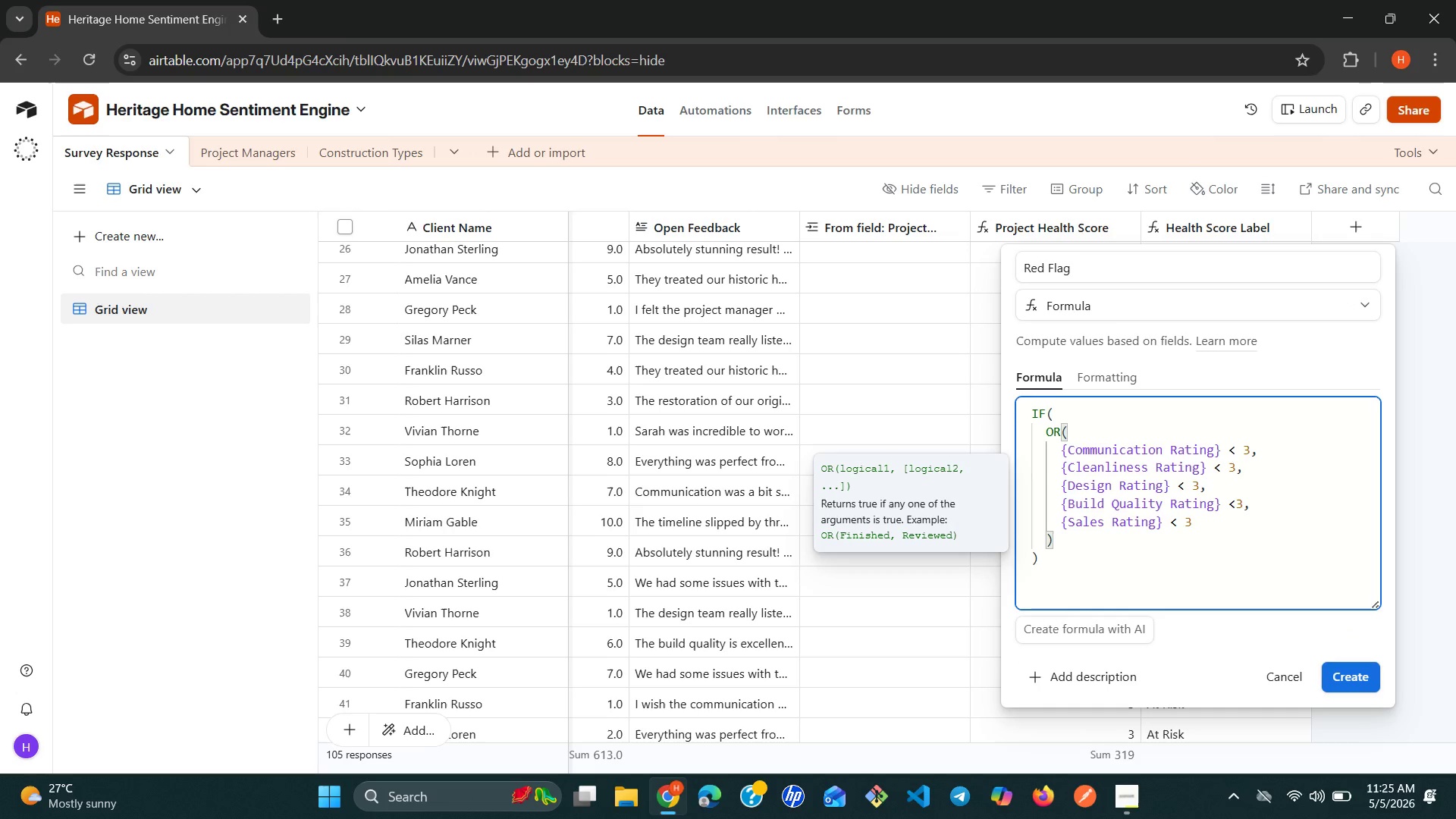 
wait(5.55)
 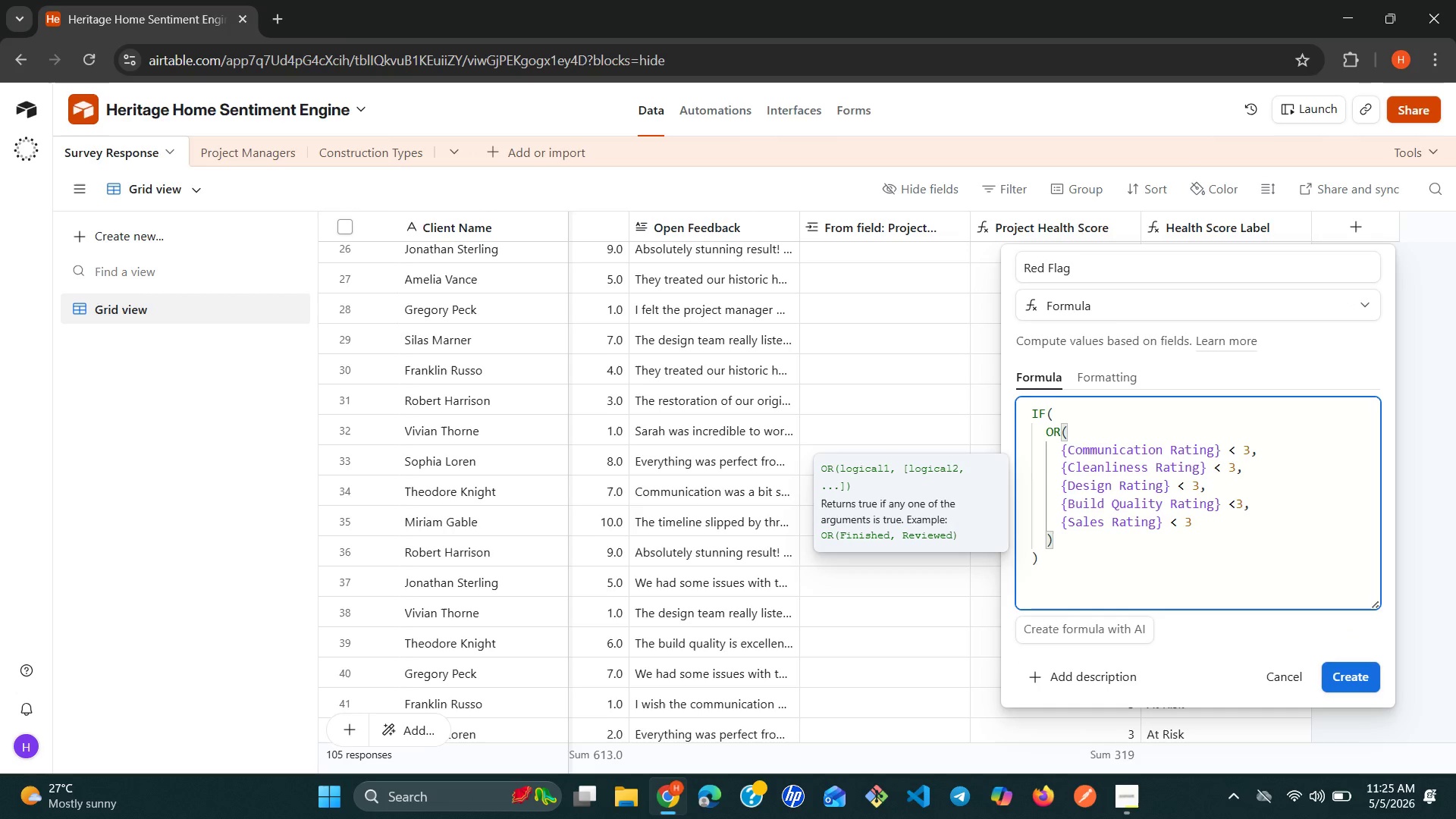 
left_click([1203, 488])
 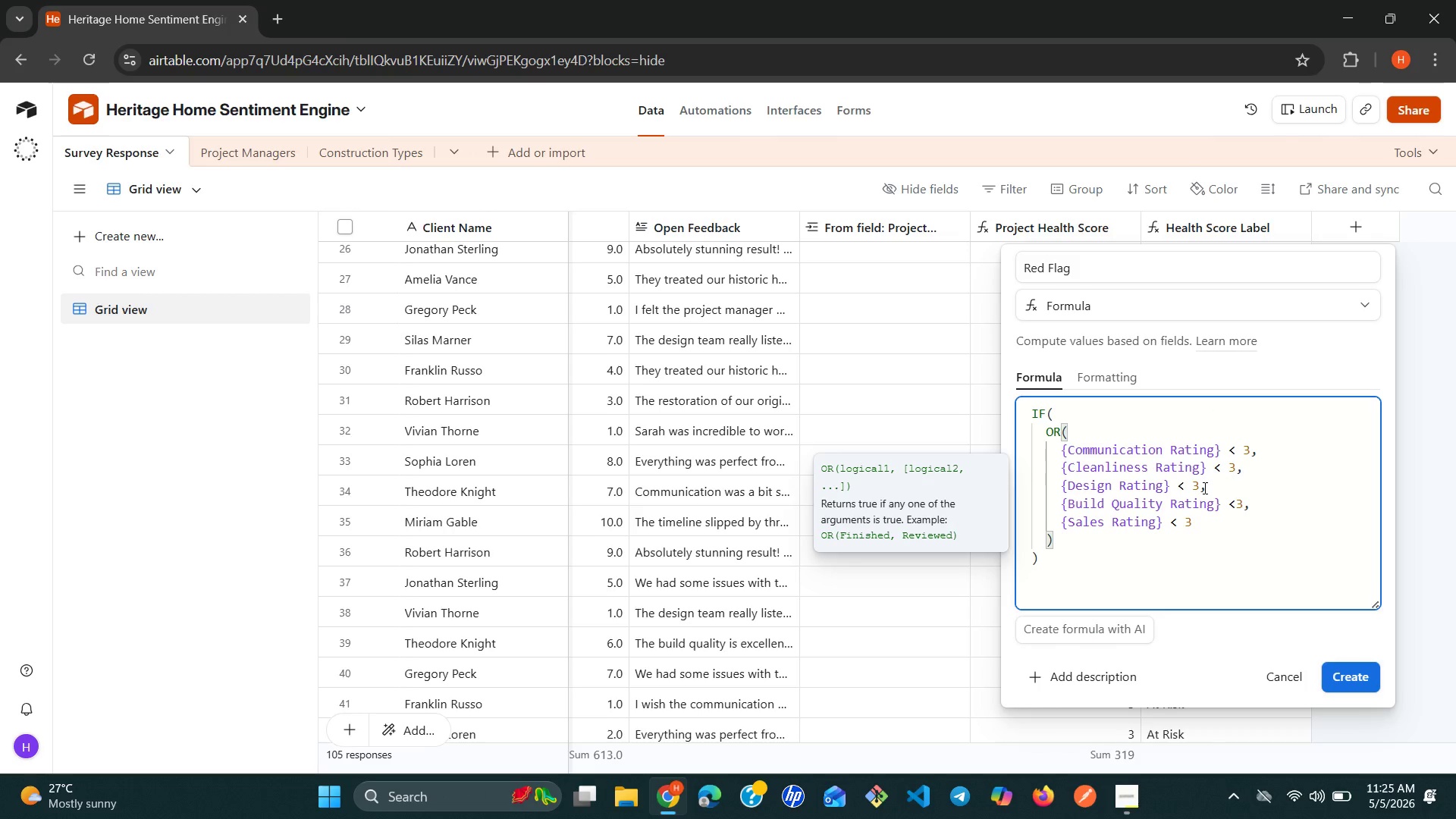 
key(ArrowLeft)
 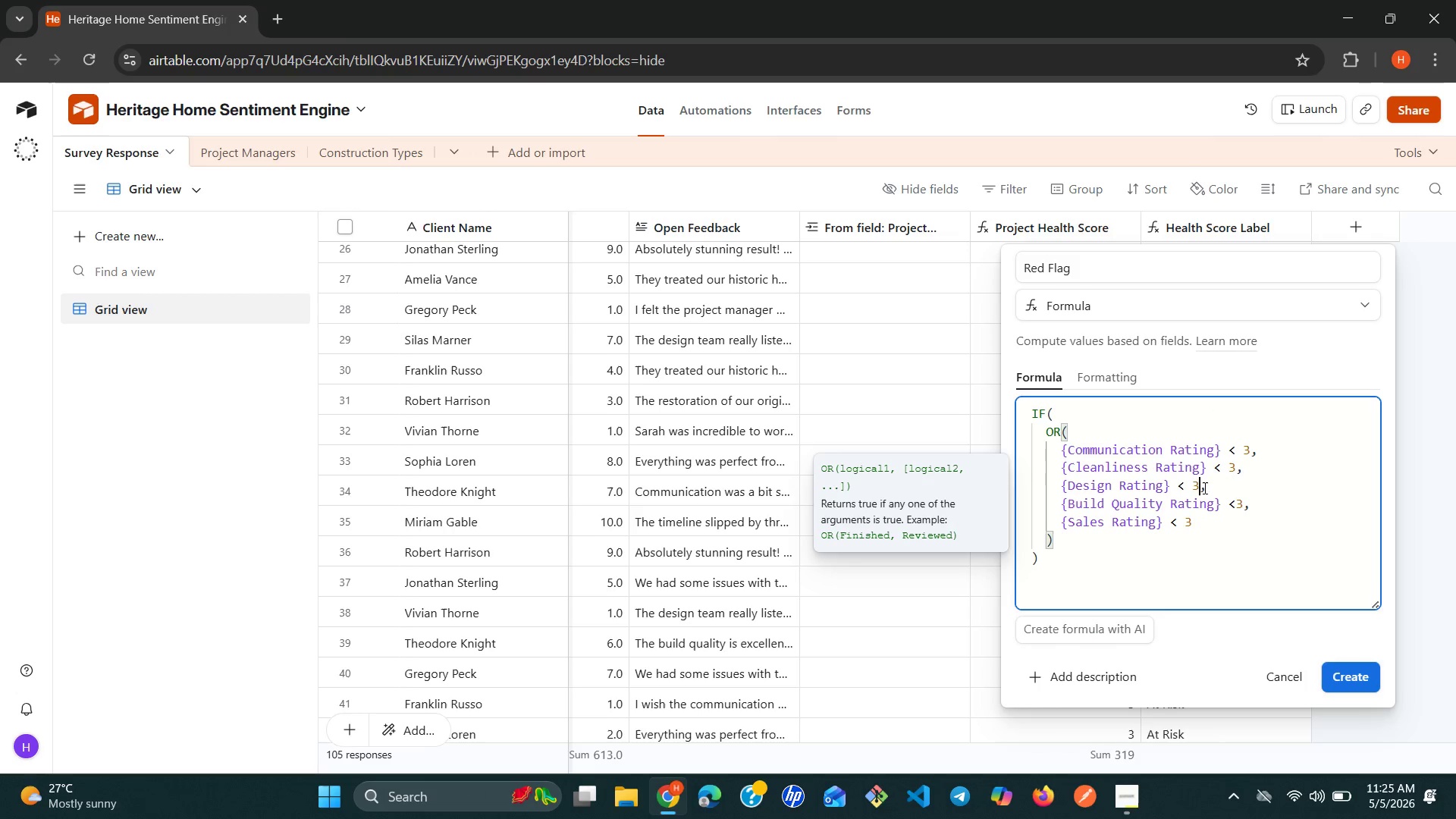 
key(Space)
 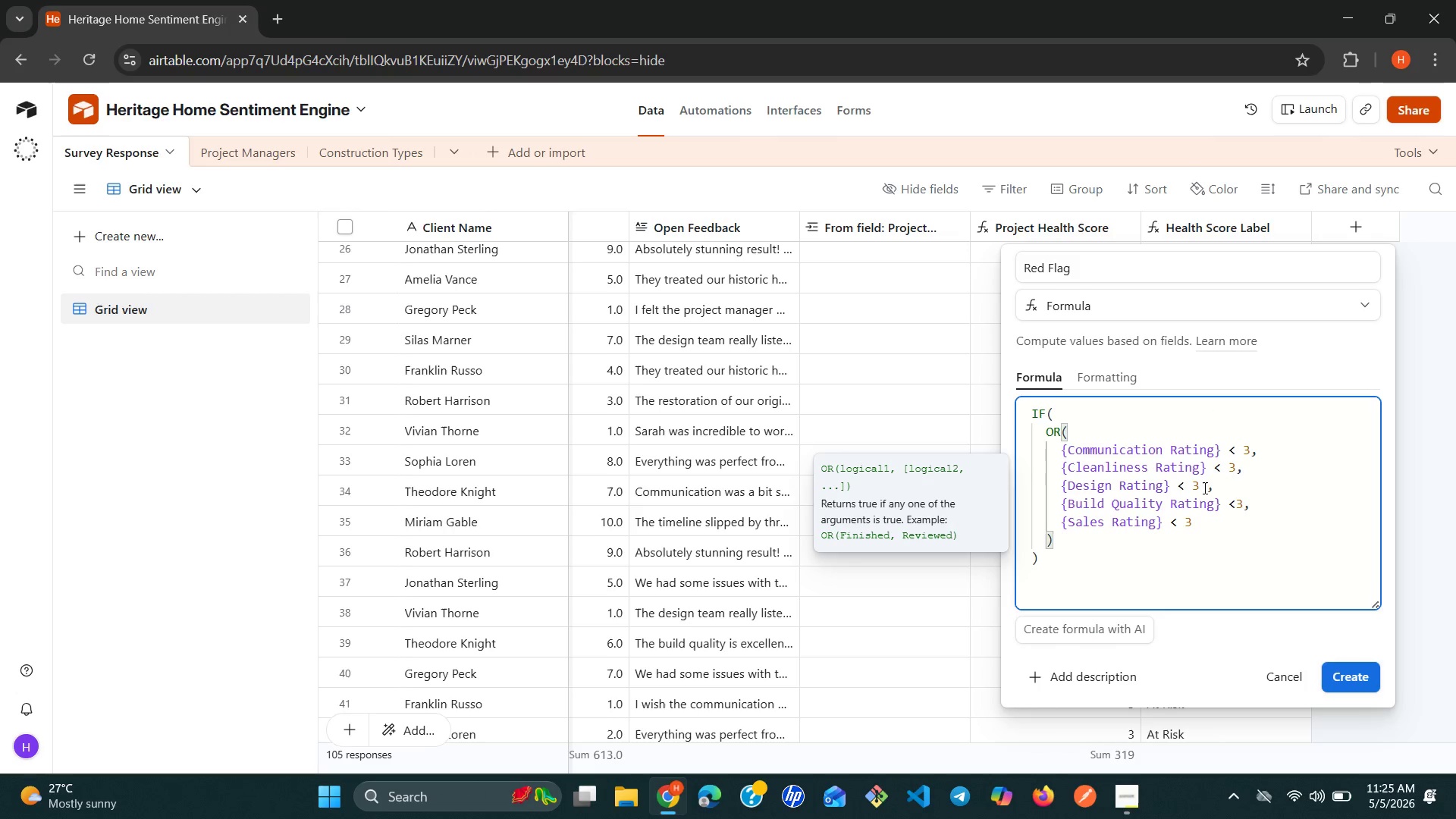 
key(Backspace)
 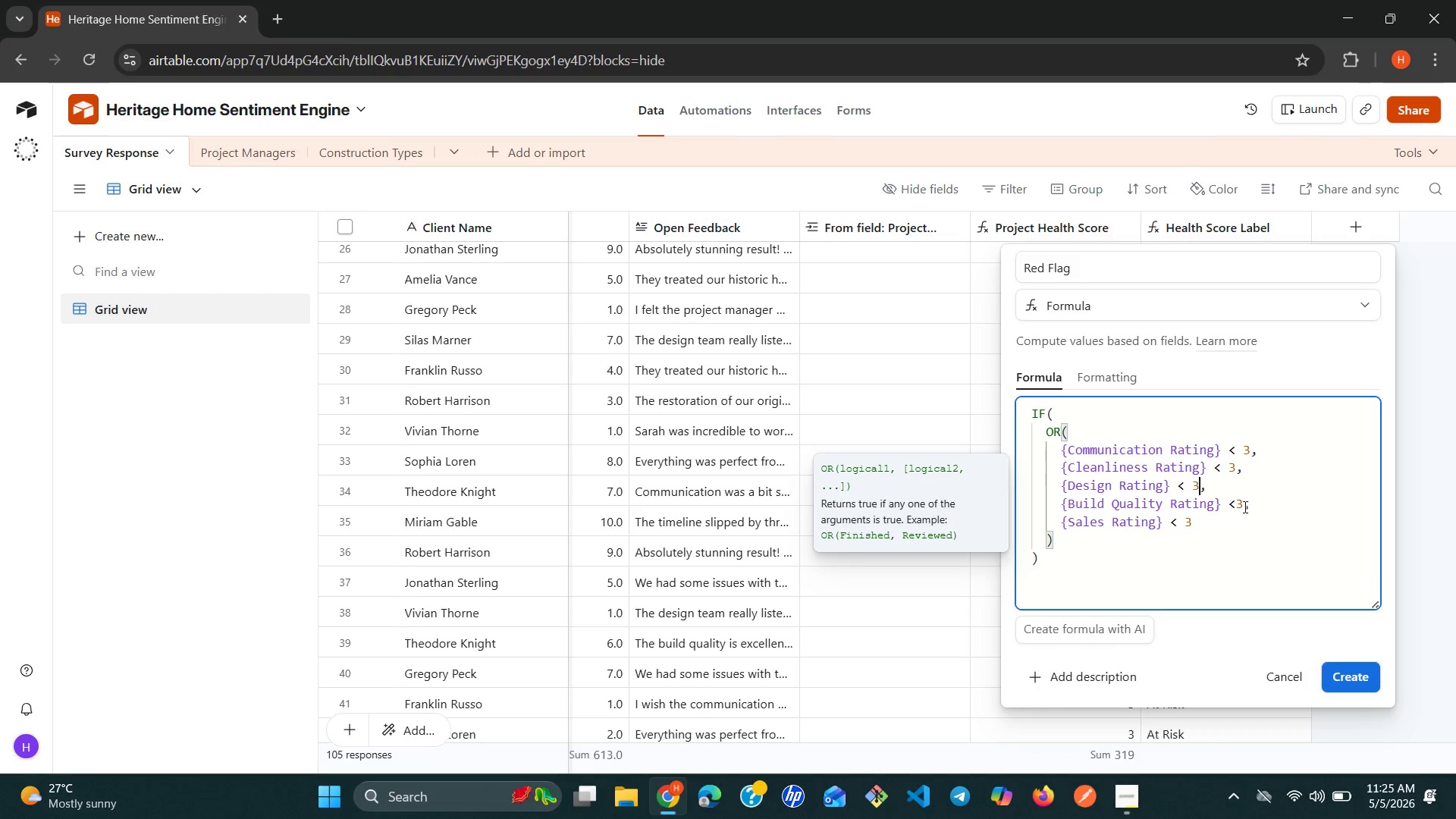 
left_click([1235, 508])
 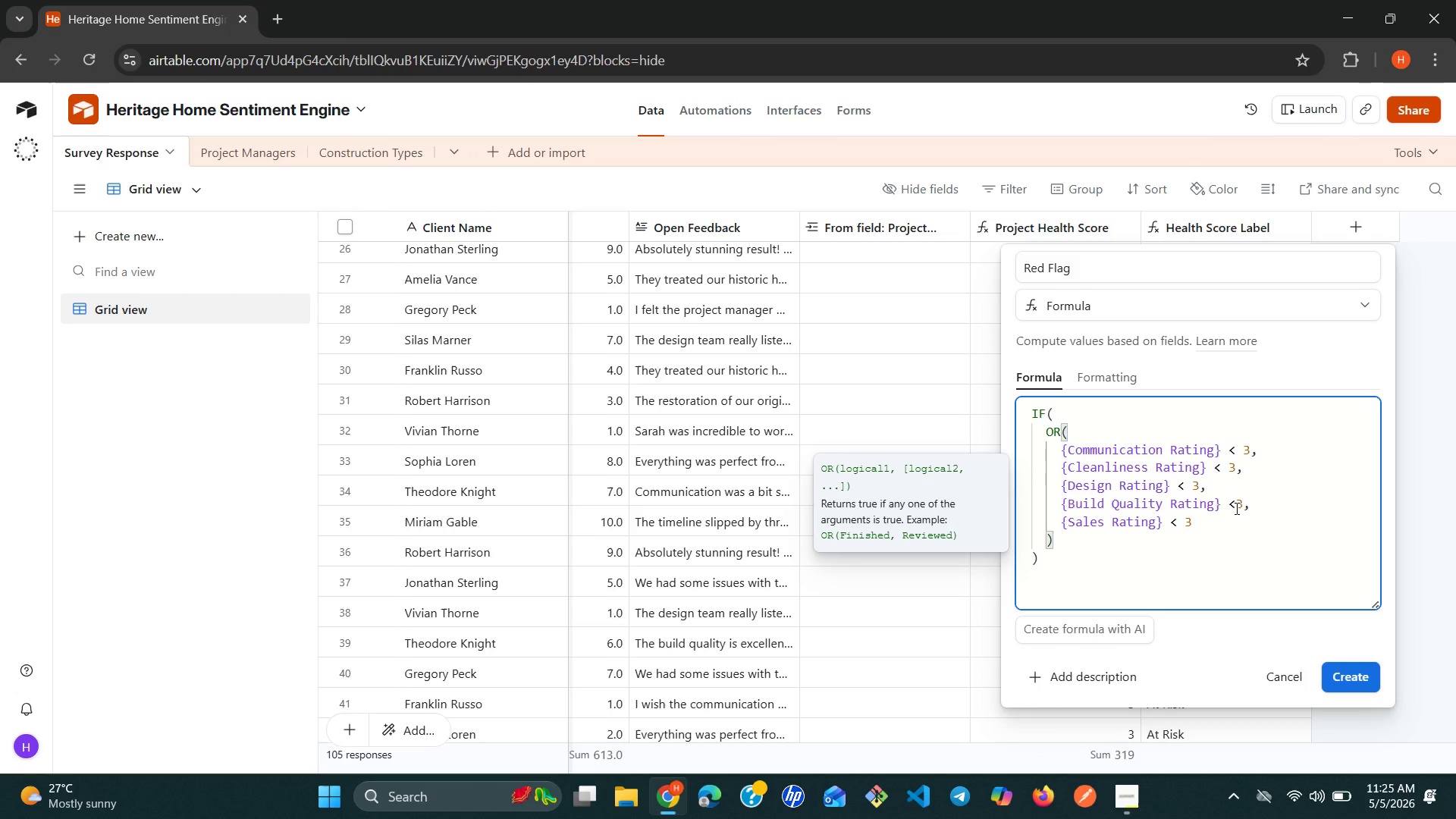 
key(Space)
 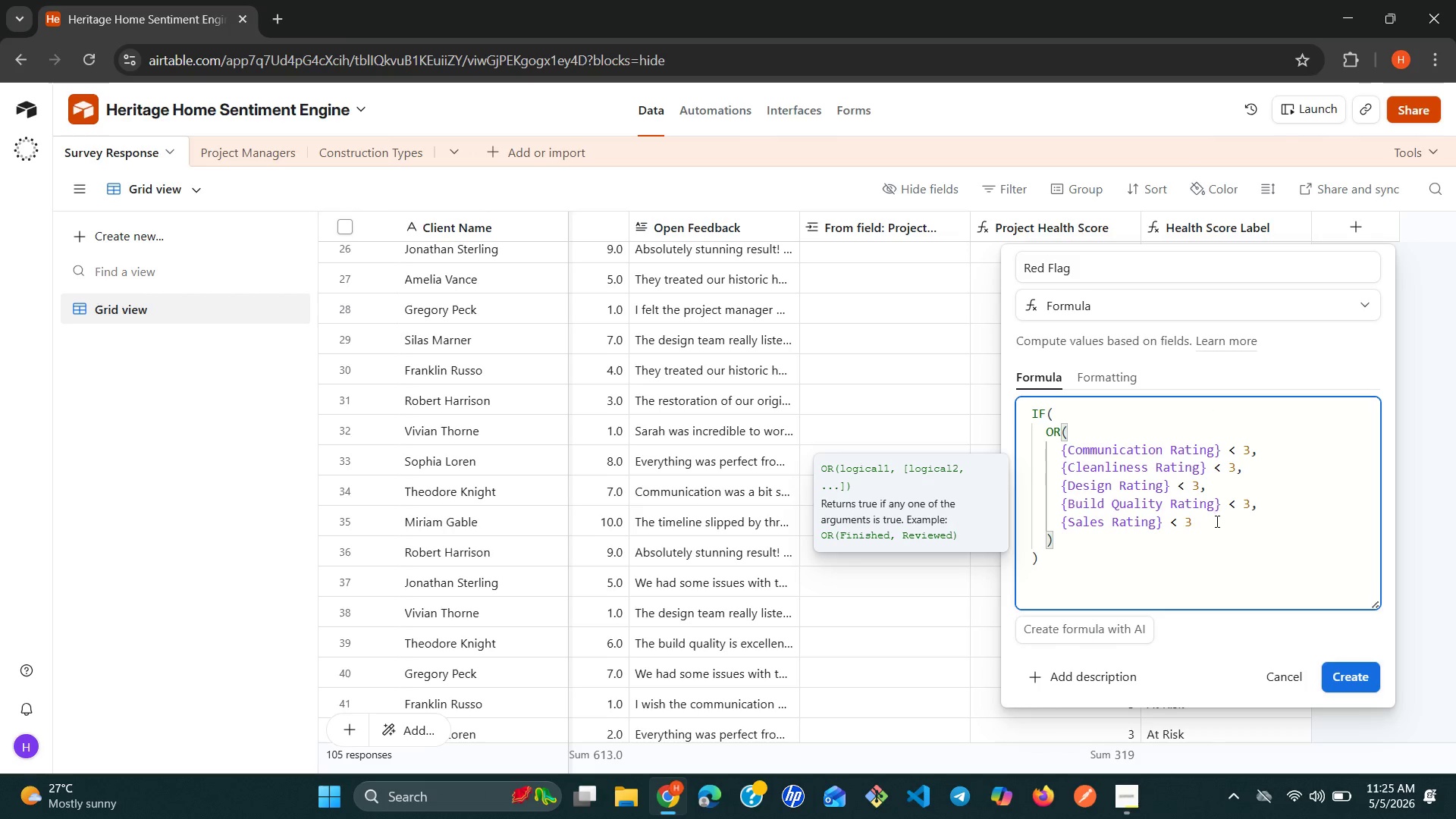 
left_click([1207, 522])
 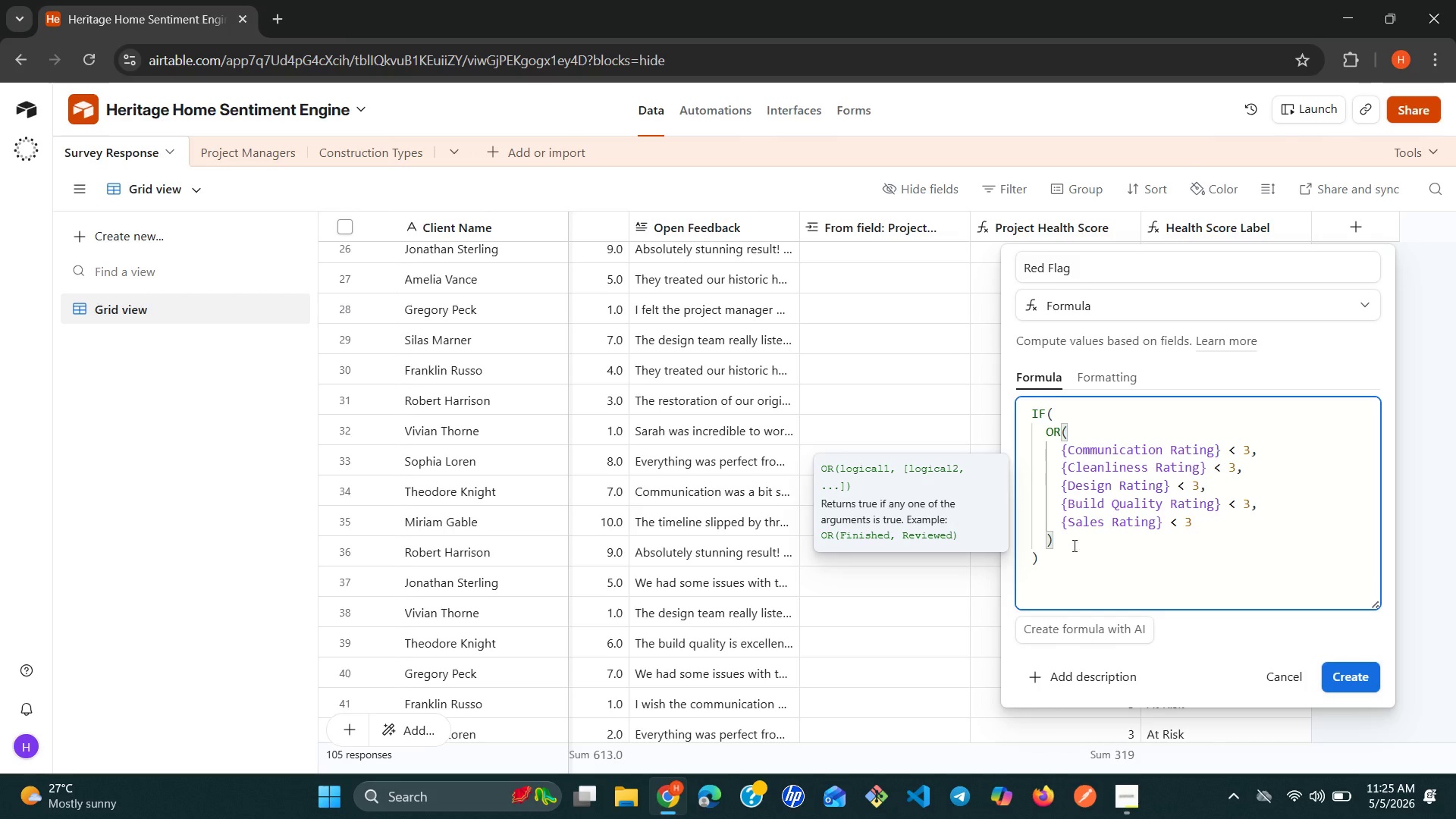 
left_click([1064, 548])
 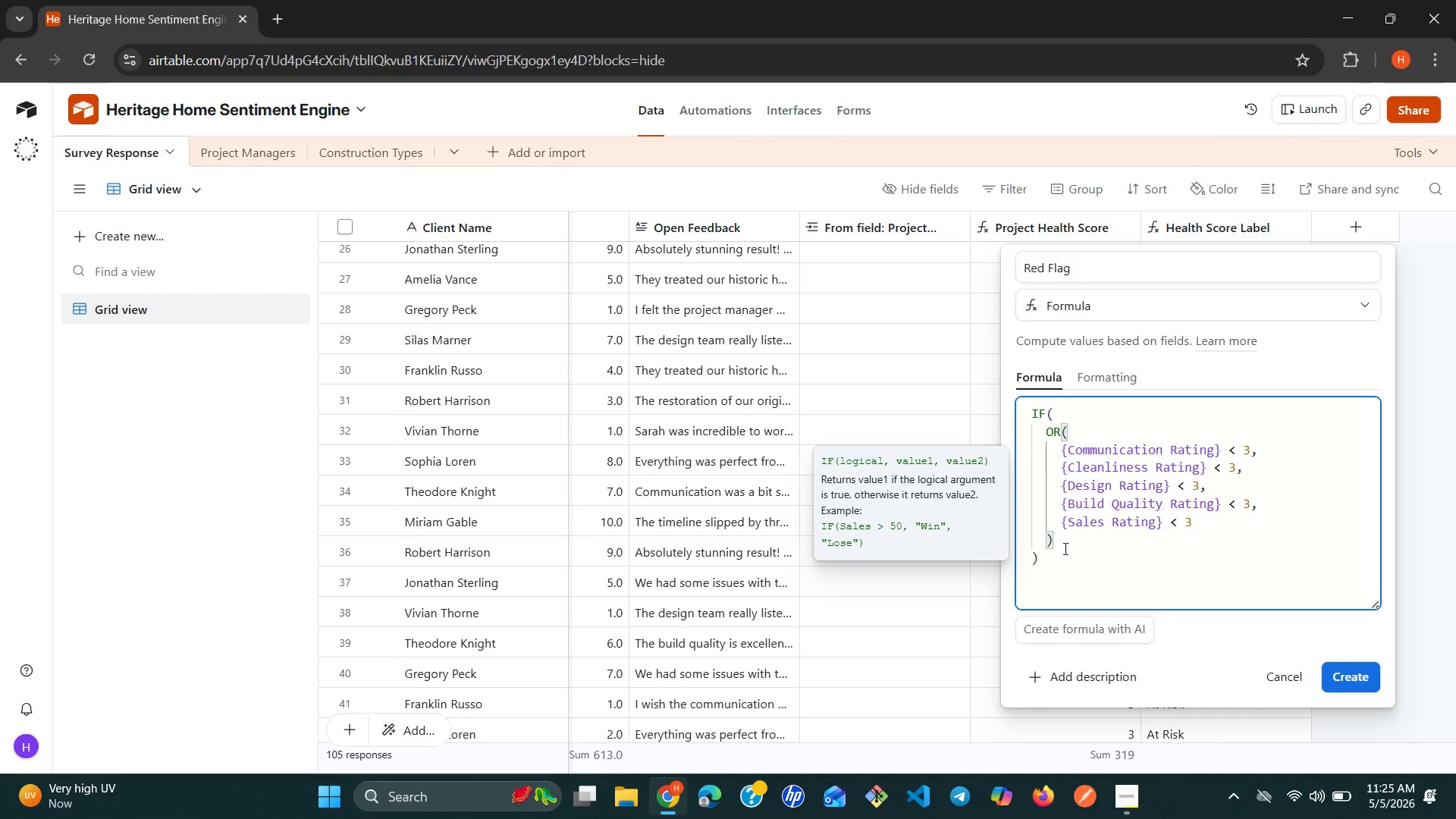 
key(Comma)
 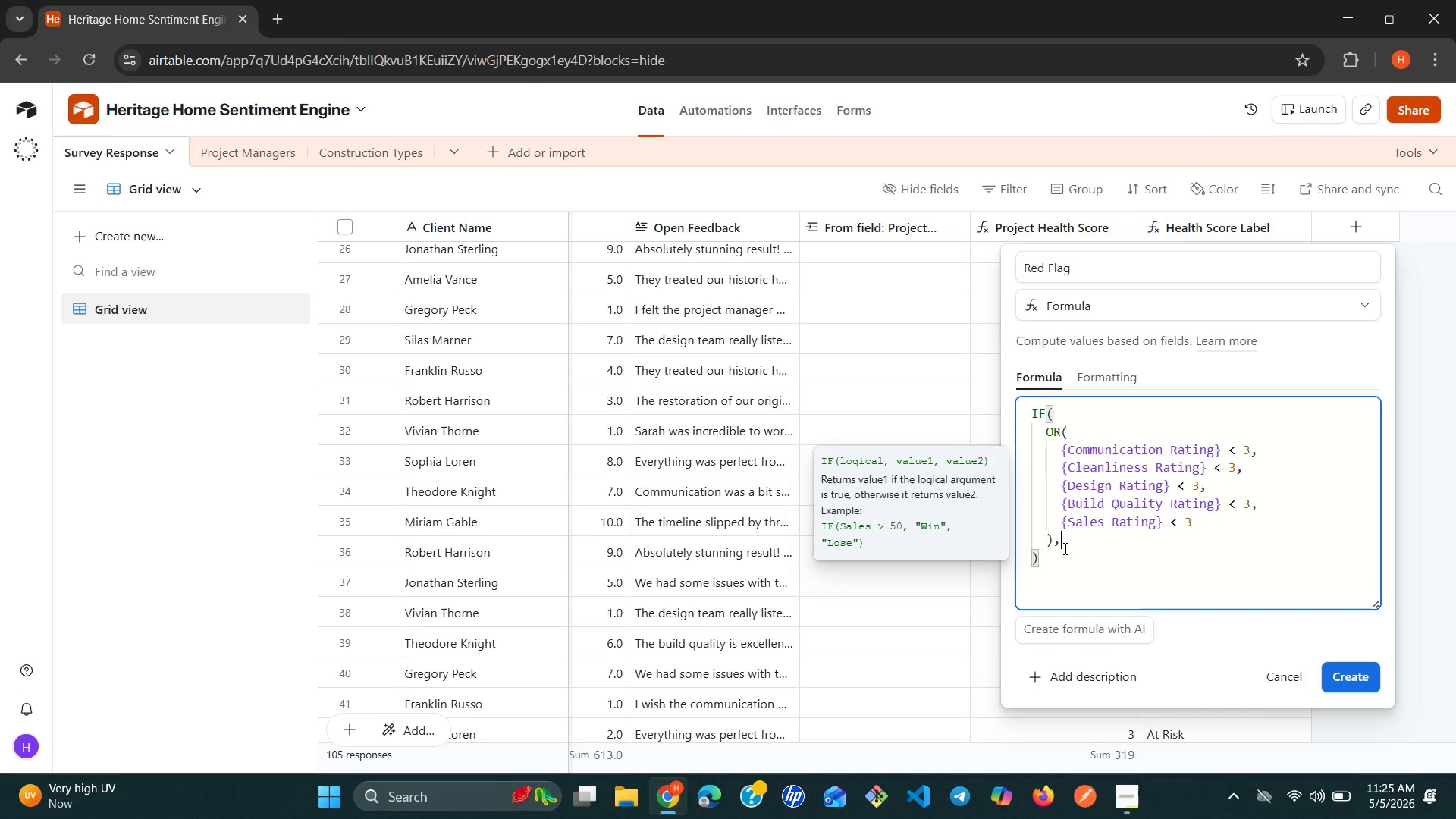 
wait(7.91)
 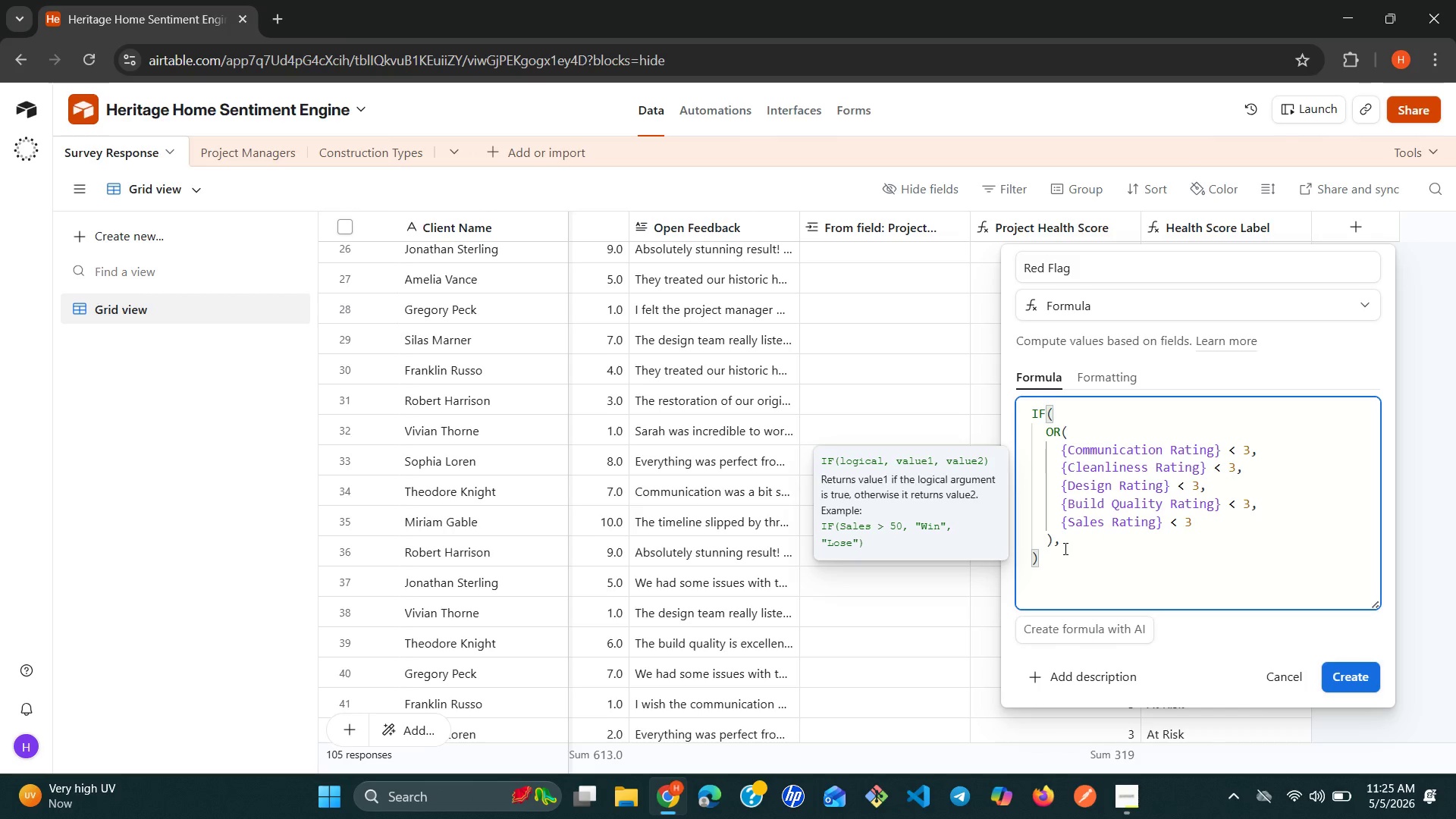 
key(Enter)
 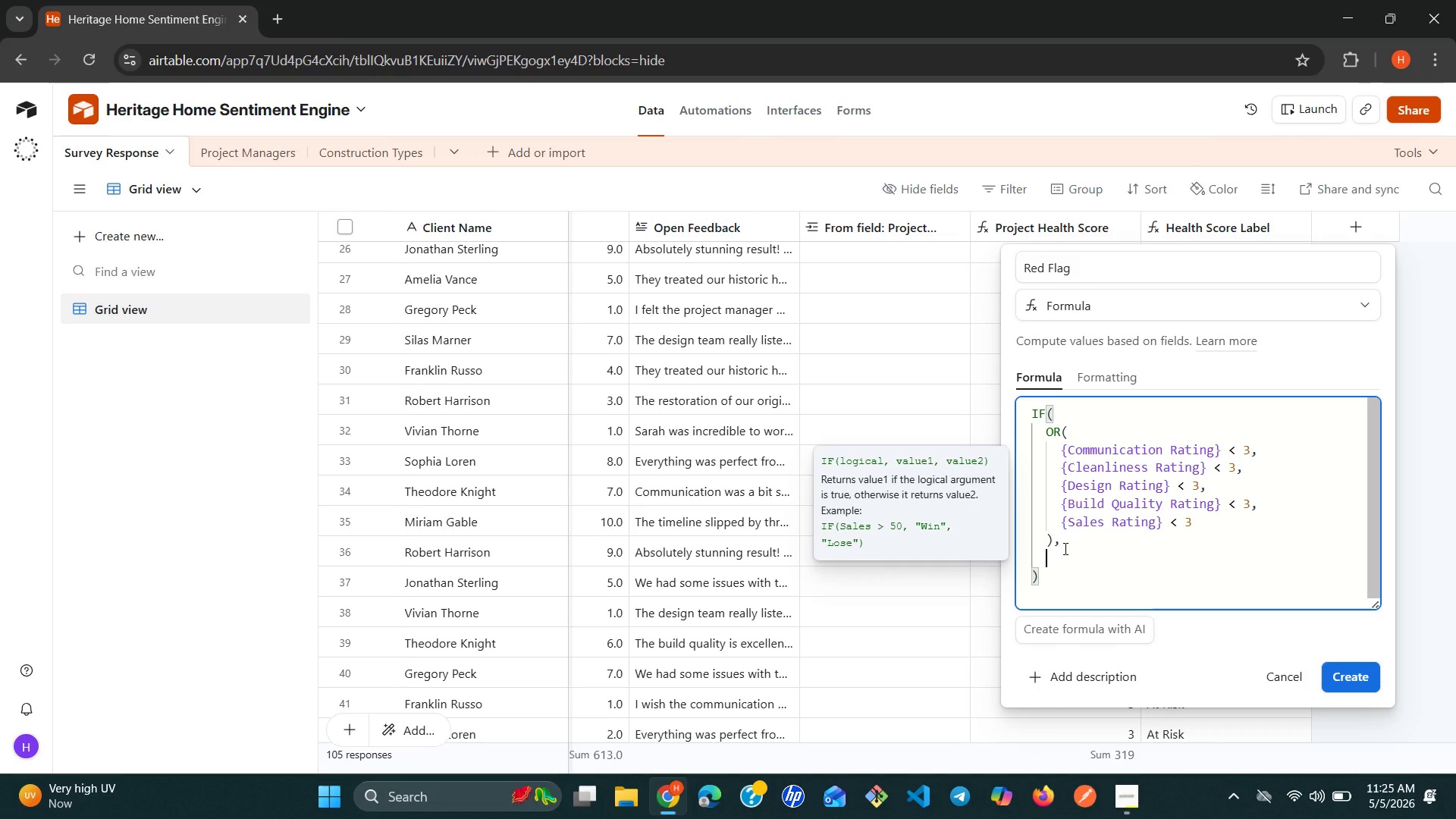 
hold_key(key=ShiftRight, duration=0.84)
 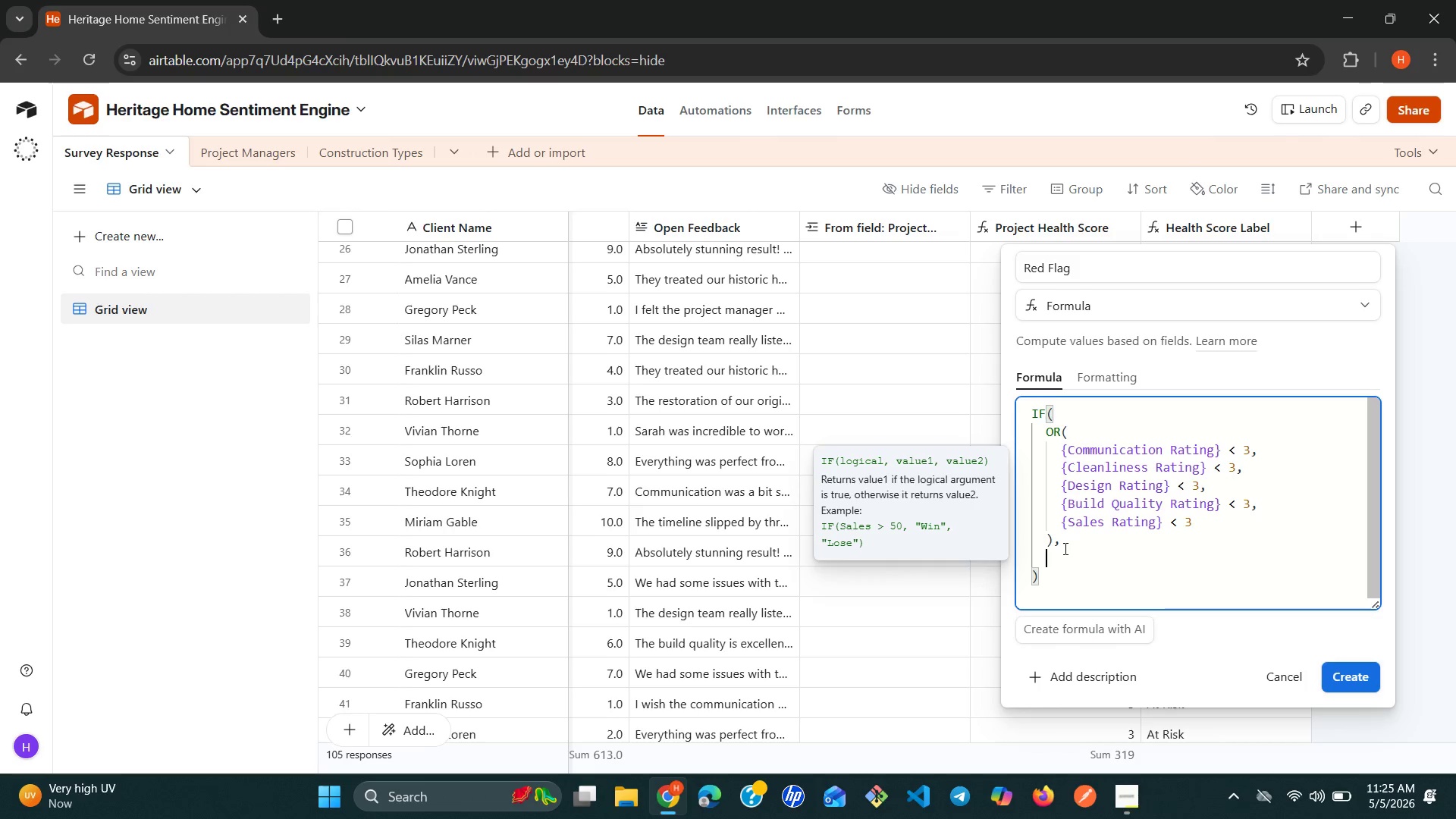 
type("RED)
key(Backspace)
key(Backspace)
type(ed Flag)
 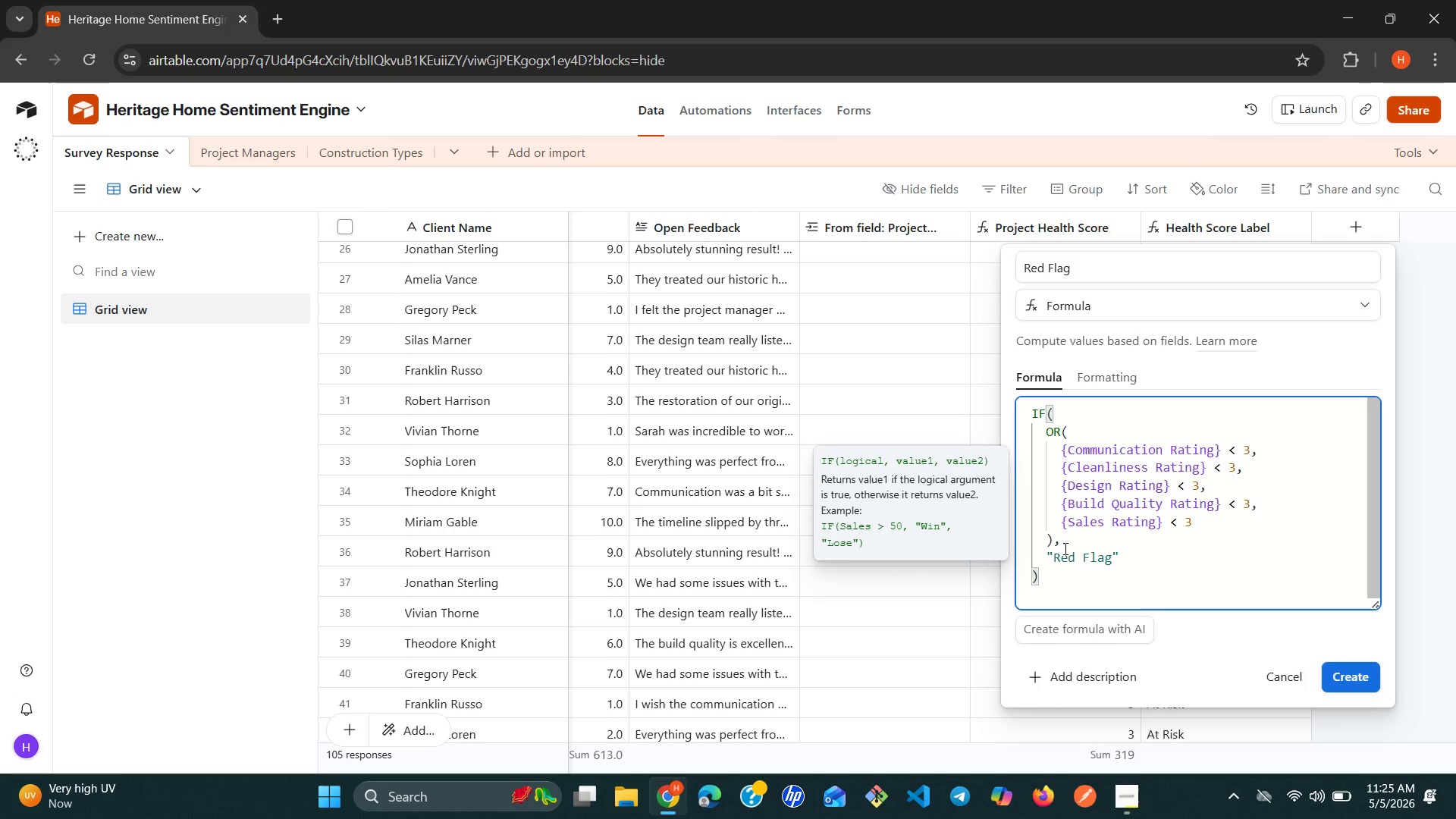 
key(Backspace)
key(Backspace)
key(Backspace)
key(Backspace)
key(Backspace)
key(Backspace)
key(Backspace)
type(ED FLAG)
 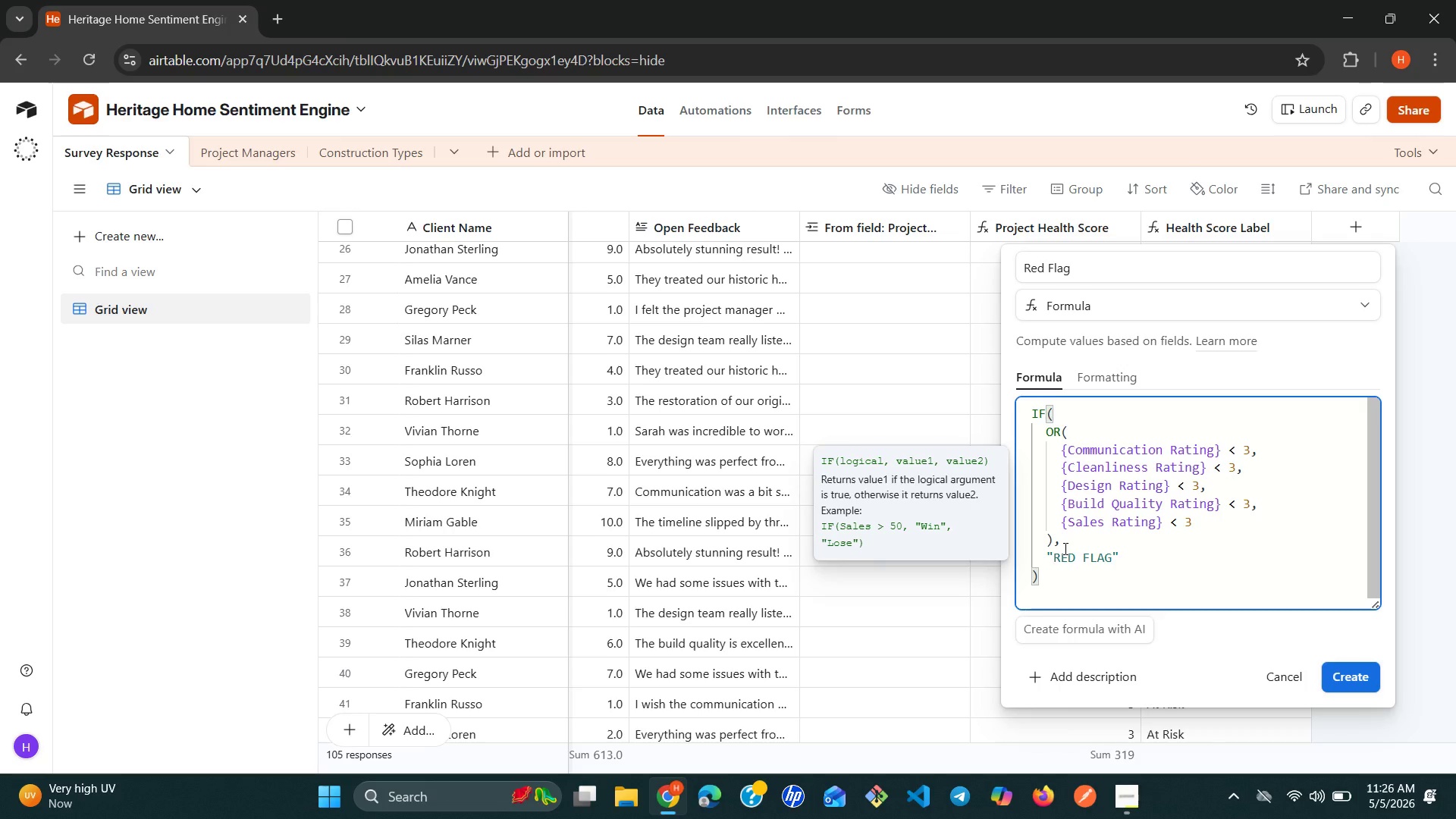 
key(ArrowRight)
 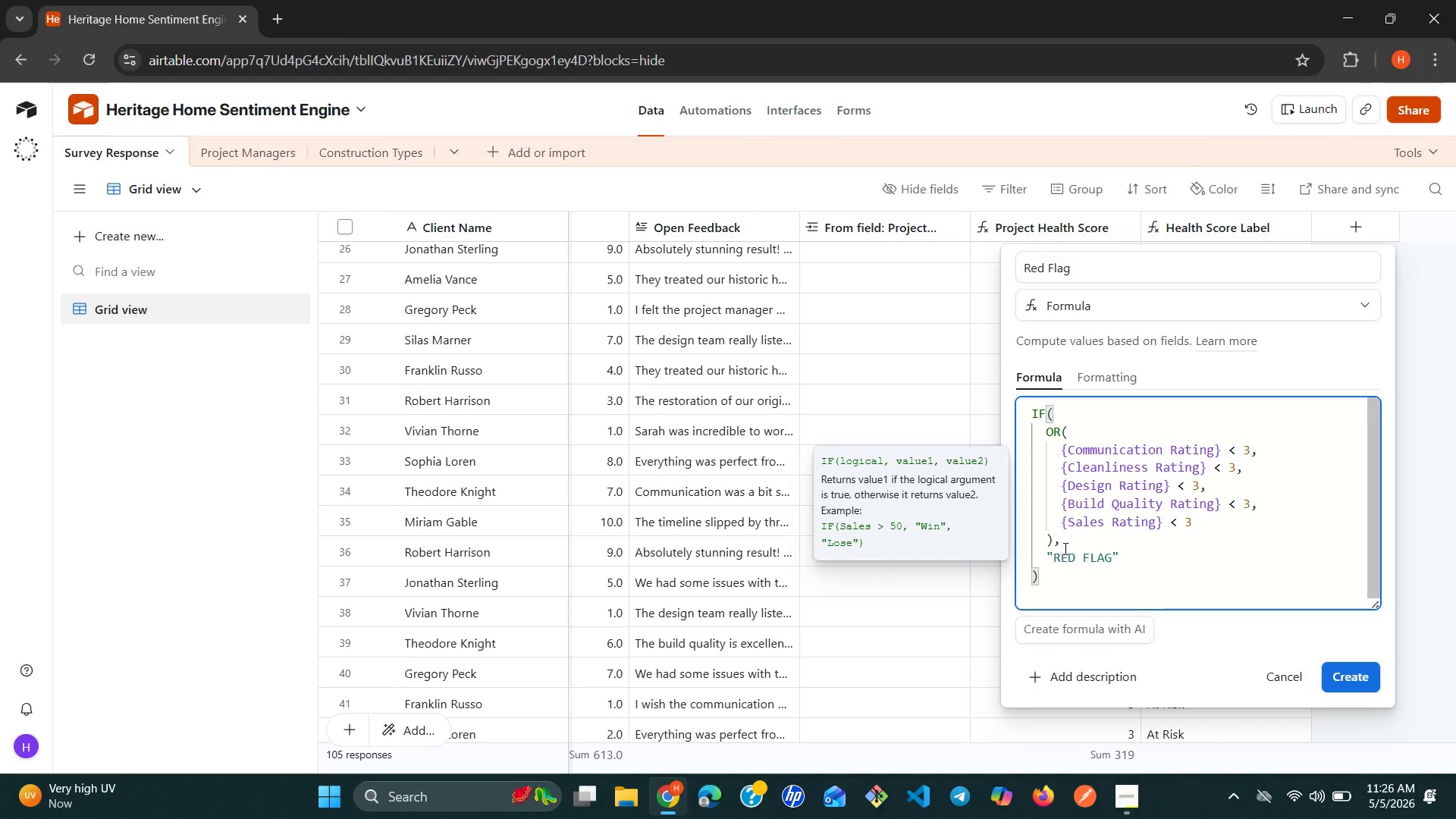 
key(Period)
 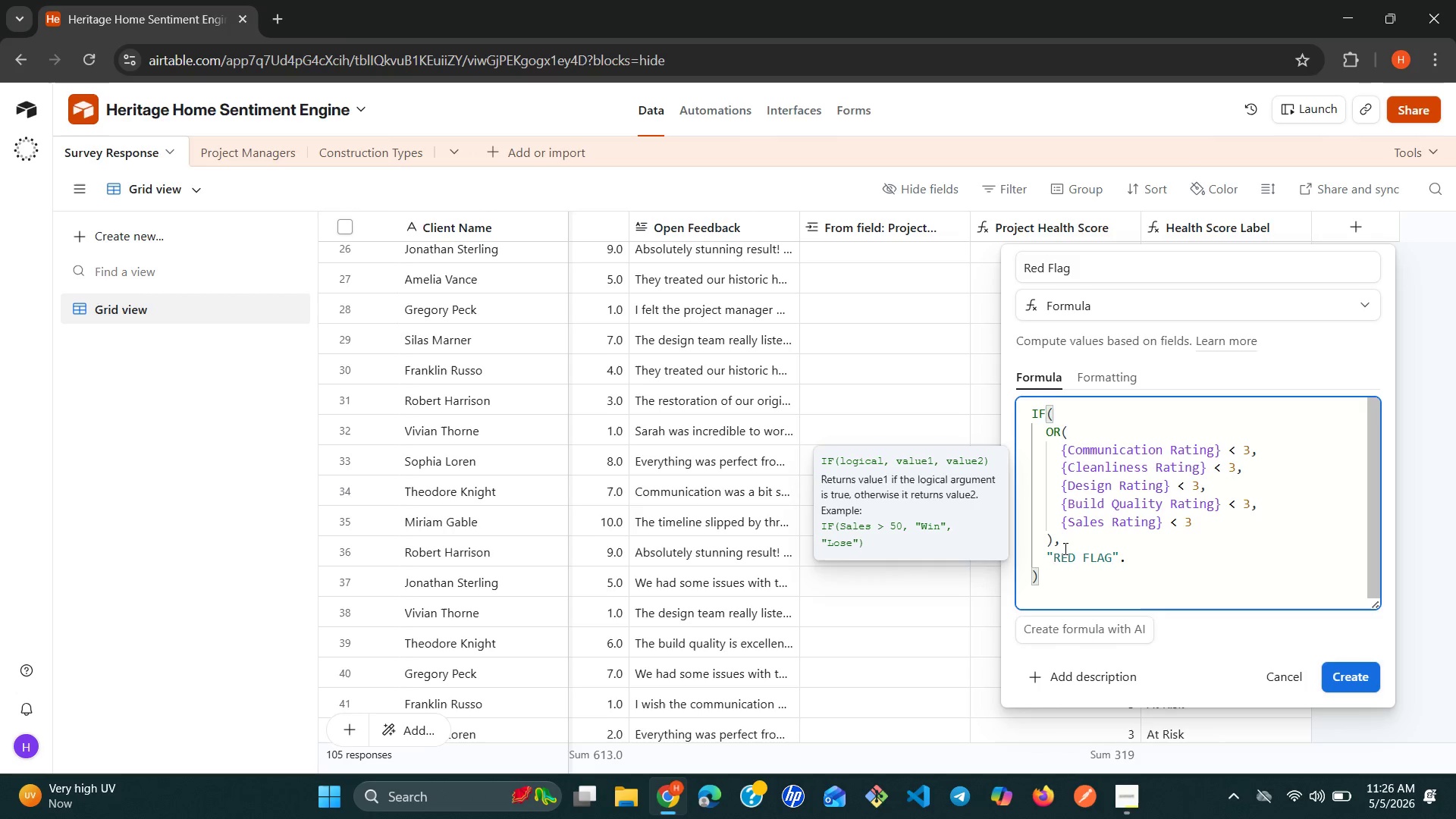 
key(Backspace)
 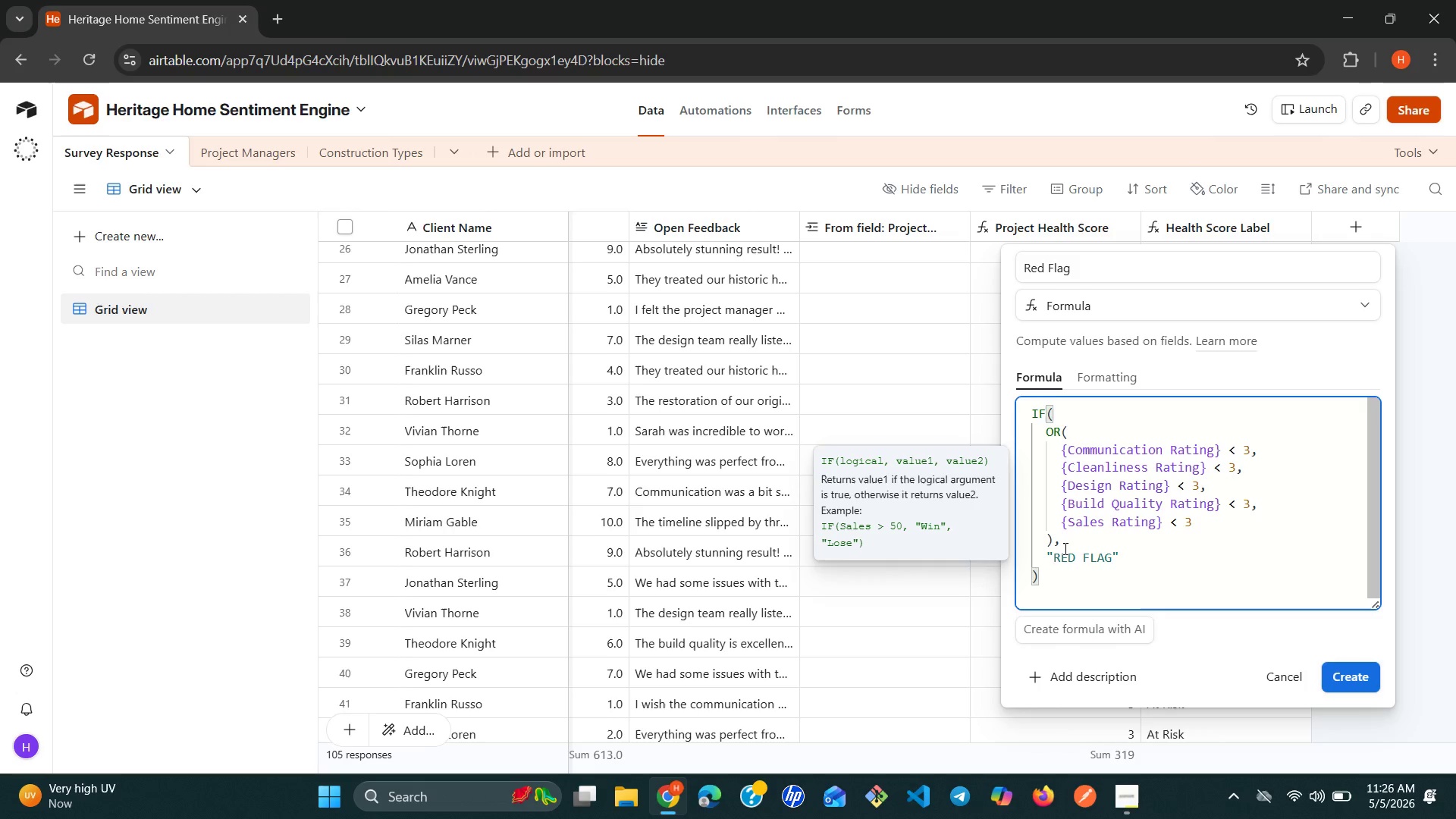 
key(Comma)
 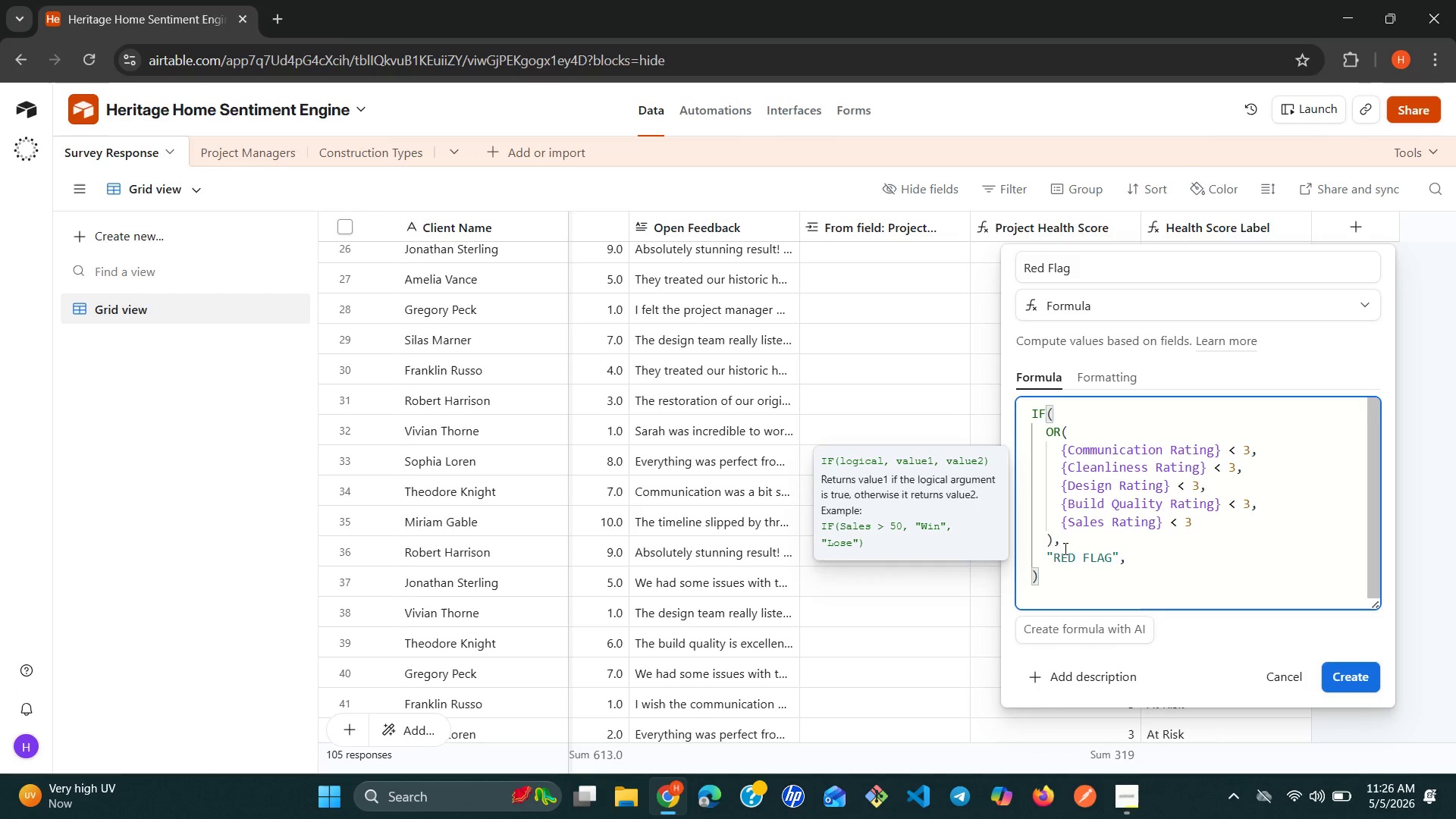 
key(Enter)
 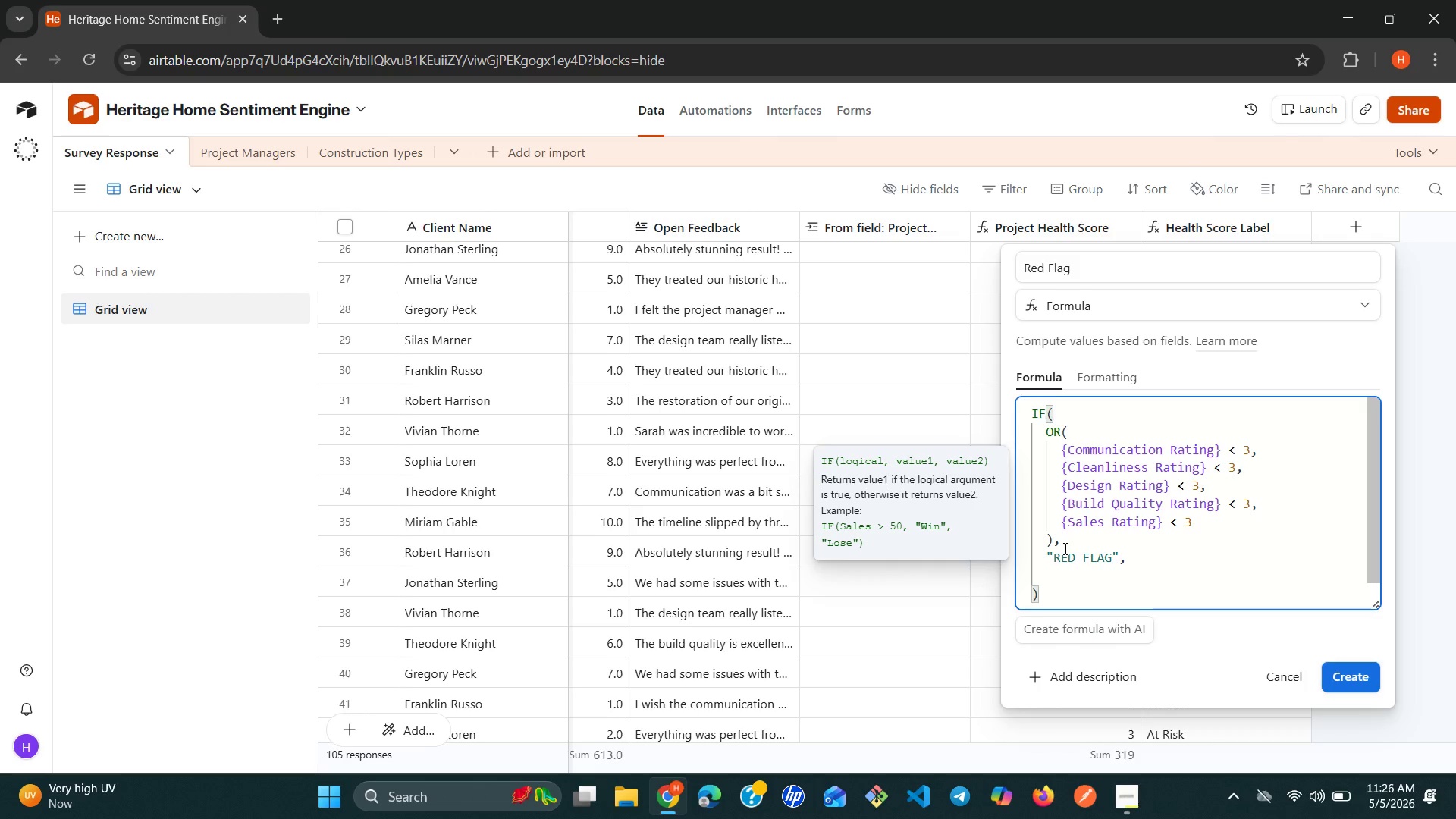 
type("Clear)
 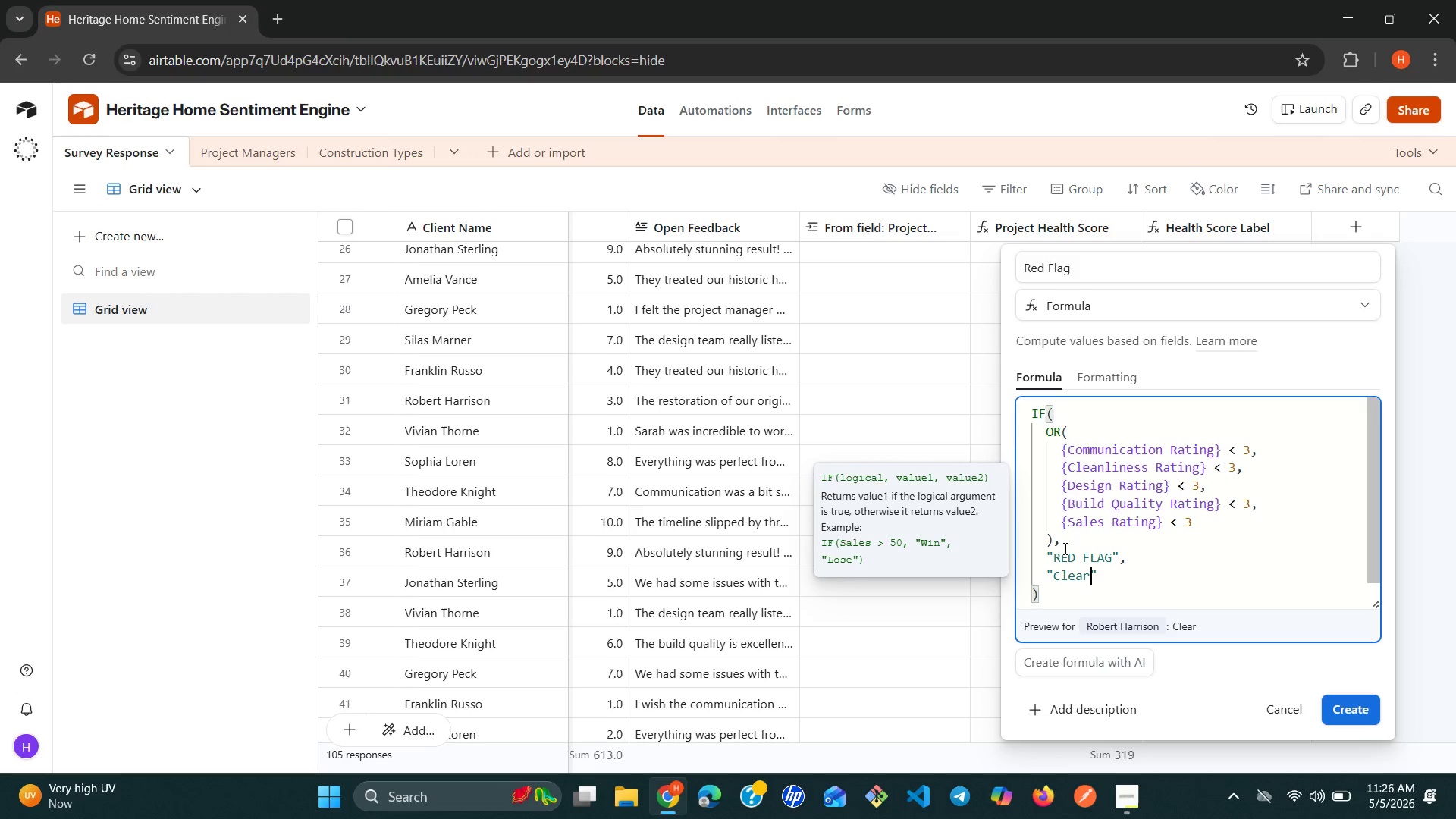 
wait(8.06)
 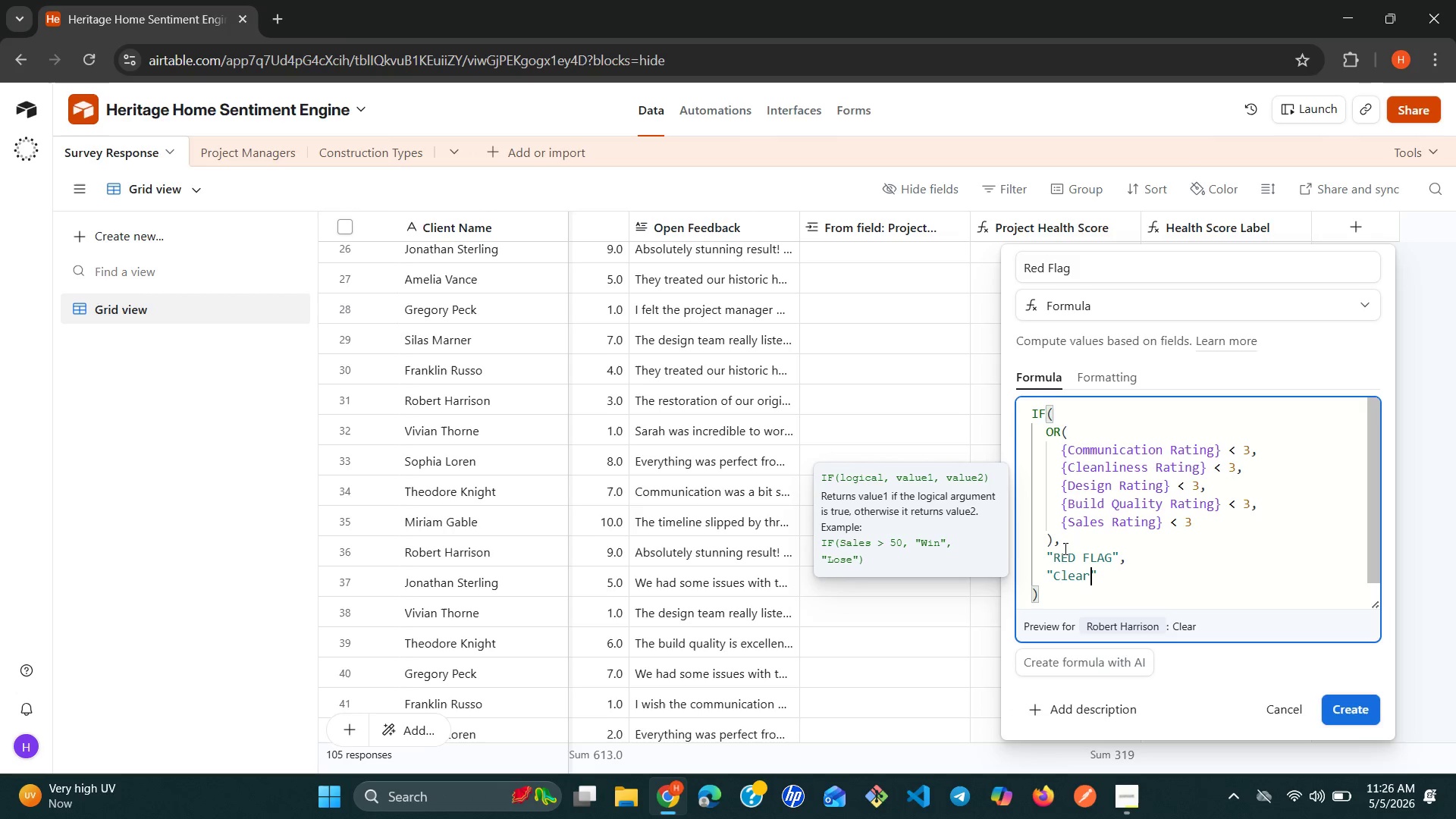 
left_click([1358, 706])
 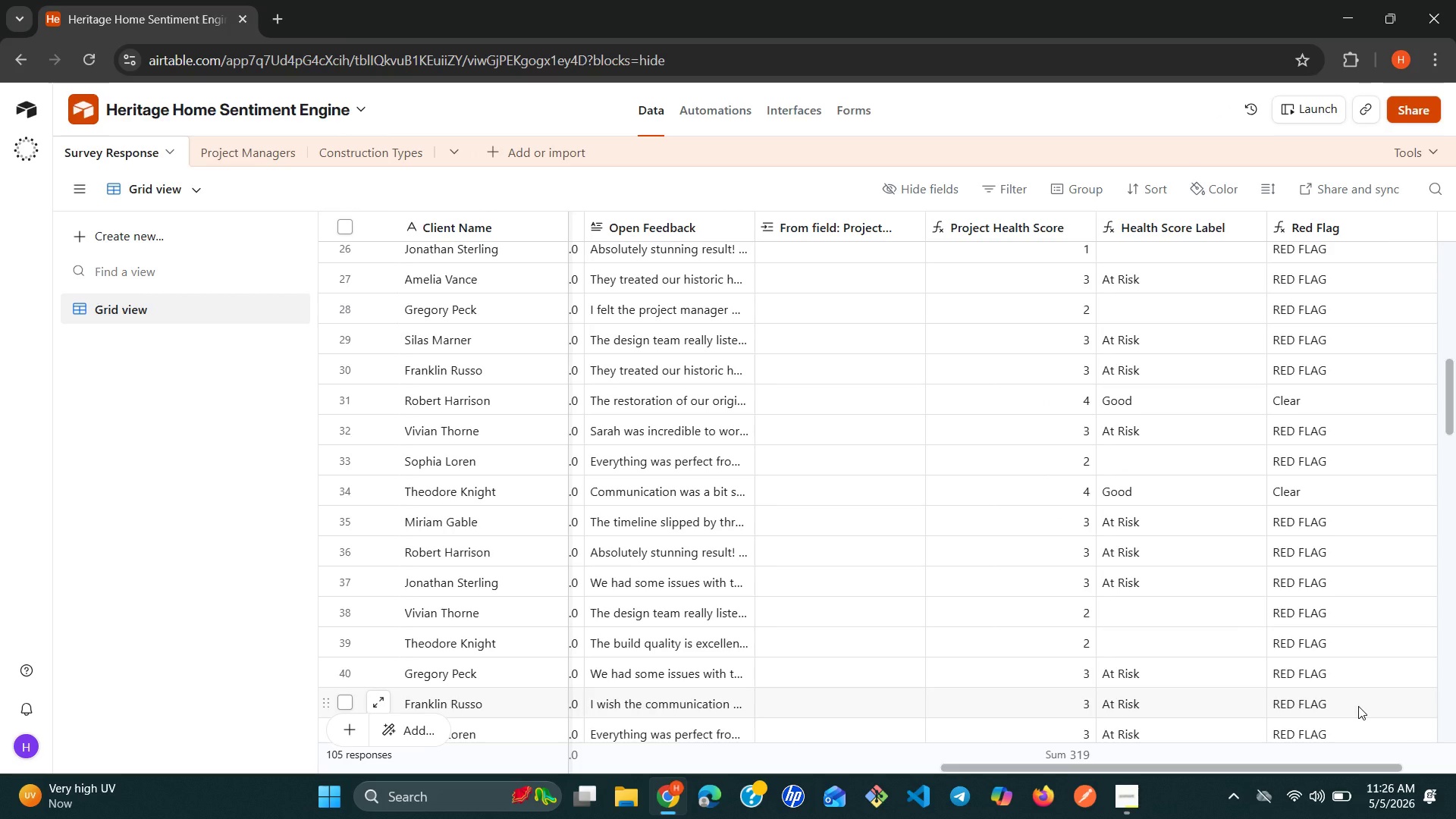 
wait(24.05)
 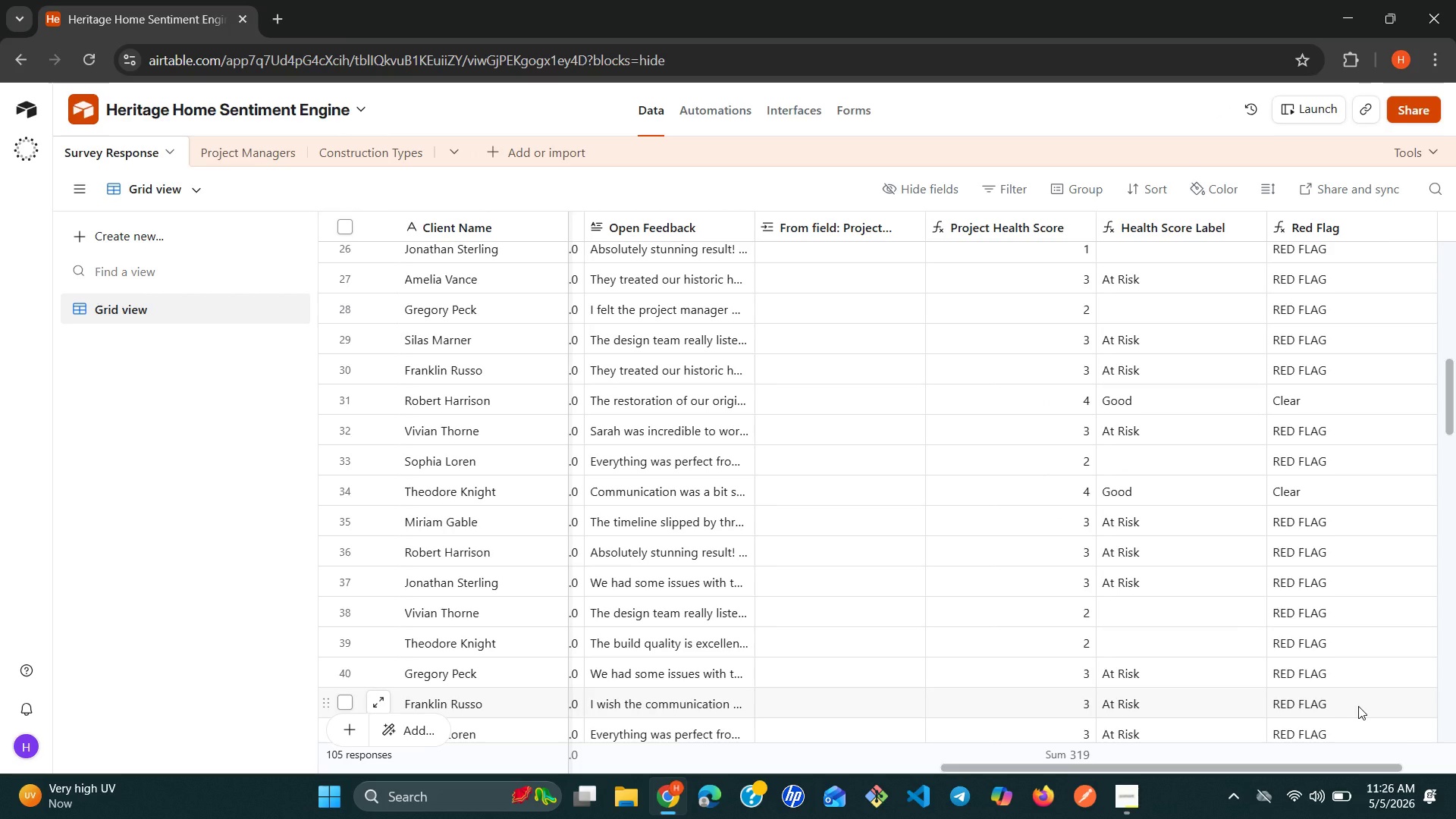 
left_click([1354, 237])
 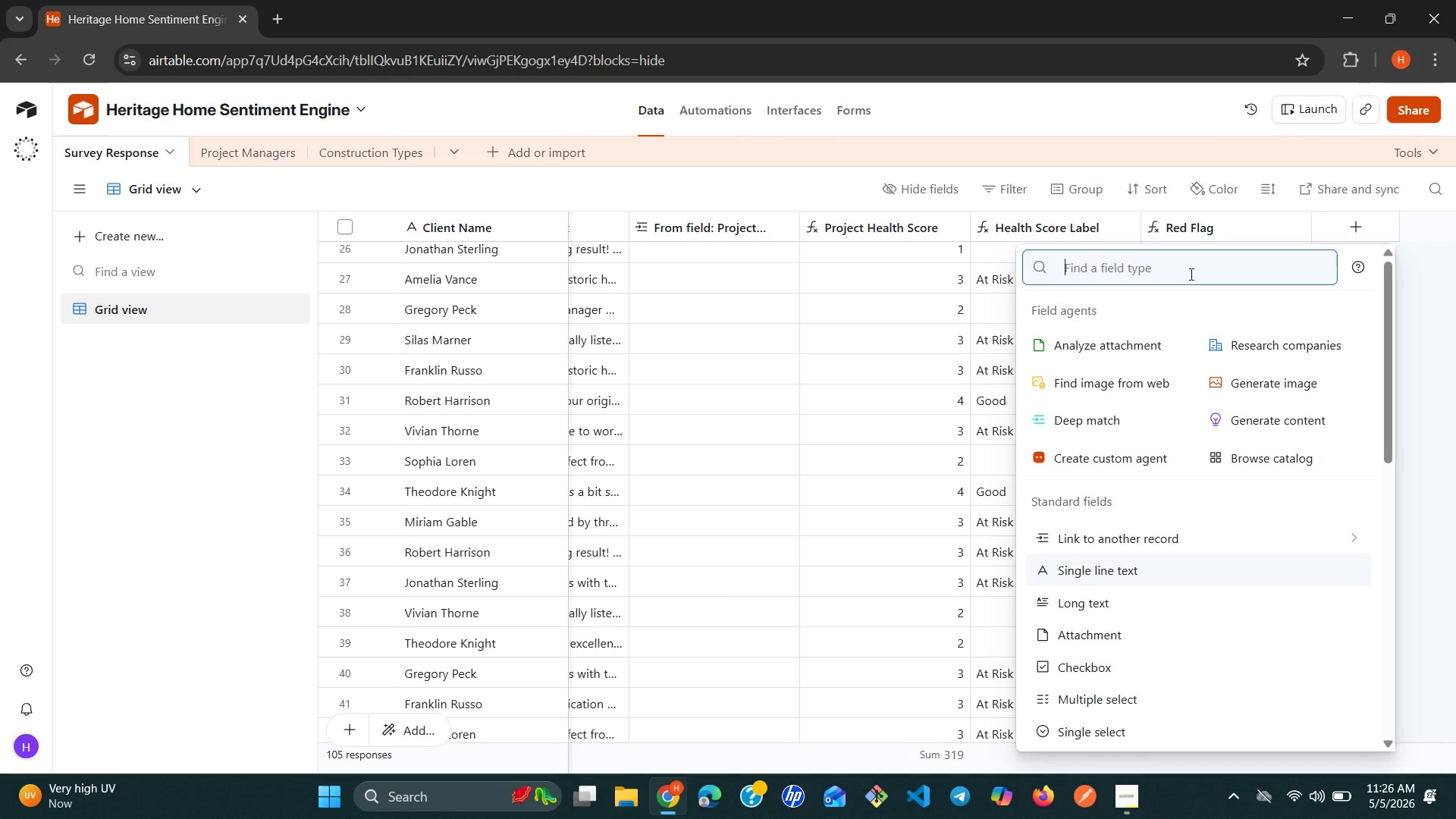 
type(for)
 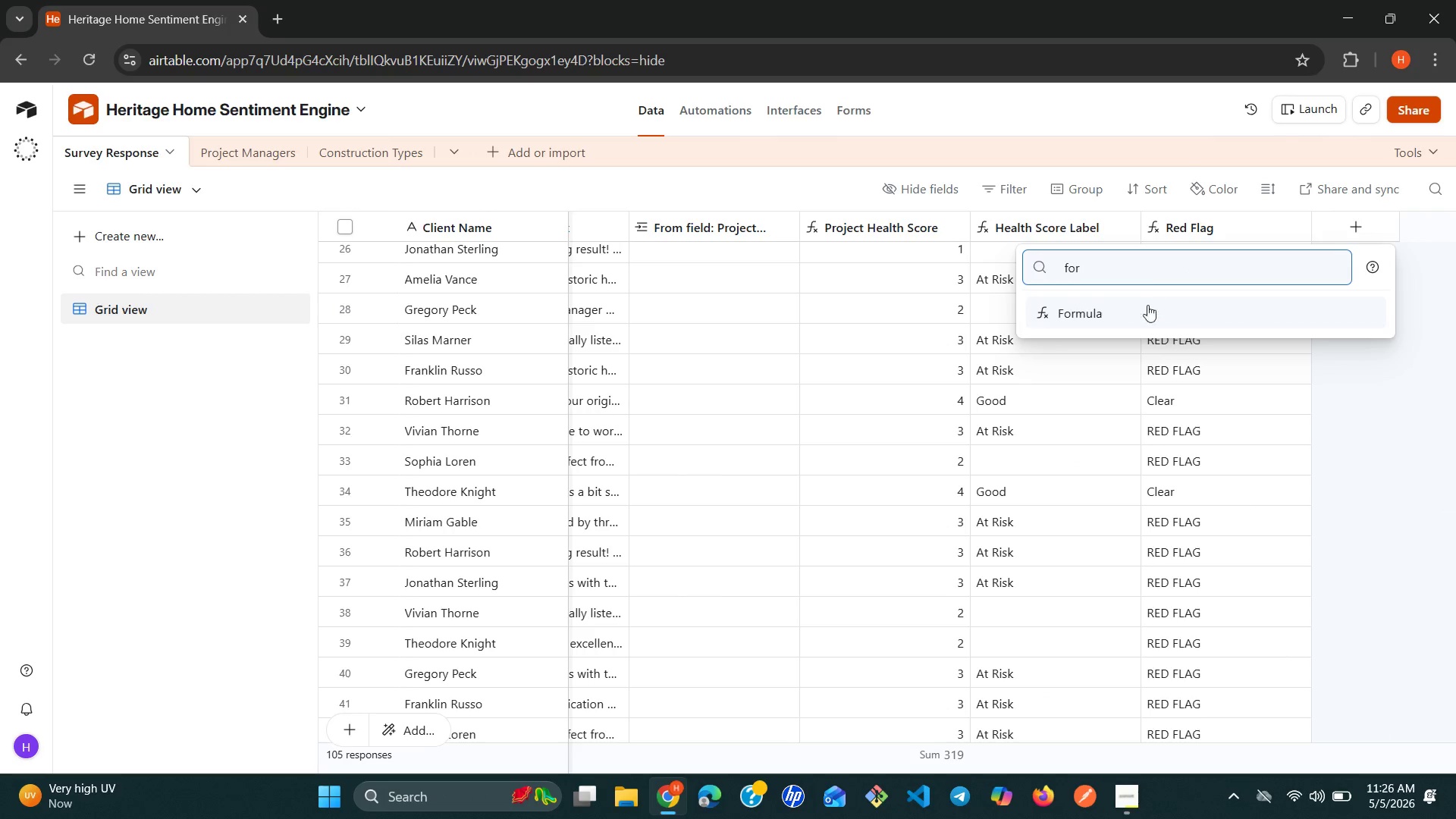 
left_click([1131, 319])
 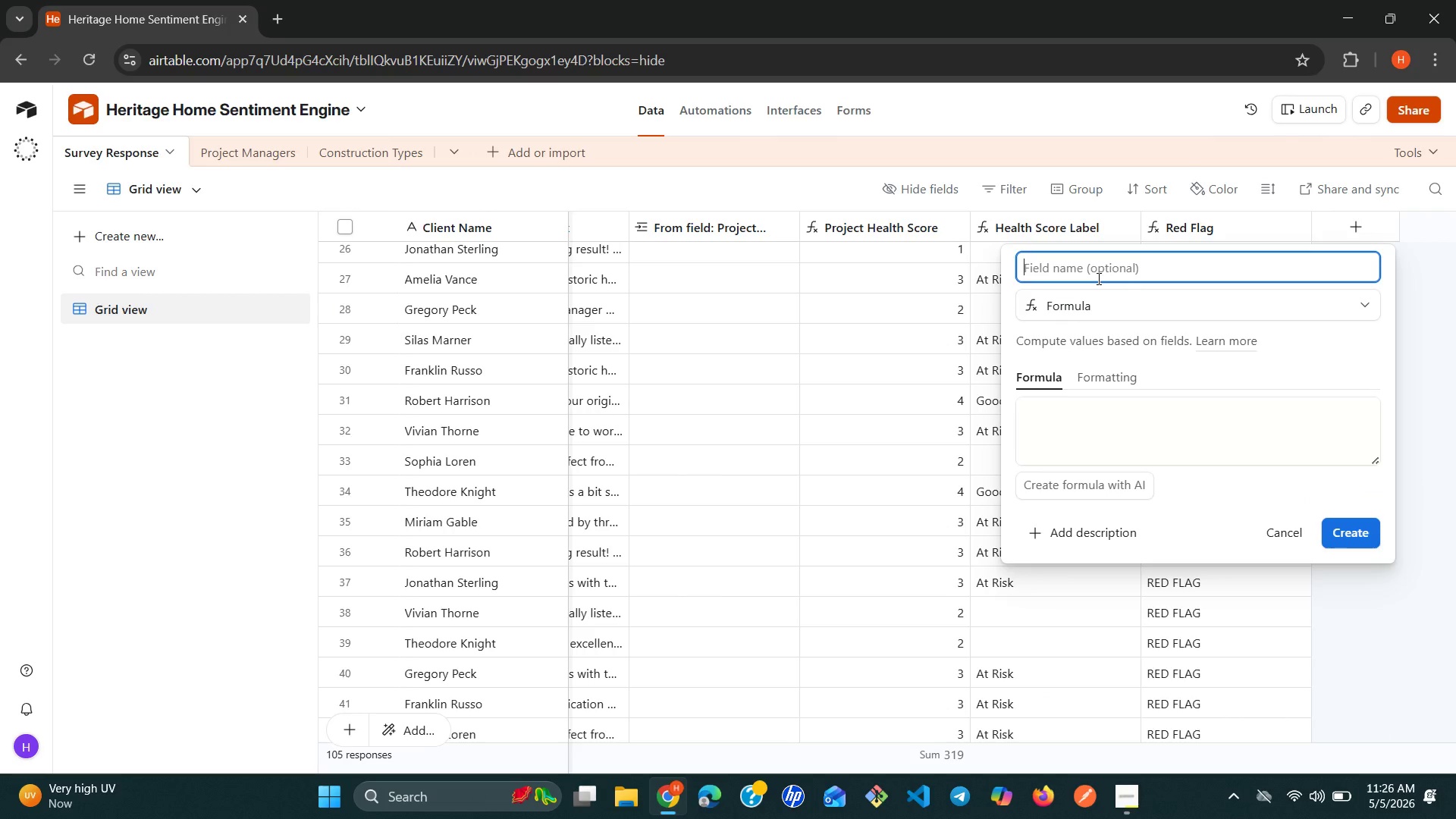 
type(Which Catago)
 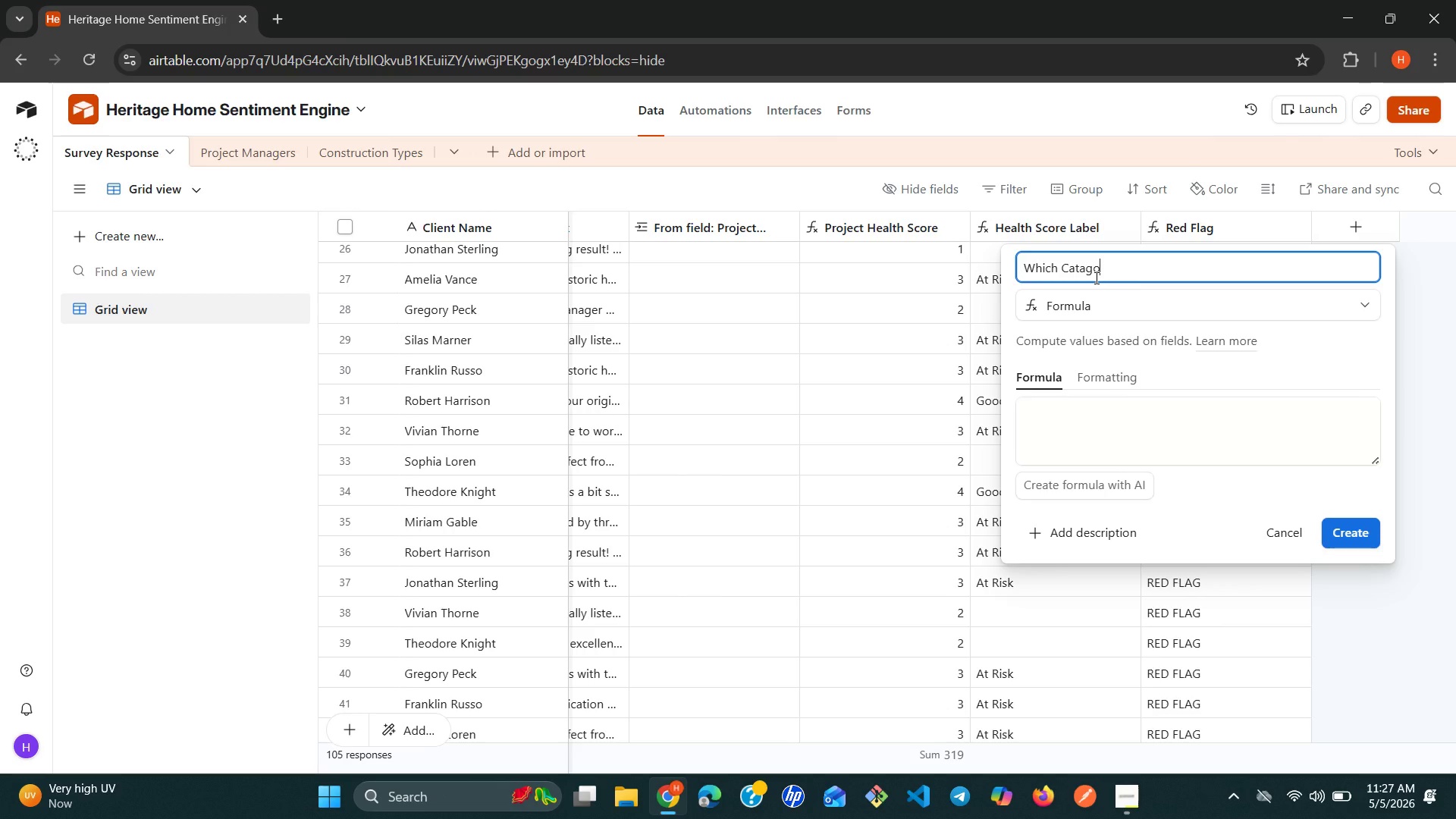 
key(Backspace)
key(Backspace)
key(Backspace)
type(egories)
 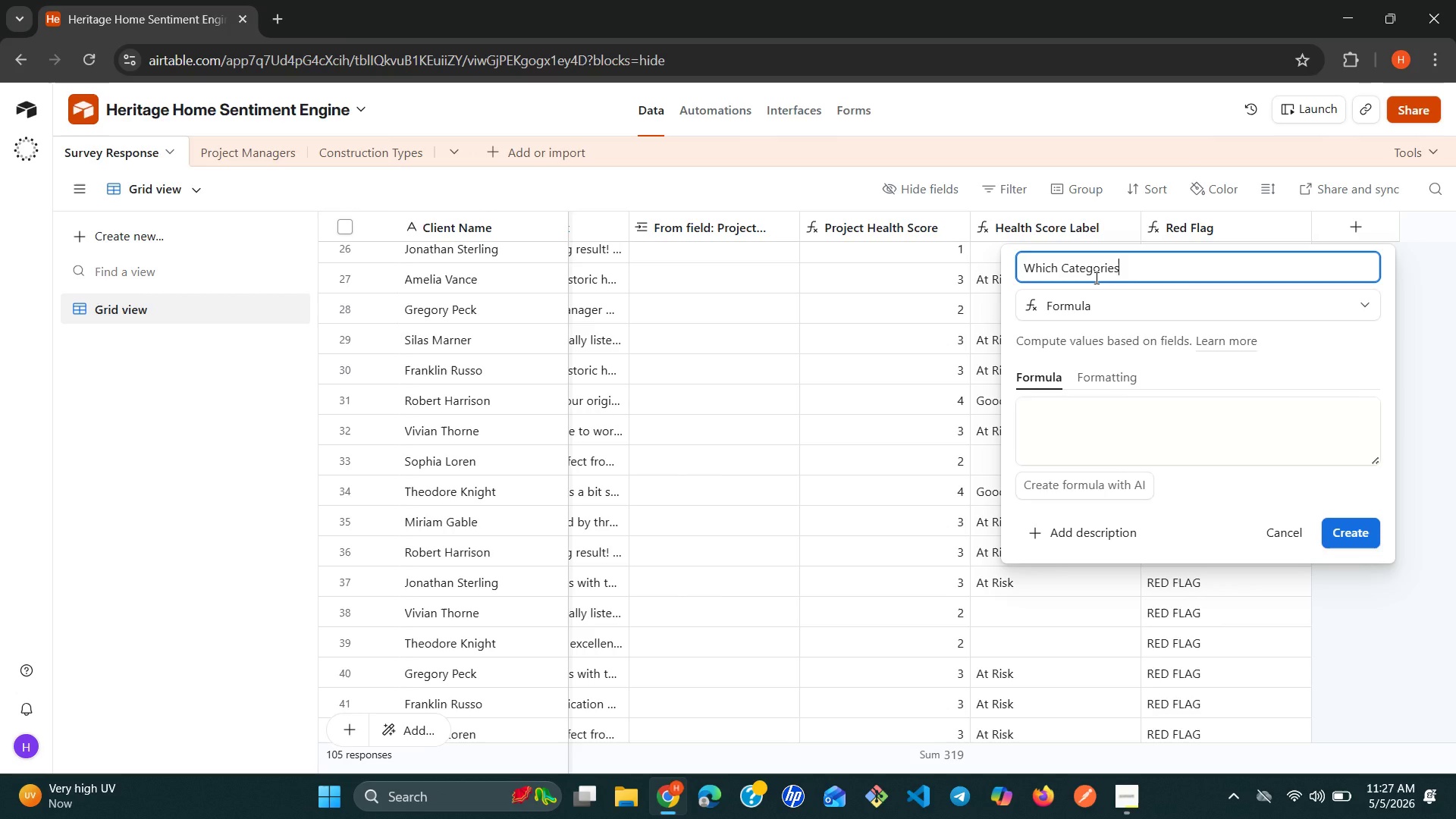 
key(Backspace)
key(Backspace)
key(Backspace)
type(y Failed)
 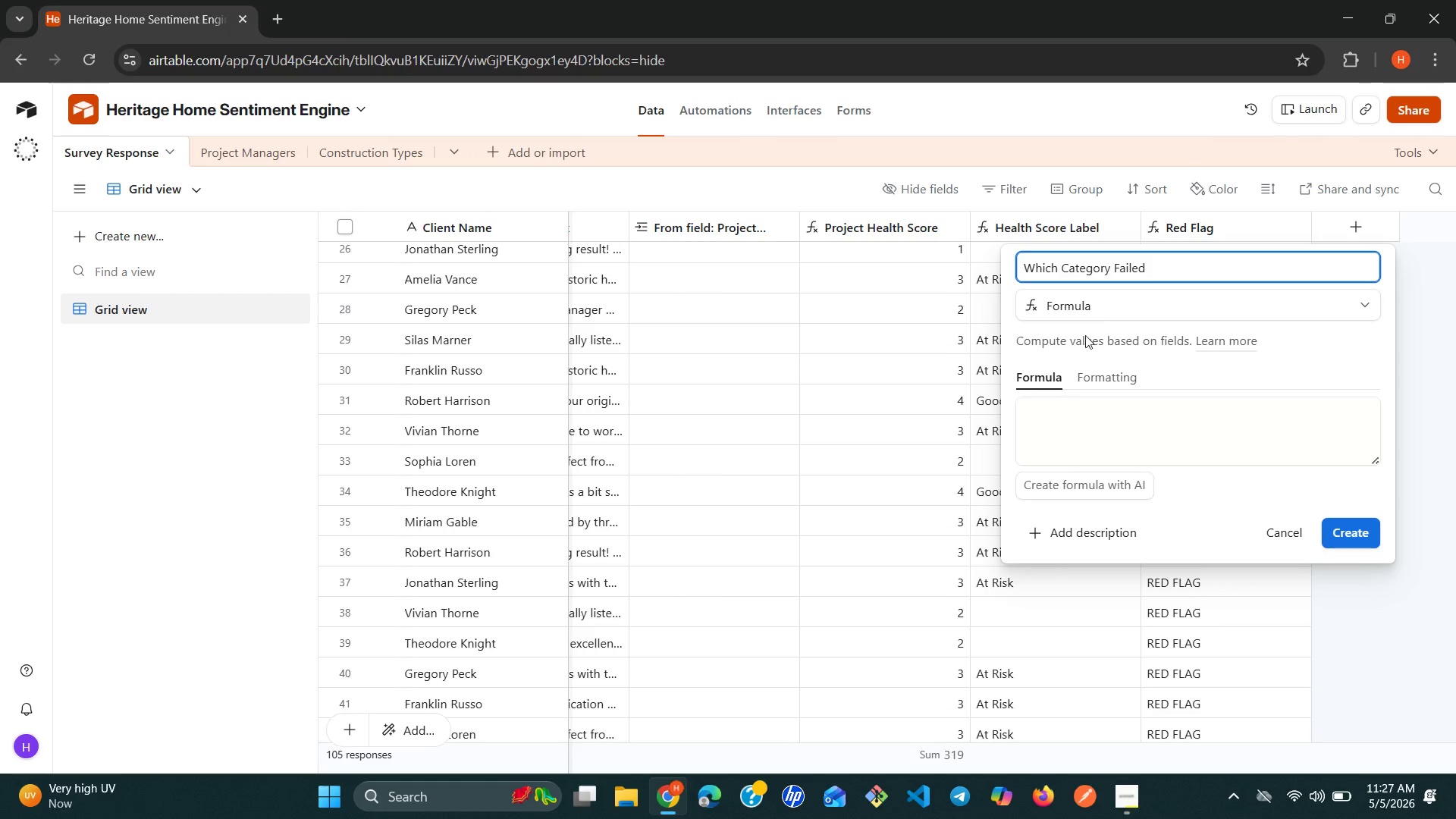 
left_click([1036, 431])
 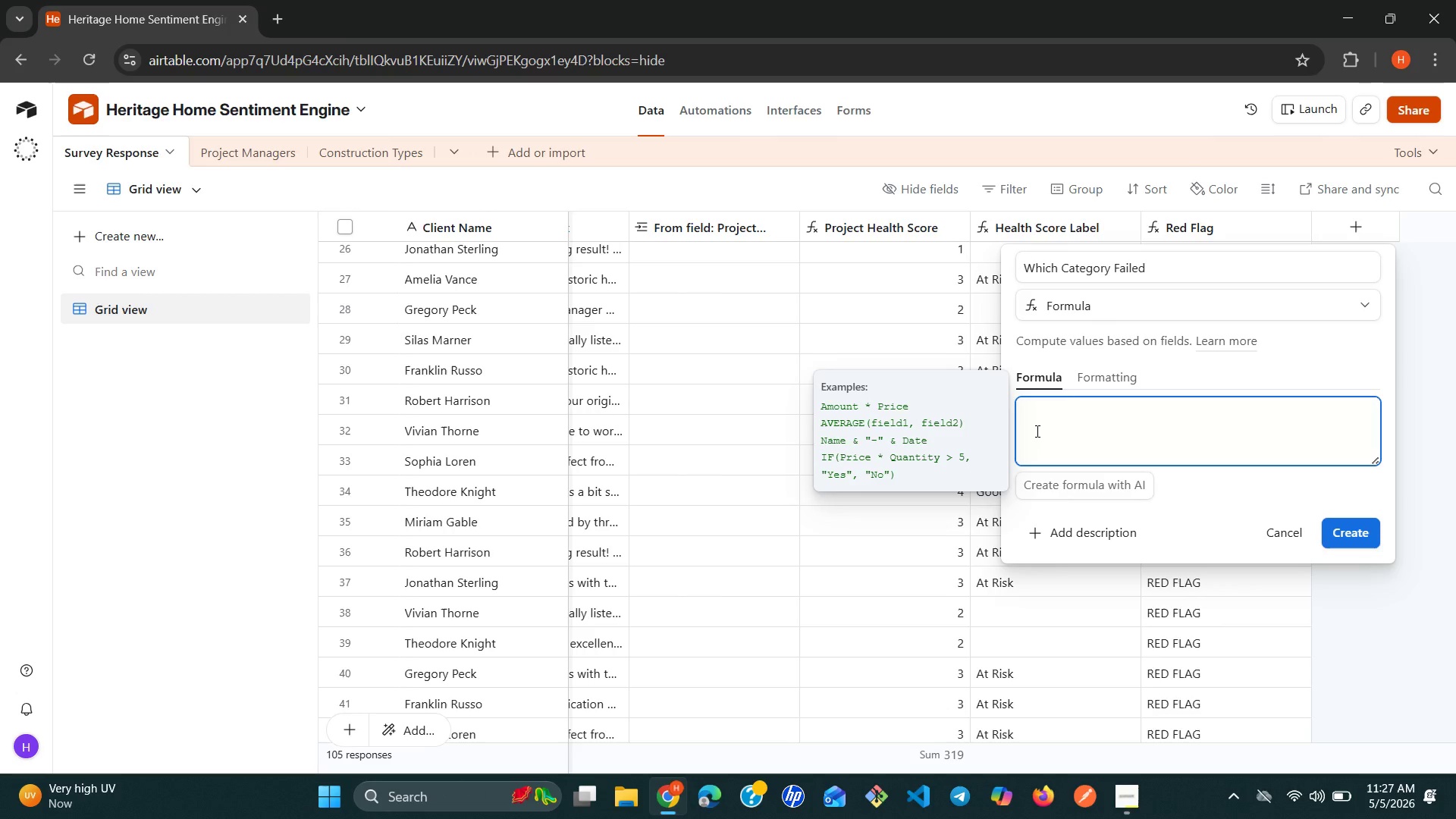 
type(CON)
 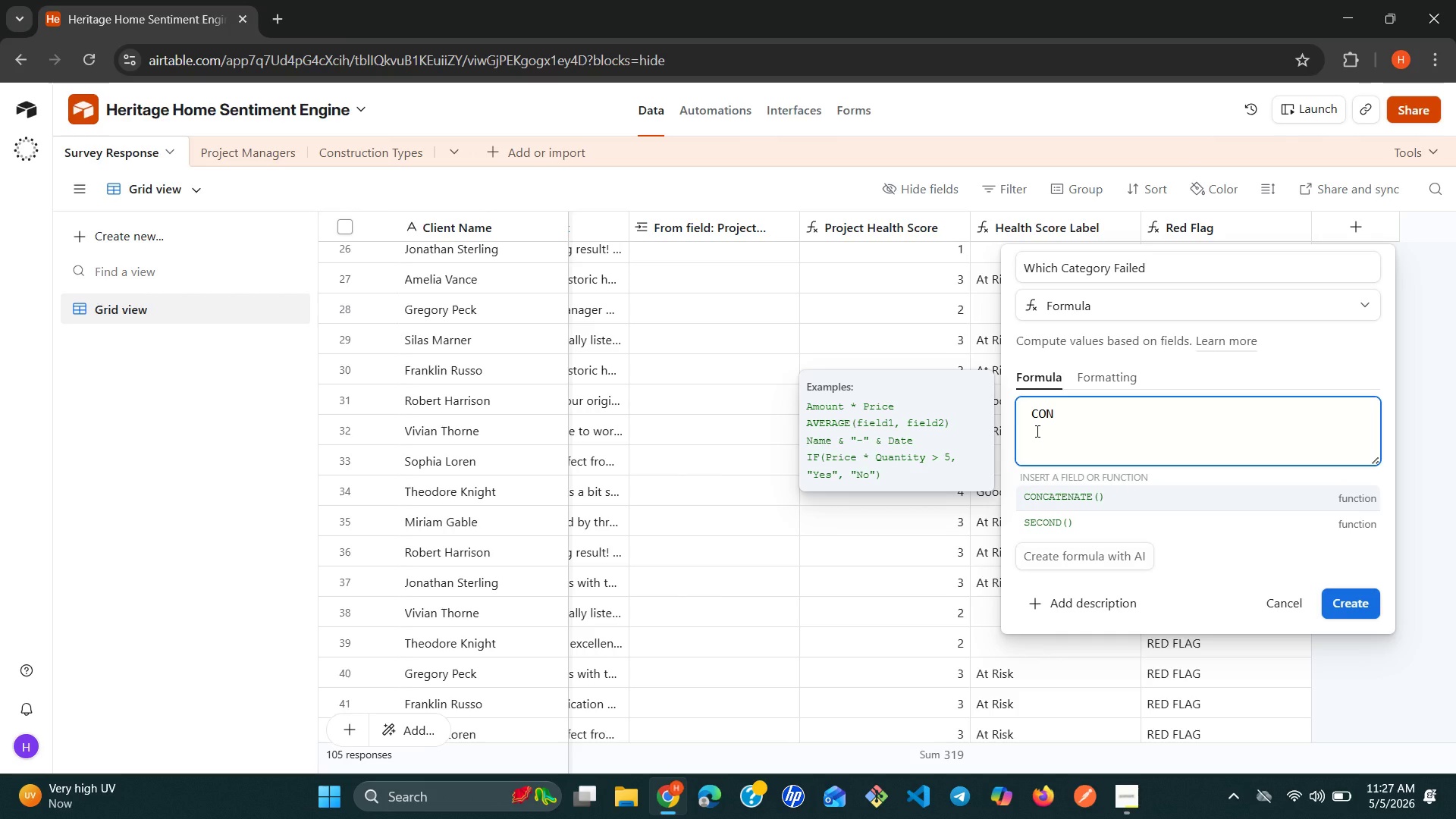 
left_click([1063, 499])
 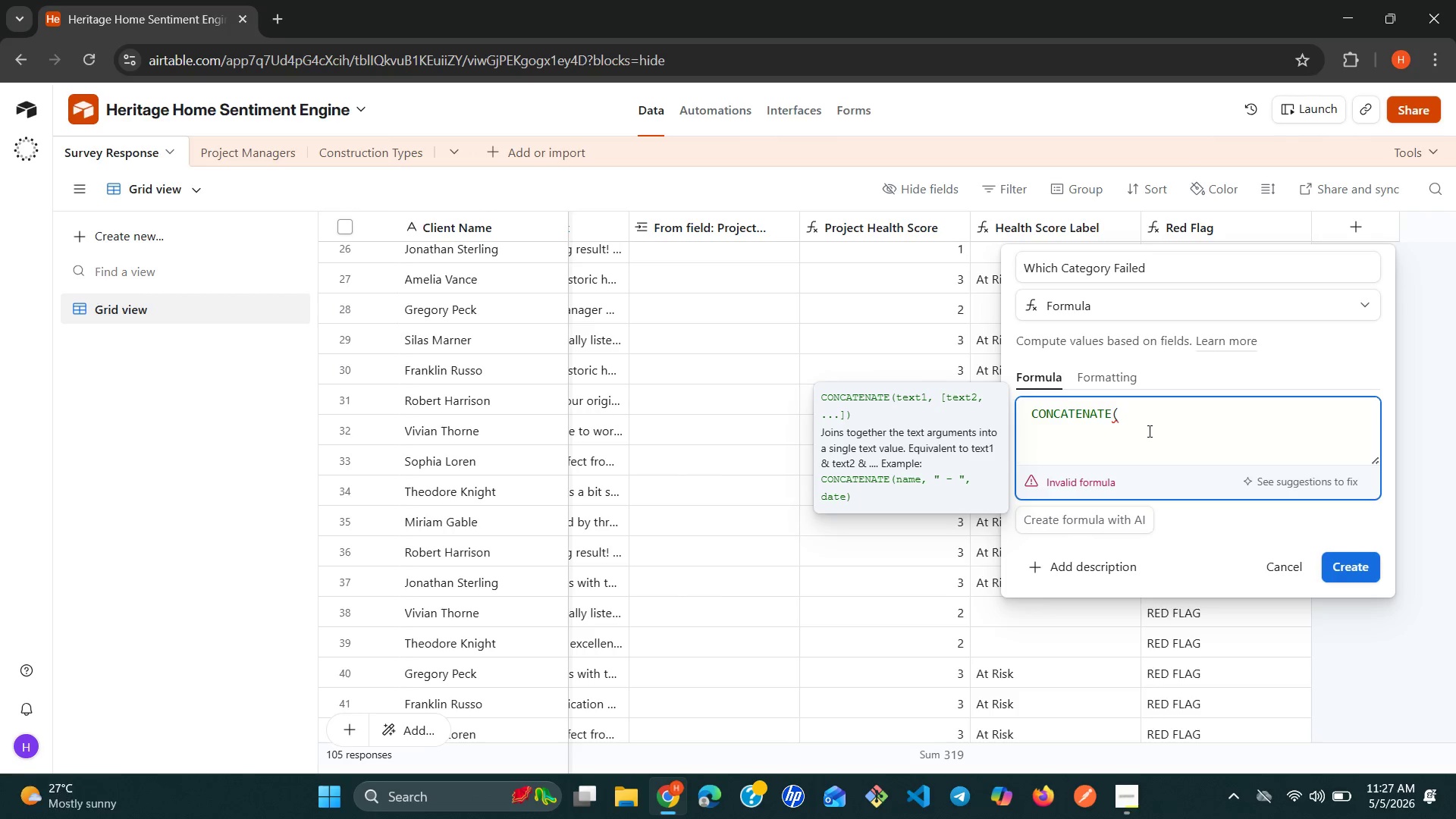 
key(Shift+0)
 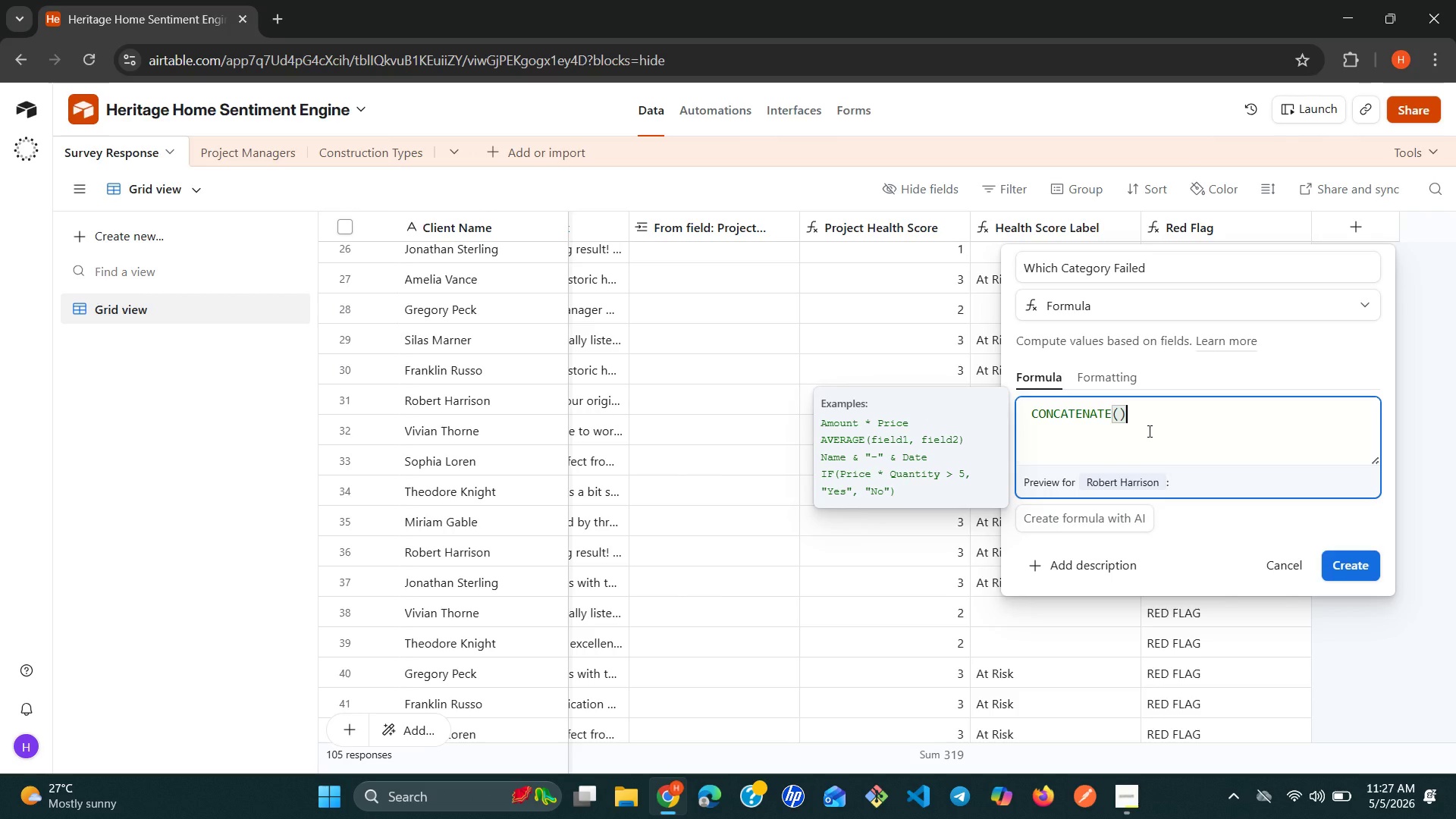 
key(ArrowLeft)
 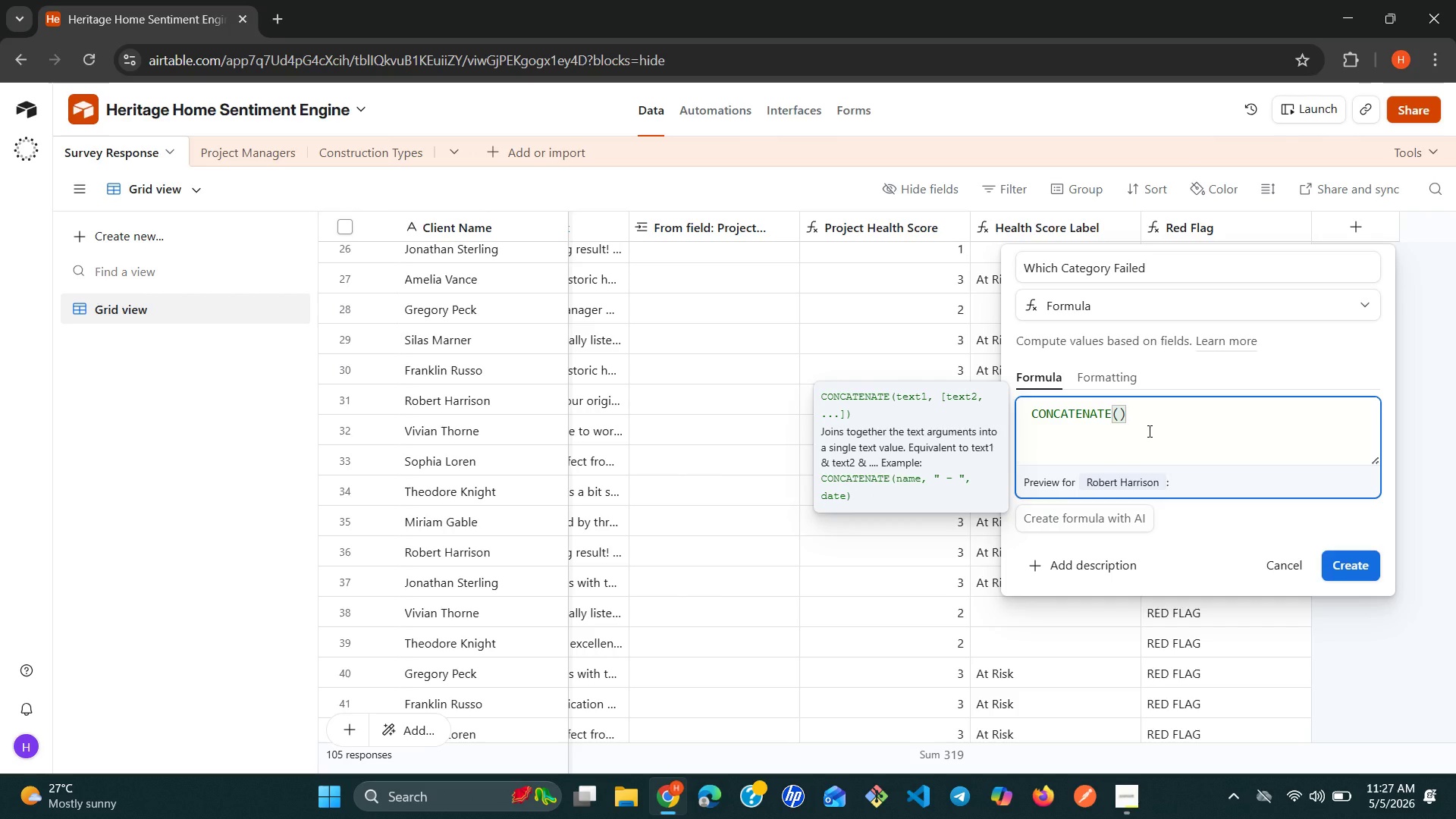 
key(CapsLock)
 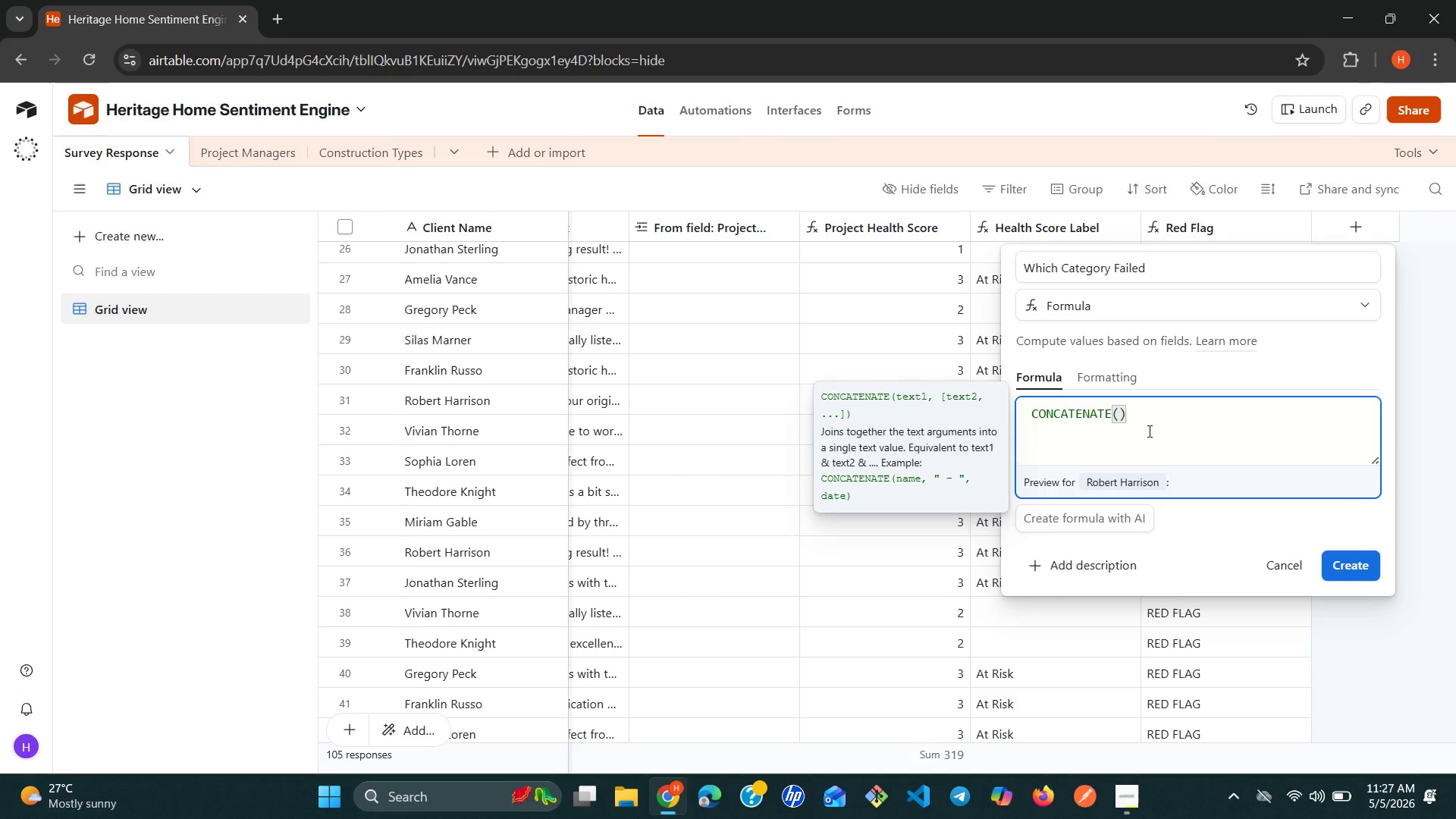 
key(Enter)
 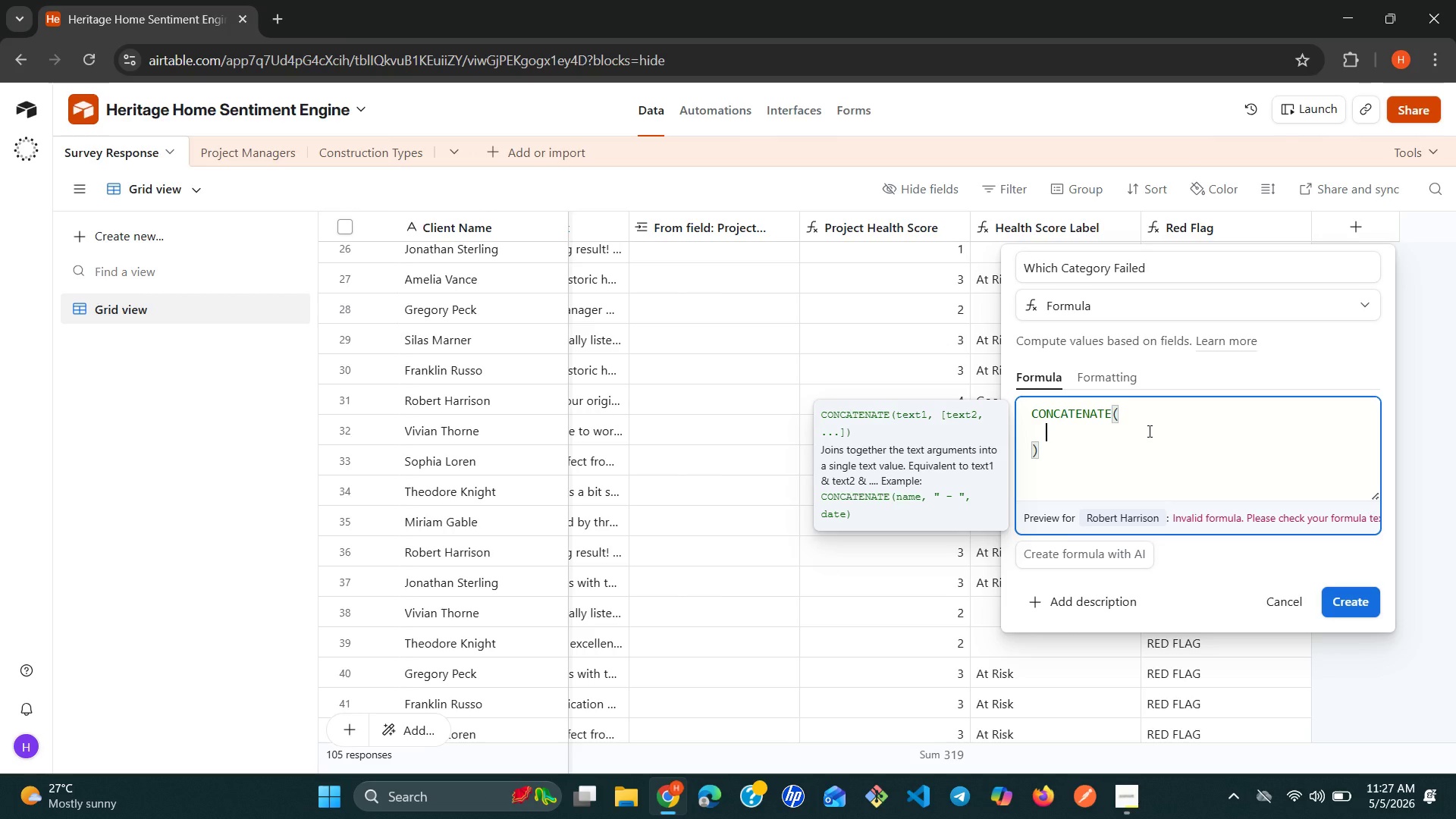 
type(IF({com)
 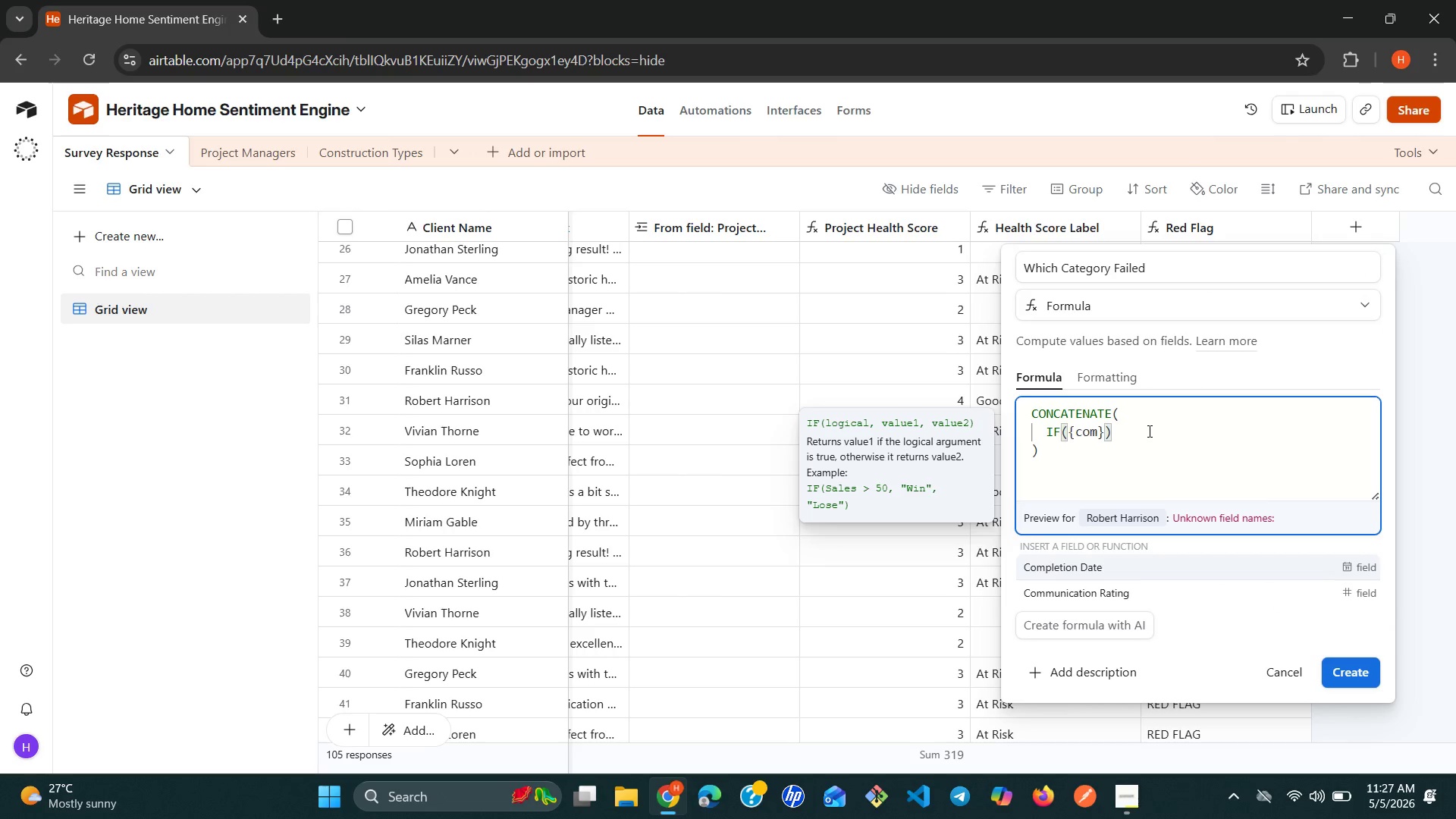 
wait(6.23)
 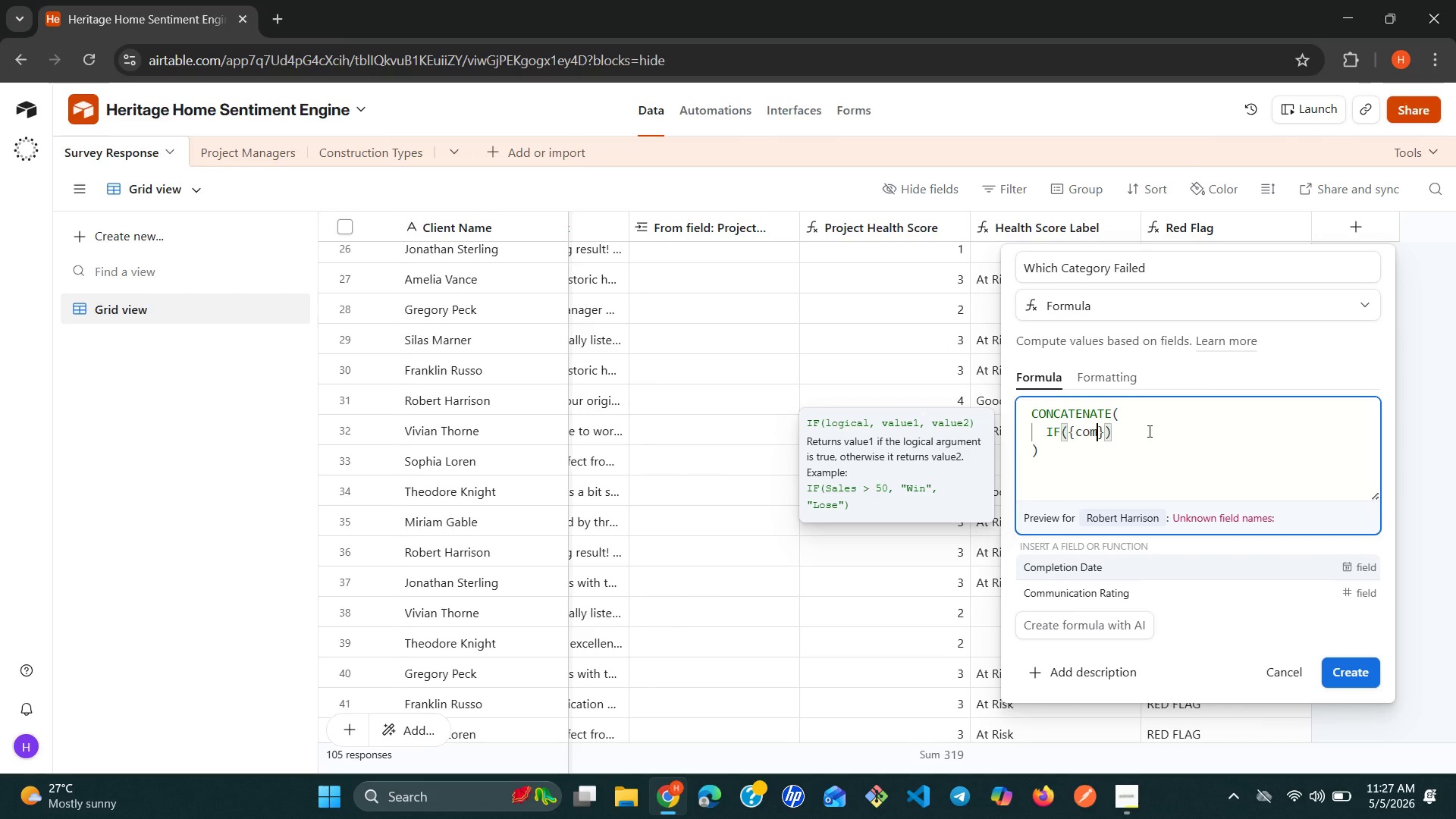 
key(Space)
 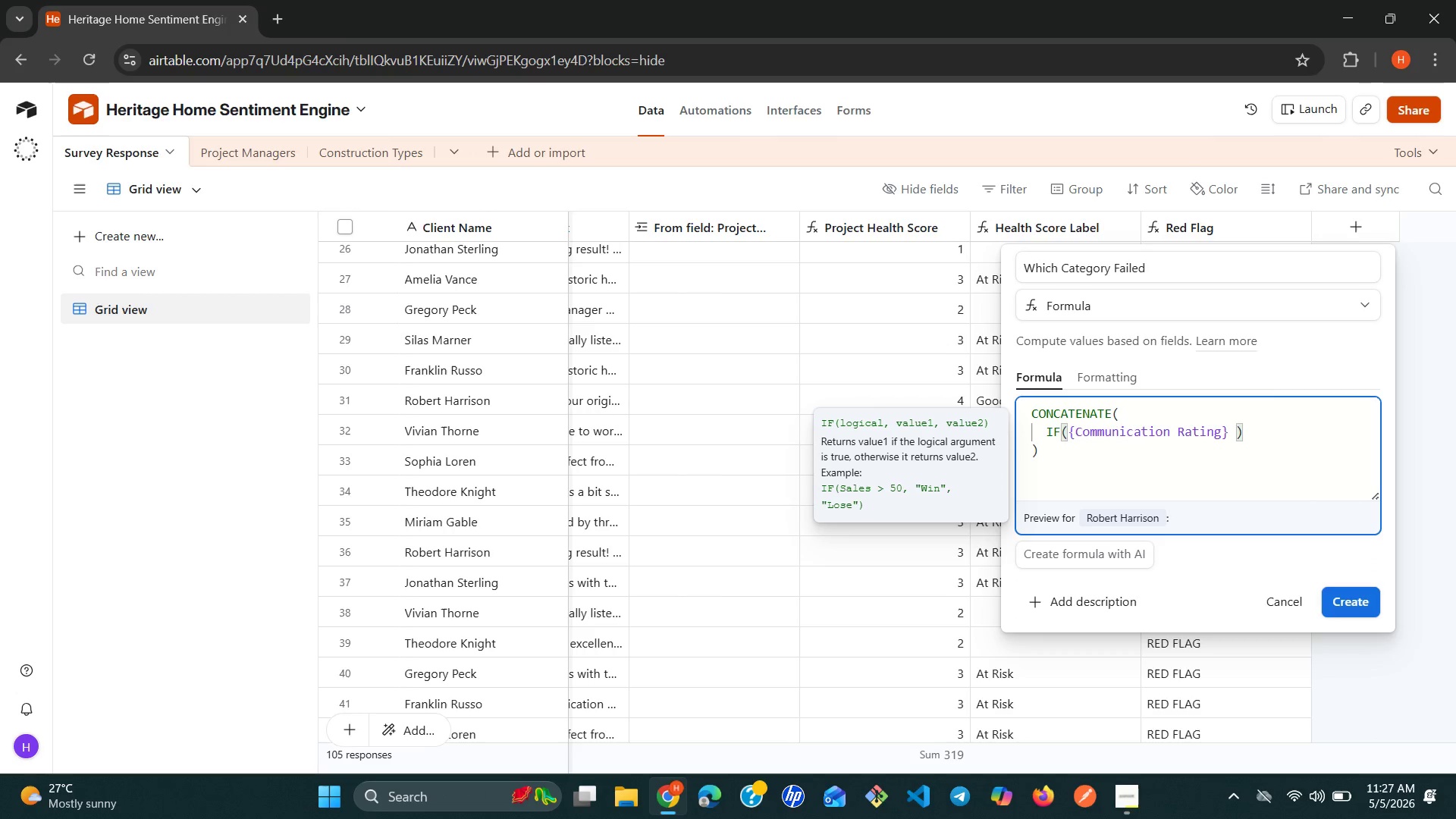 
key(Shift+Comma)
 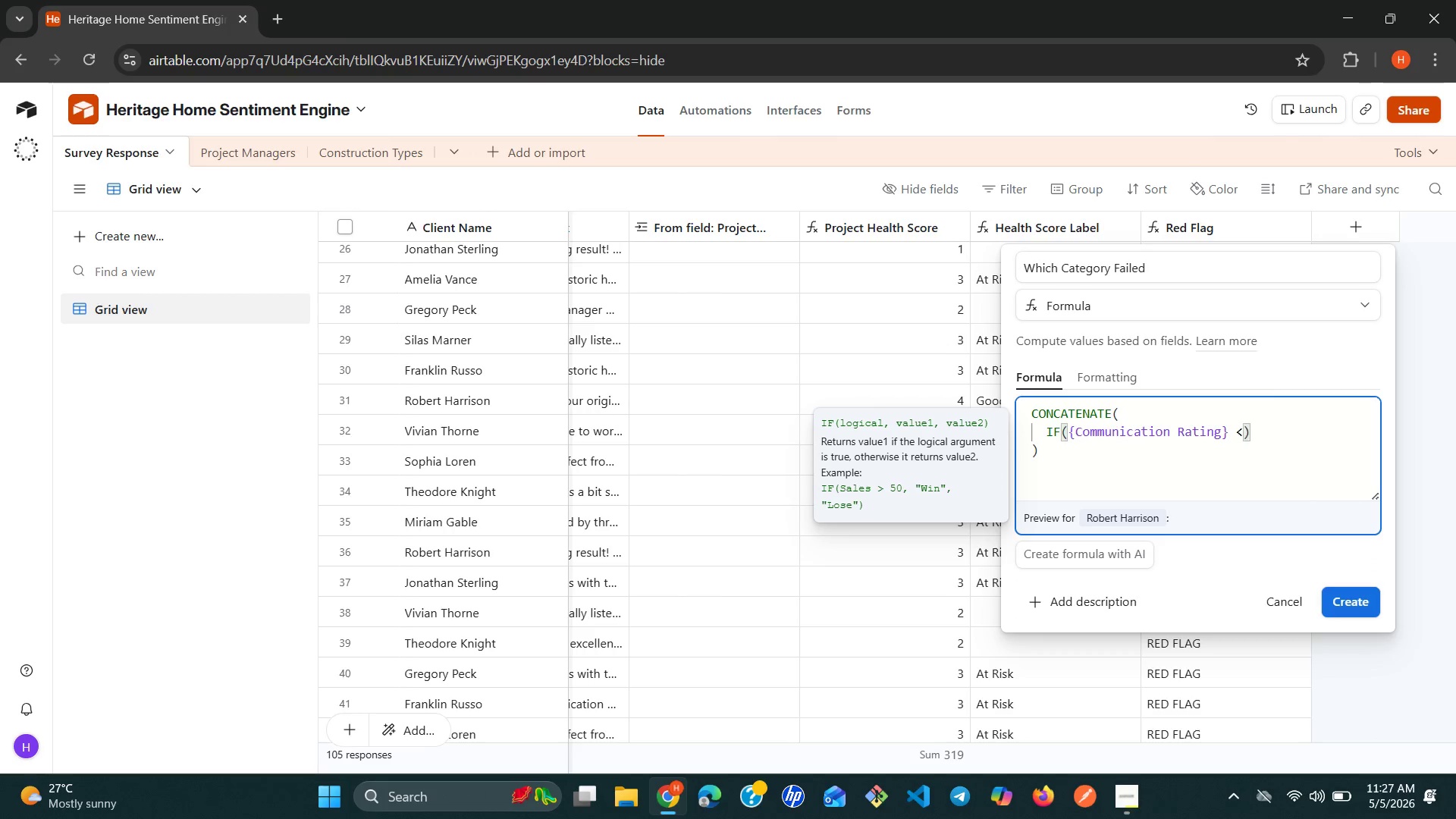 
key(Space)
 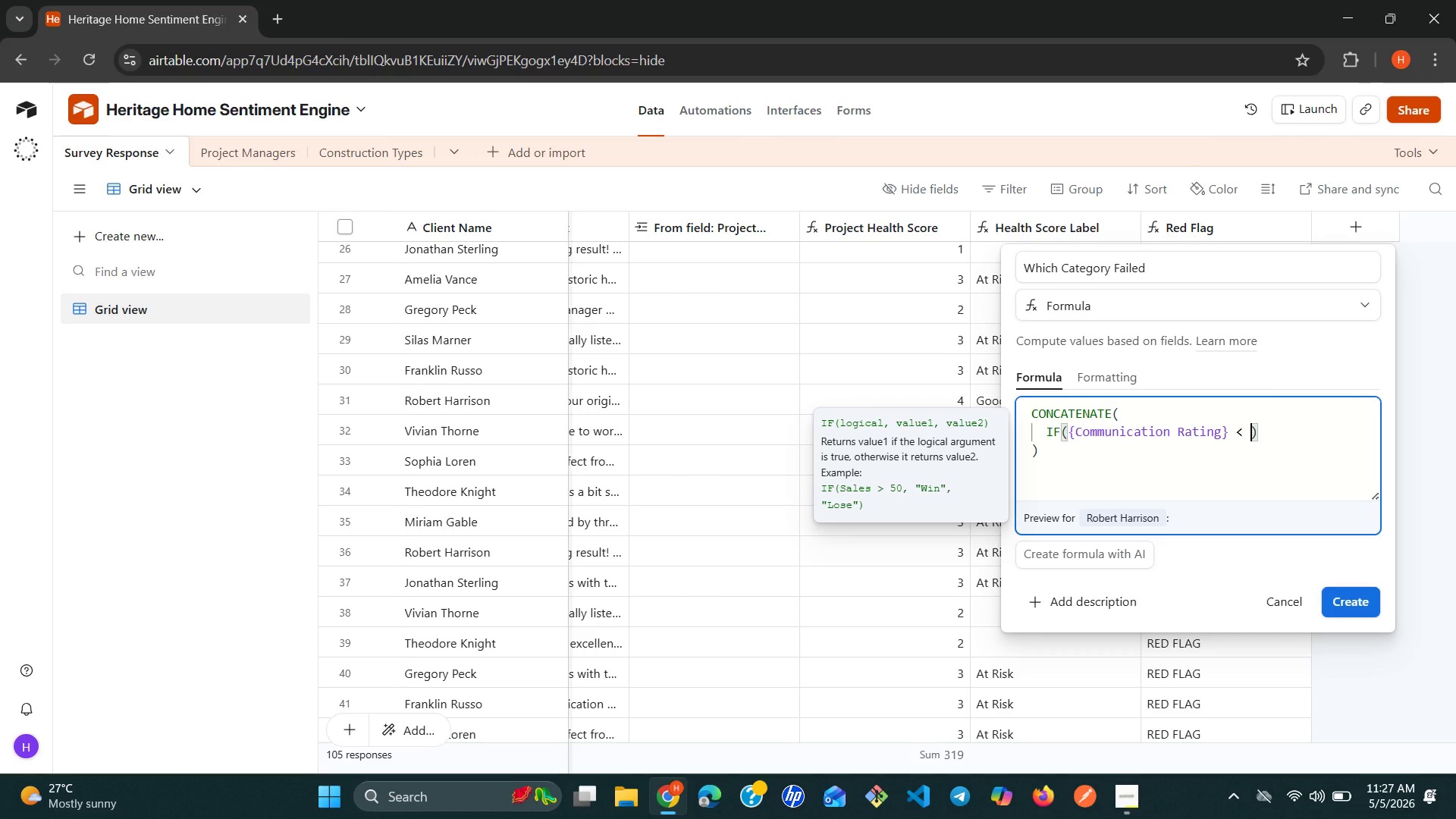 
key(3)
 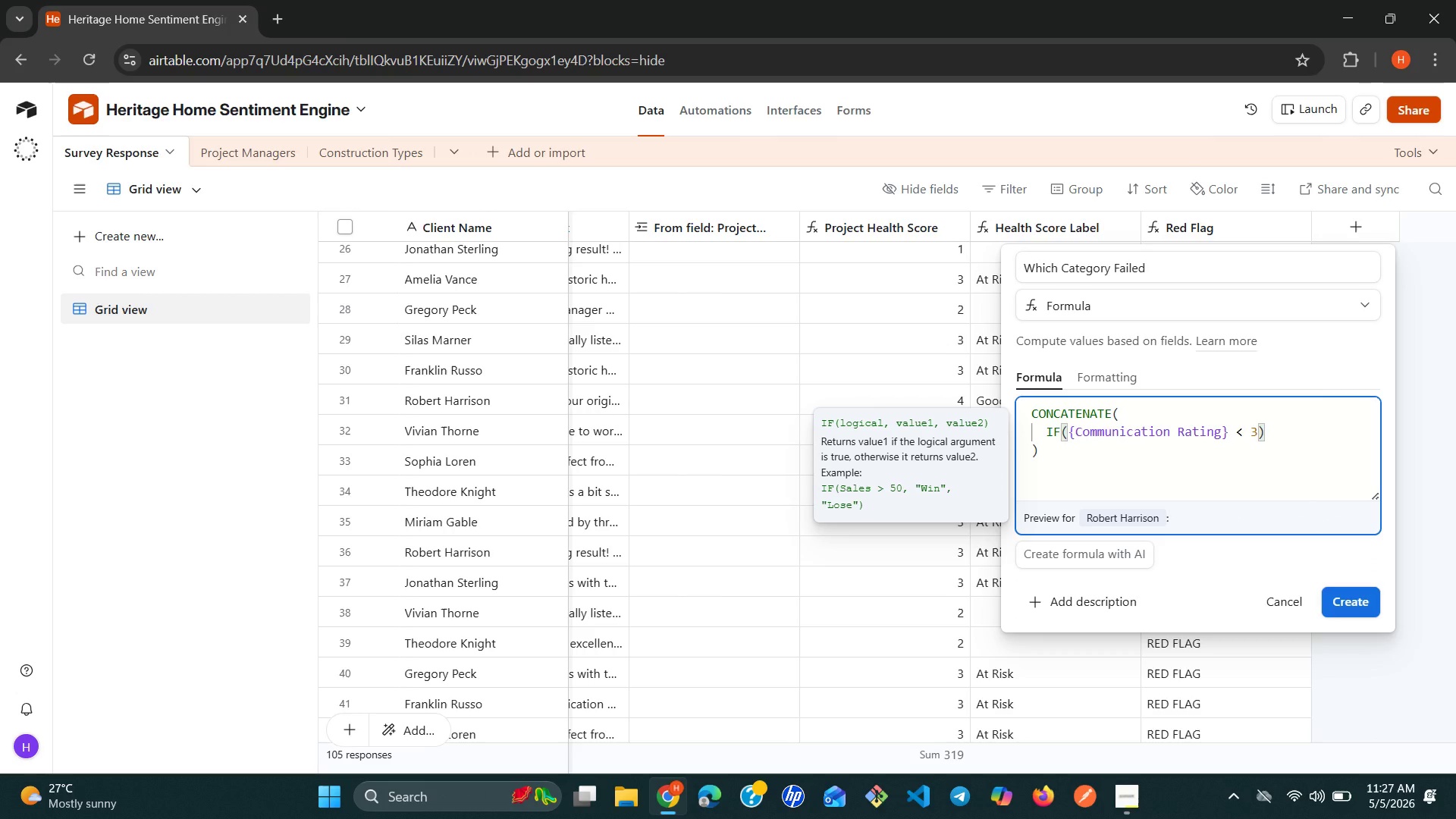 
key(Comma)
 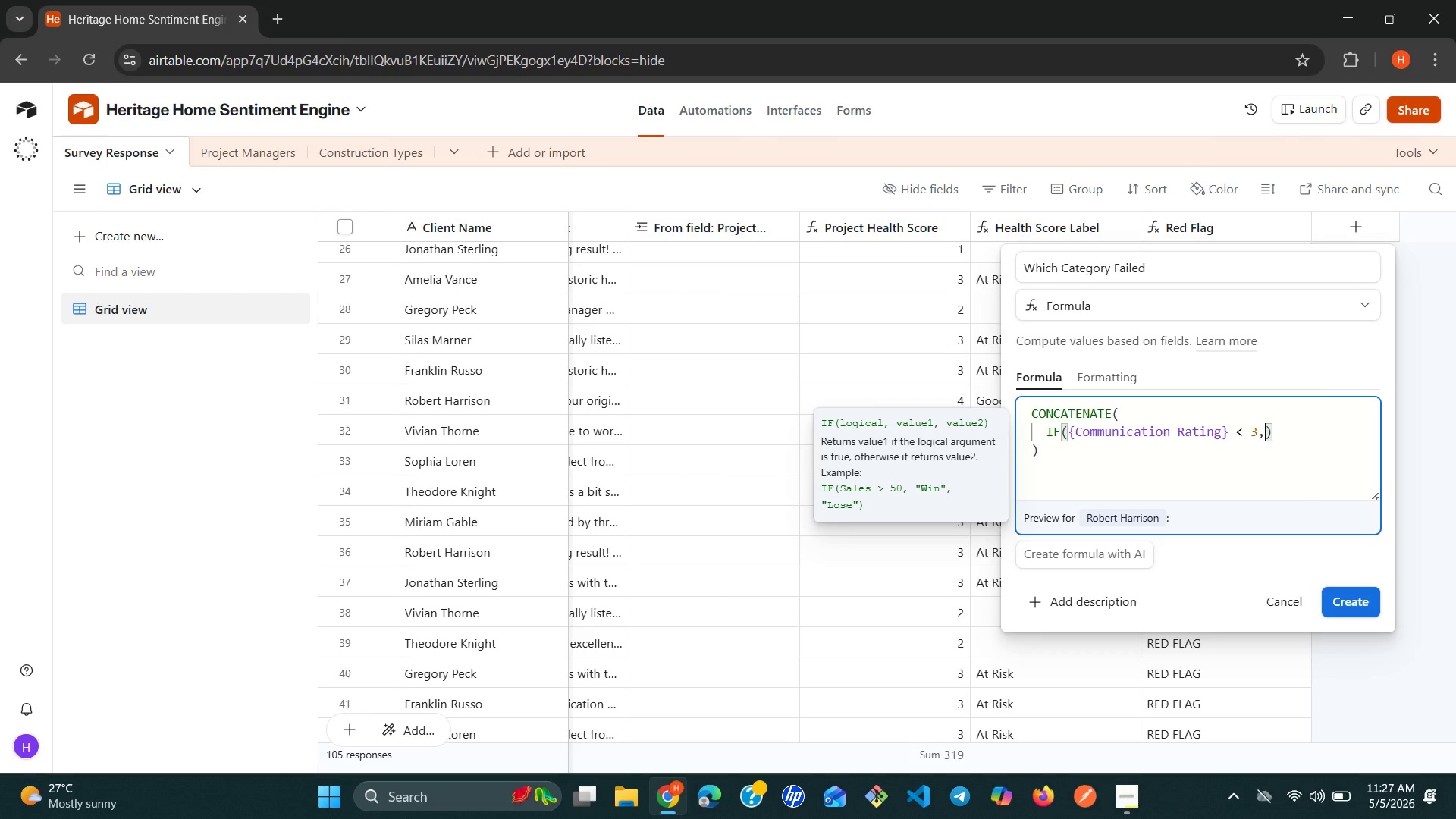 
key(Space)
 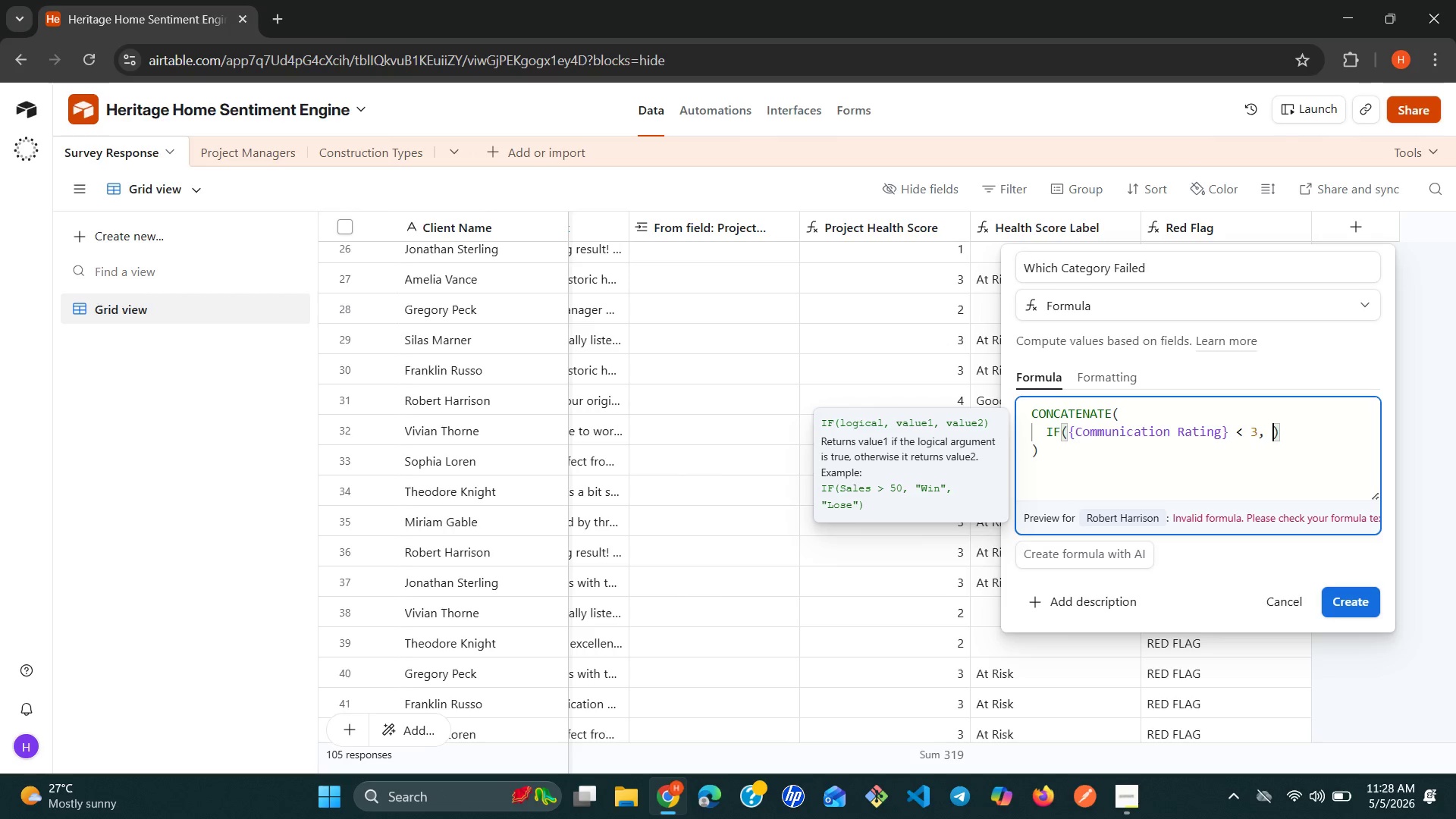 
key(Shift+ShiftRight)
 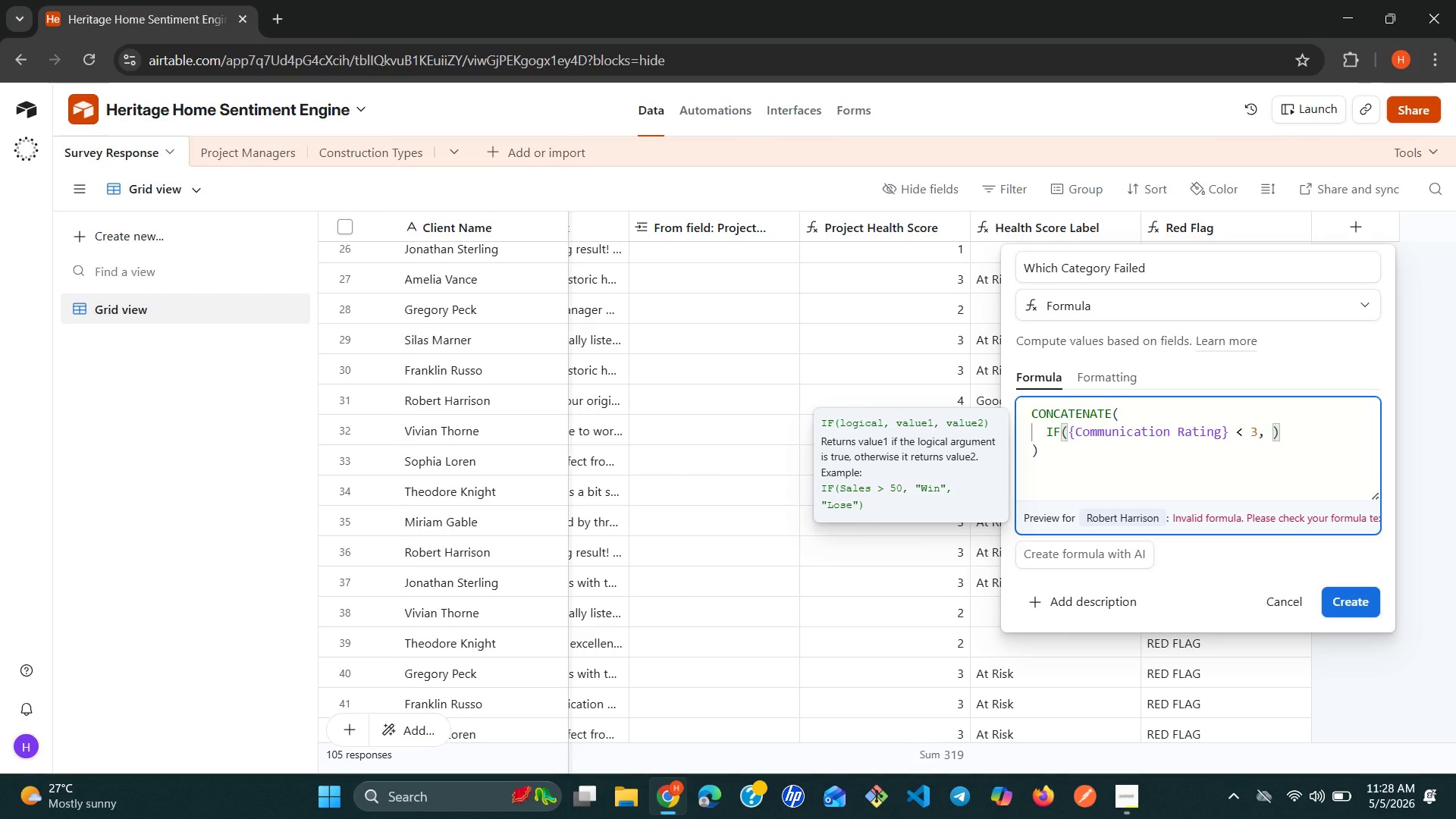 
key(Shift+Quote)
 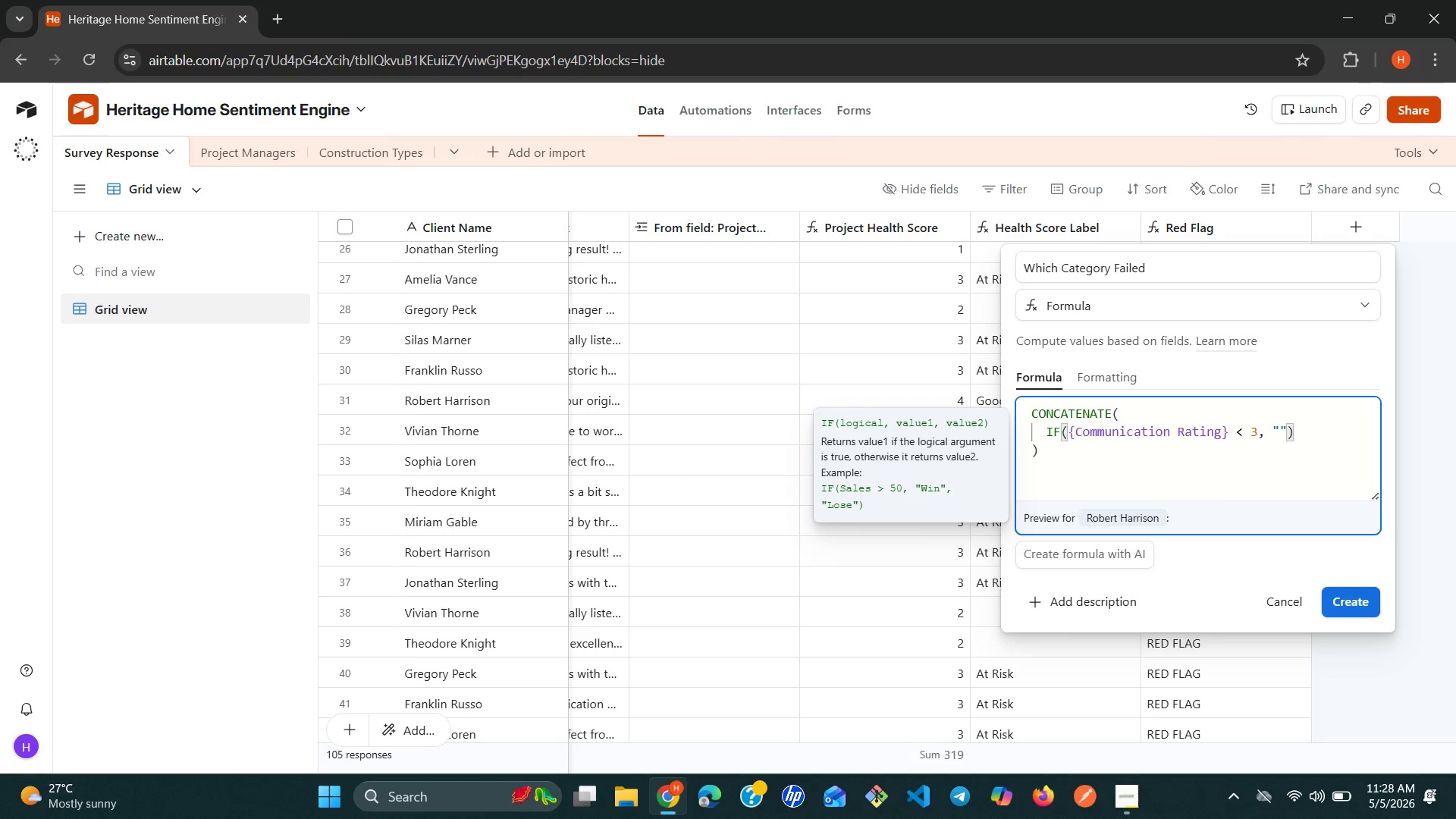 
type(Communication)
 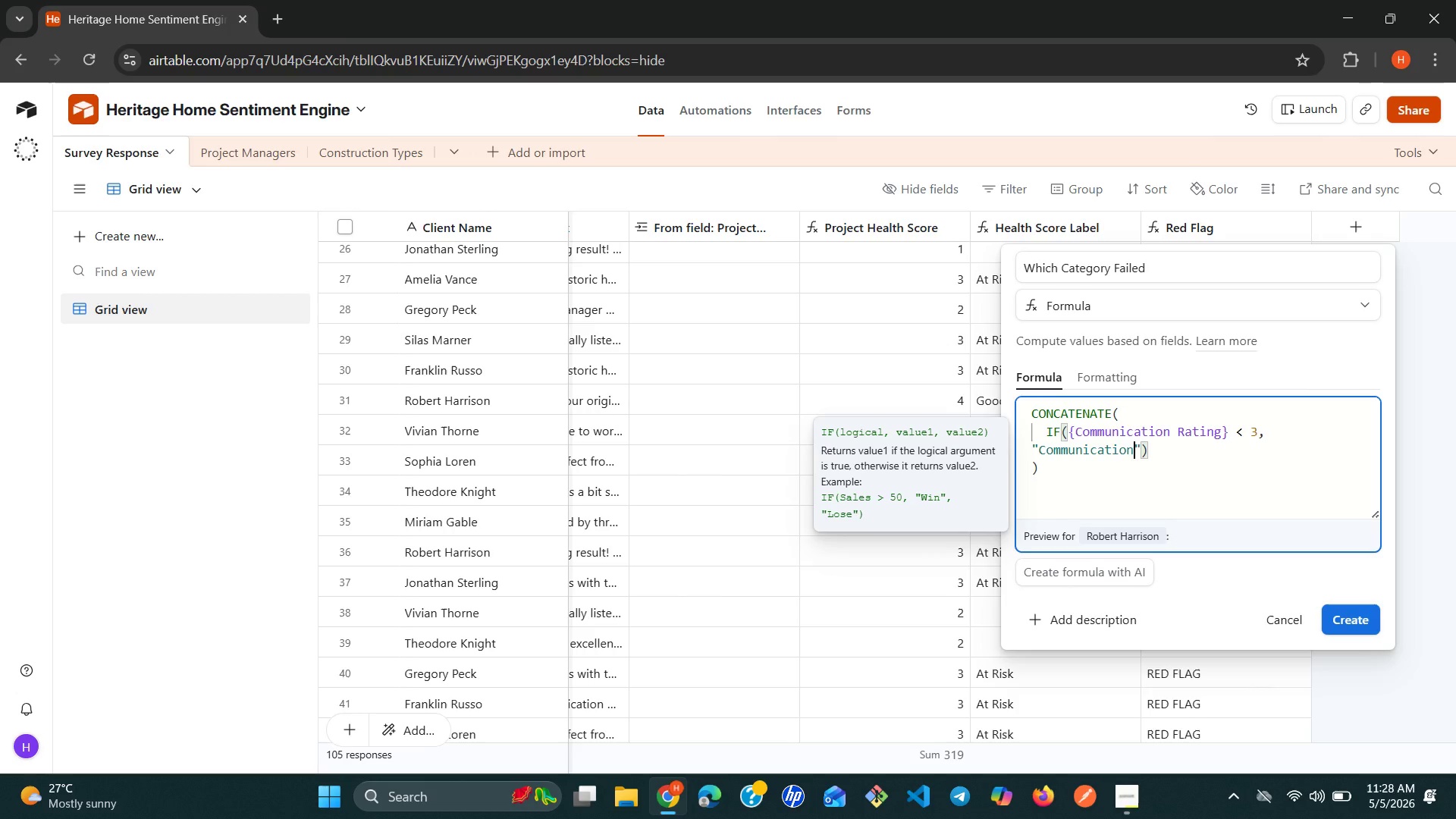 
wait(5.72)
 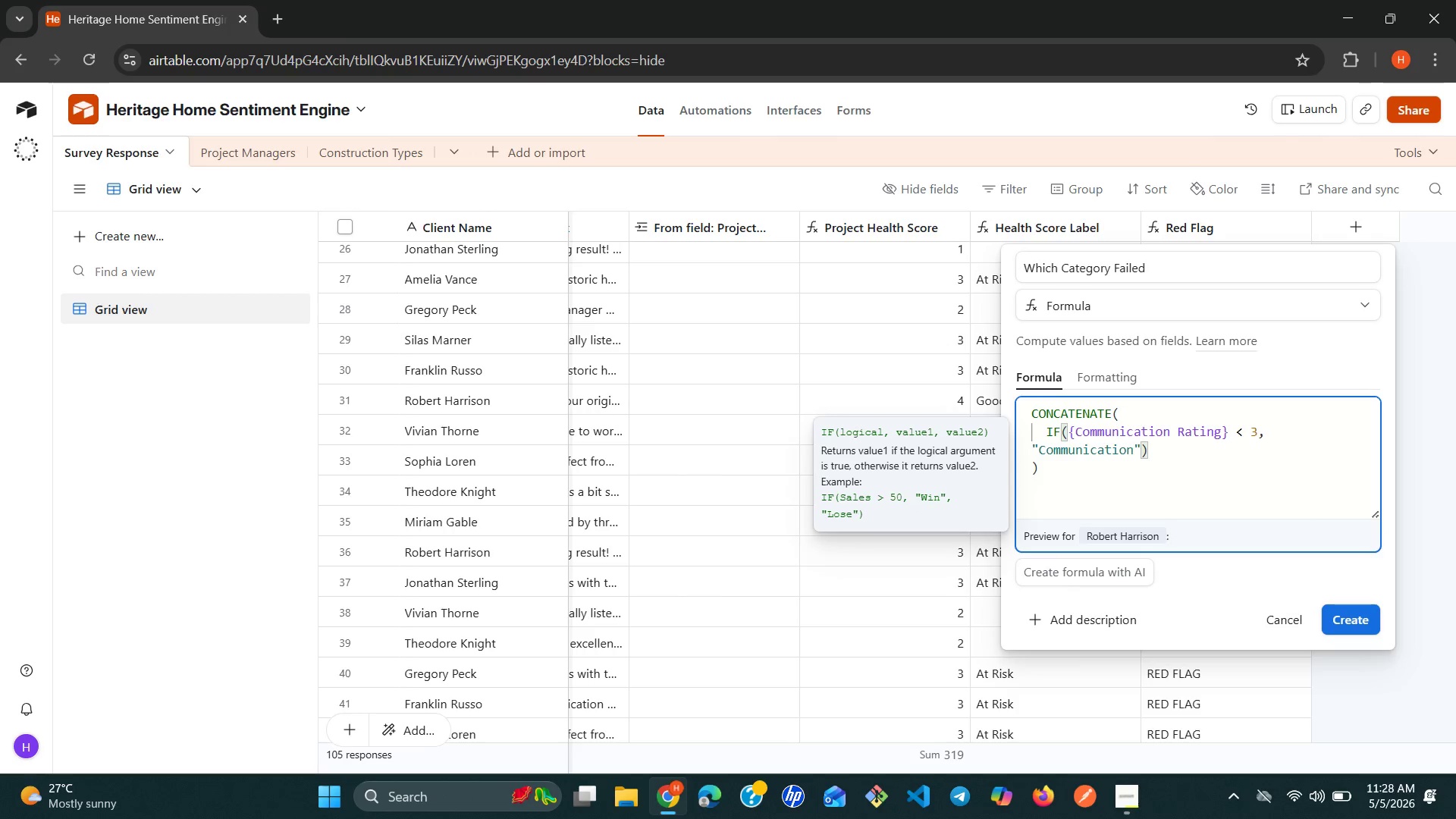 
key(ArrowRight)
 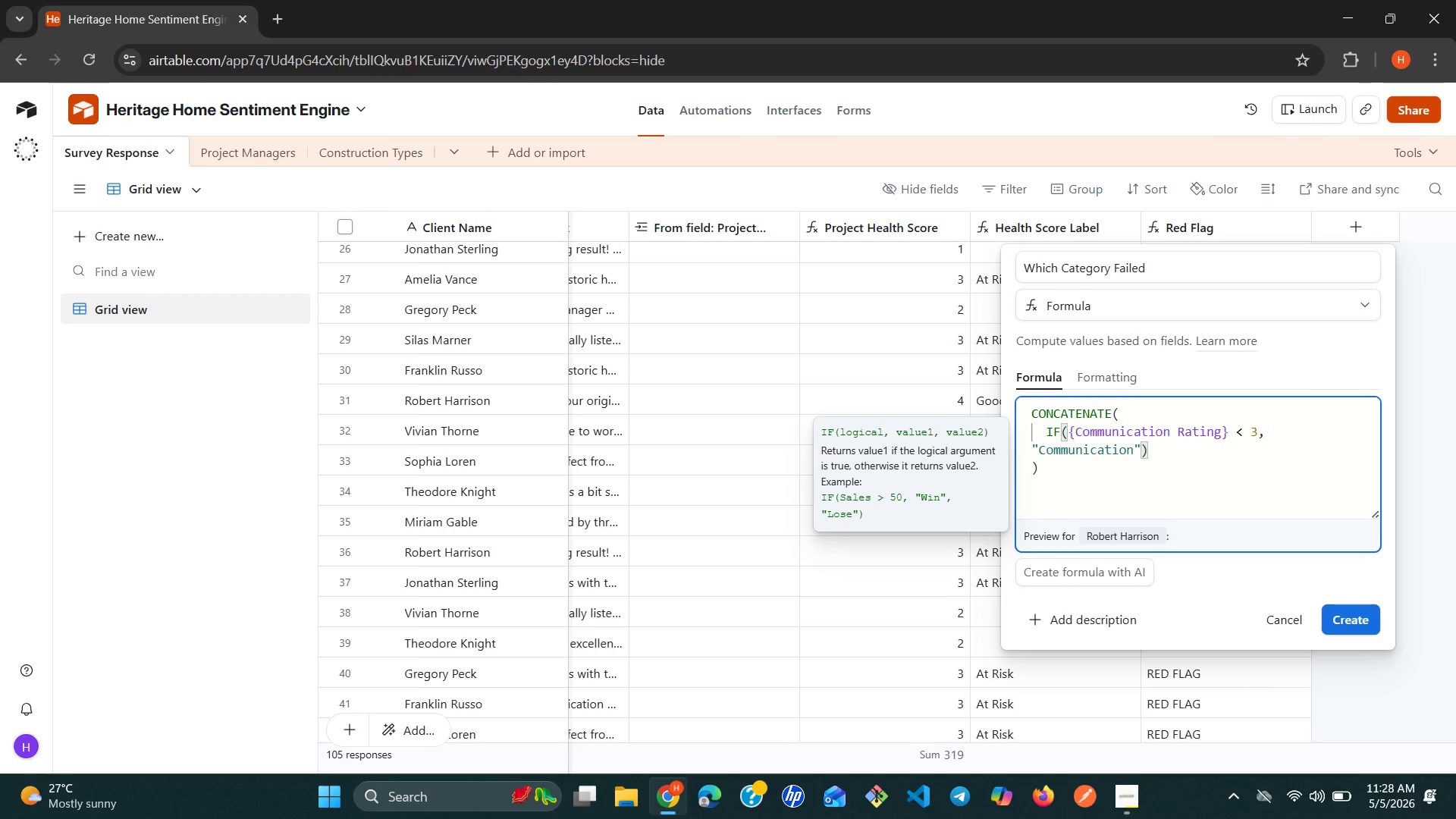 
key(Comma)
 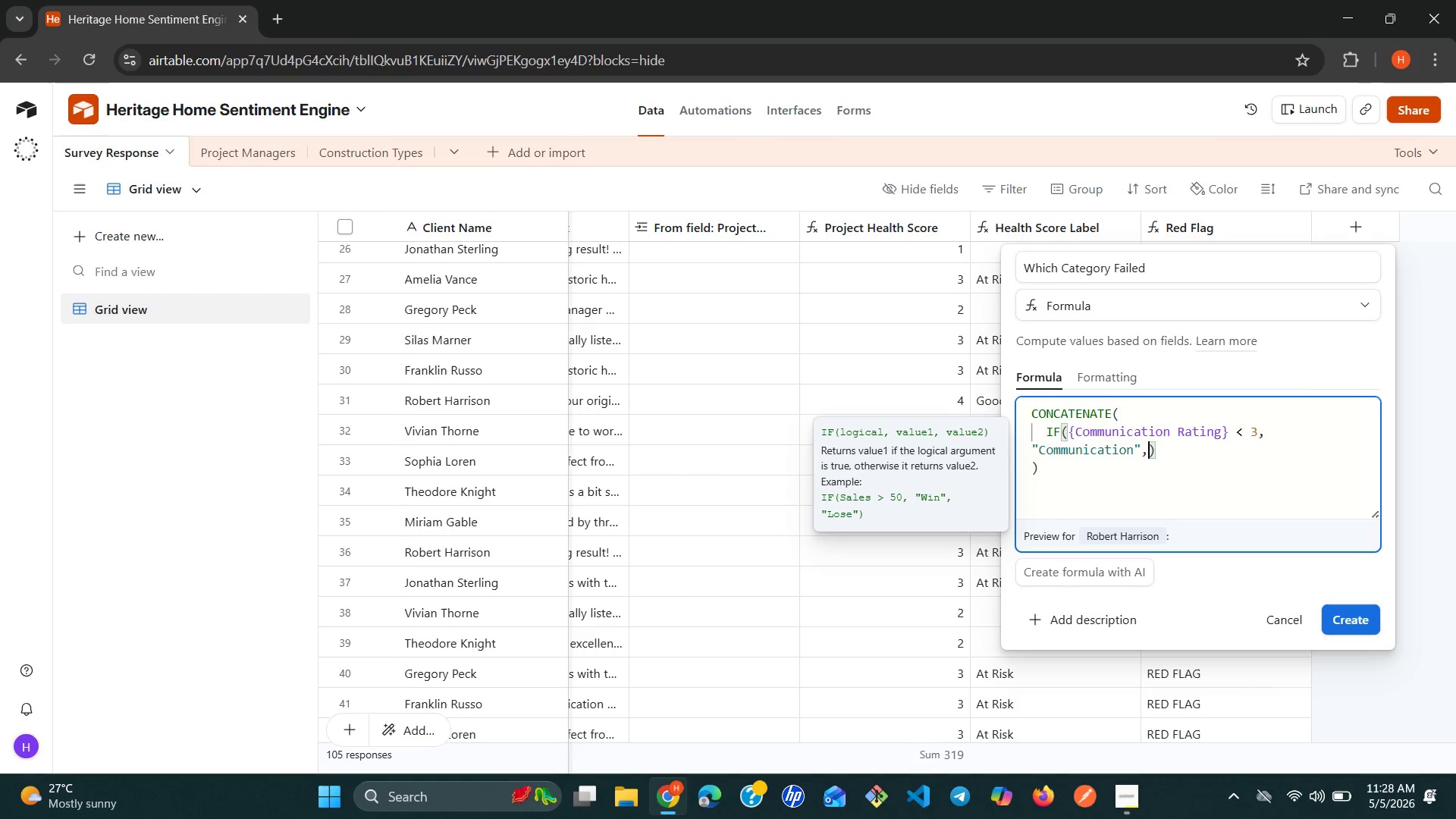 
key(Space)
 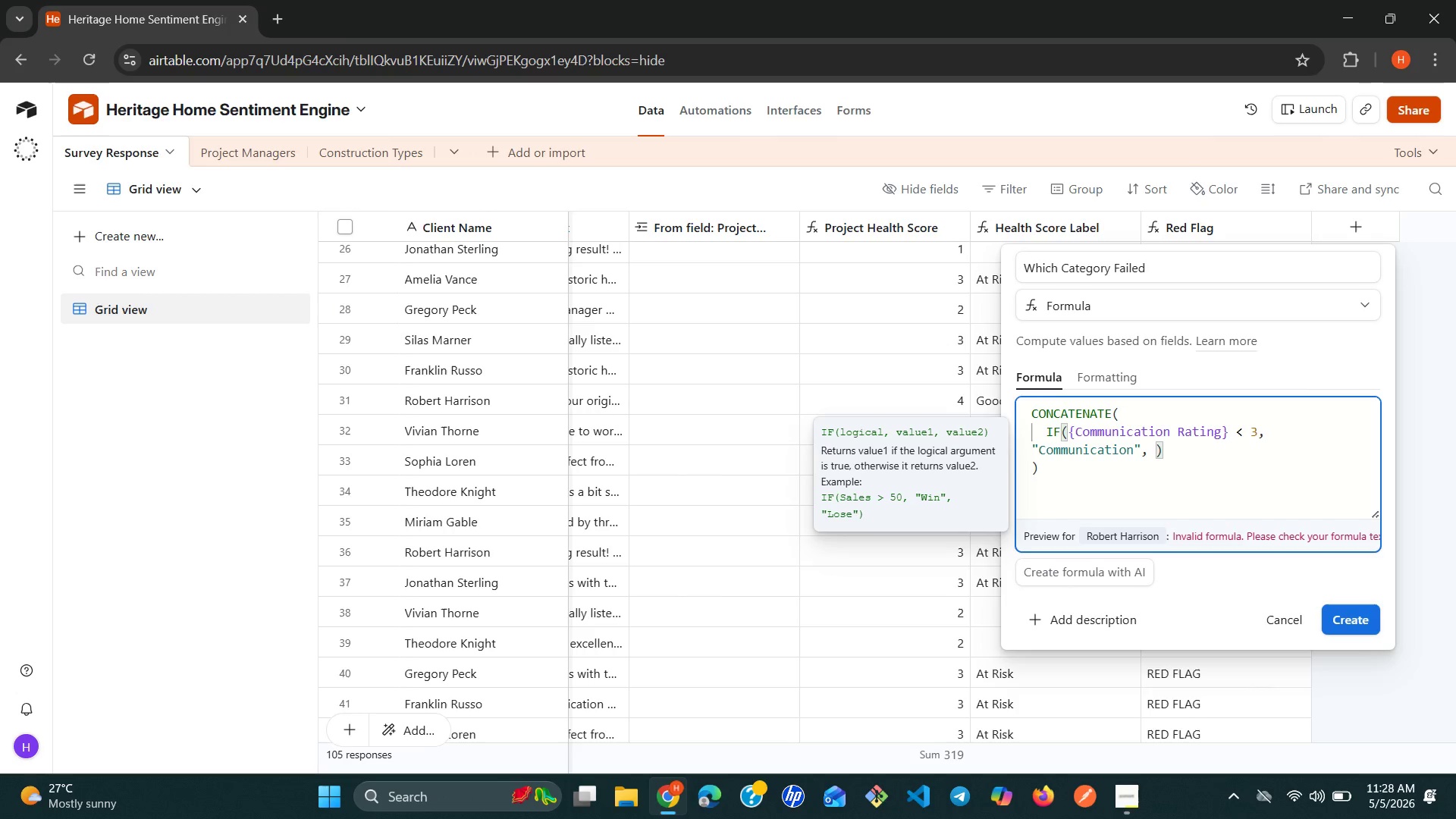 
key(Shift+Quote)
 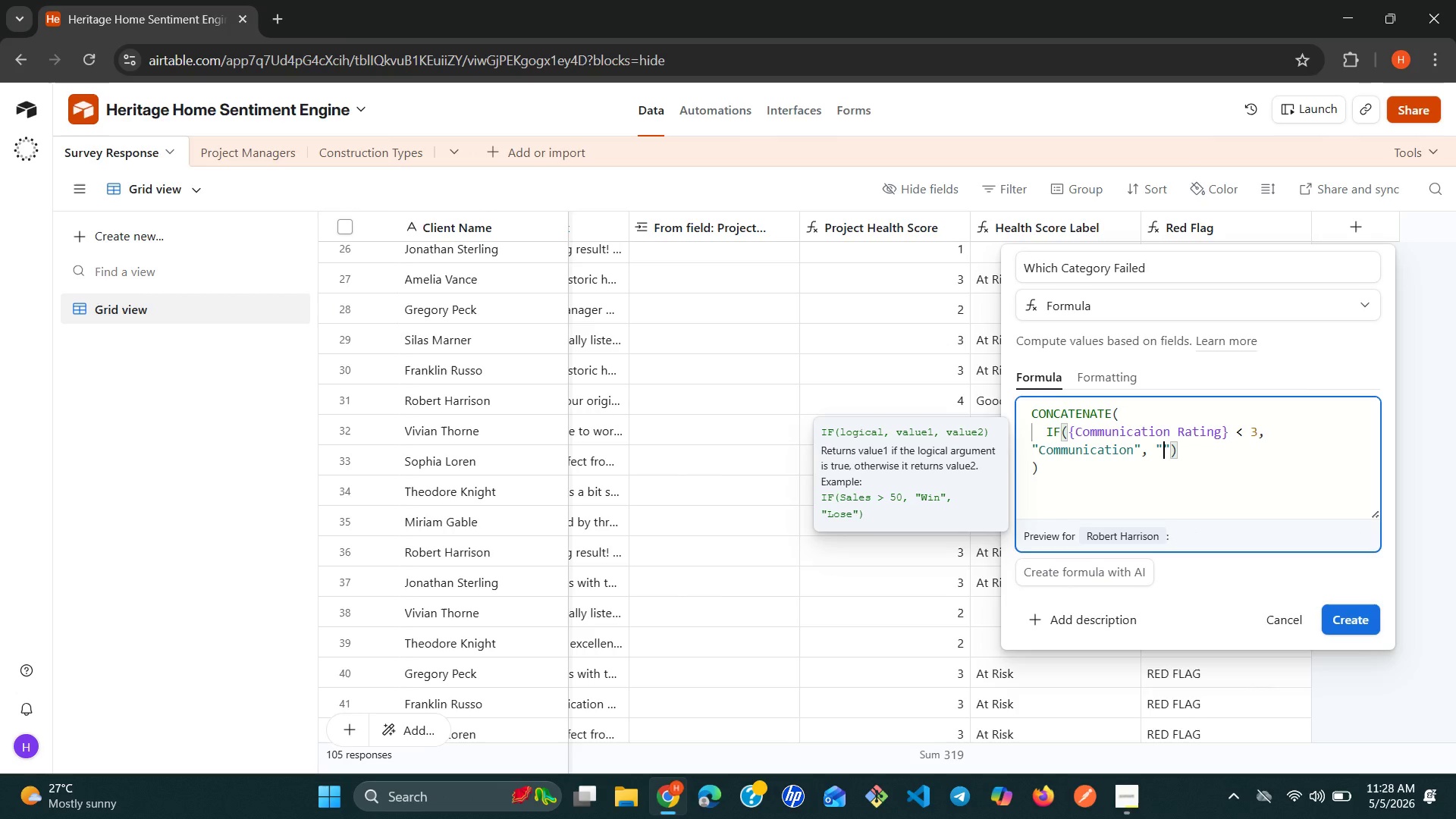 
key(ArrowRight)
 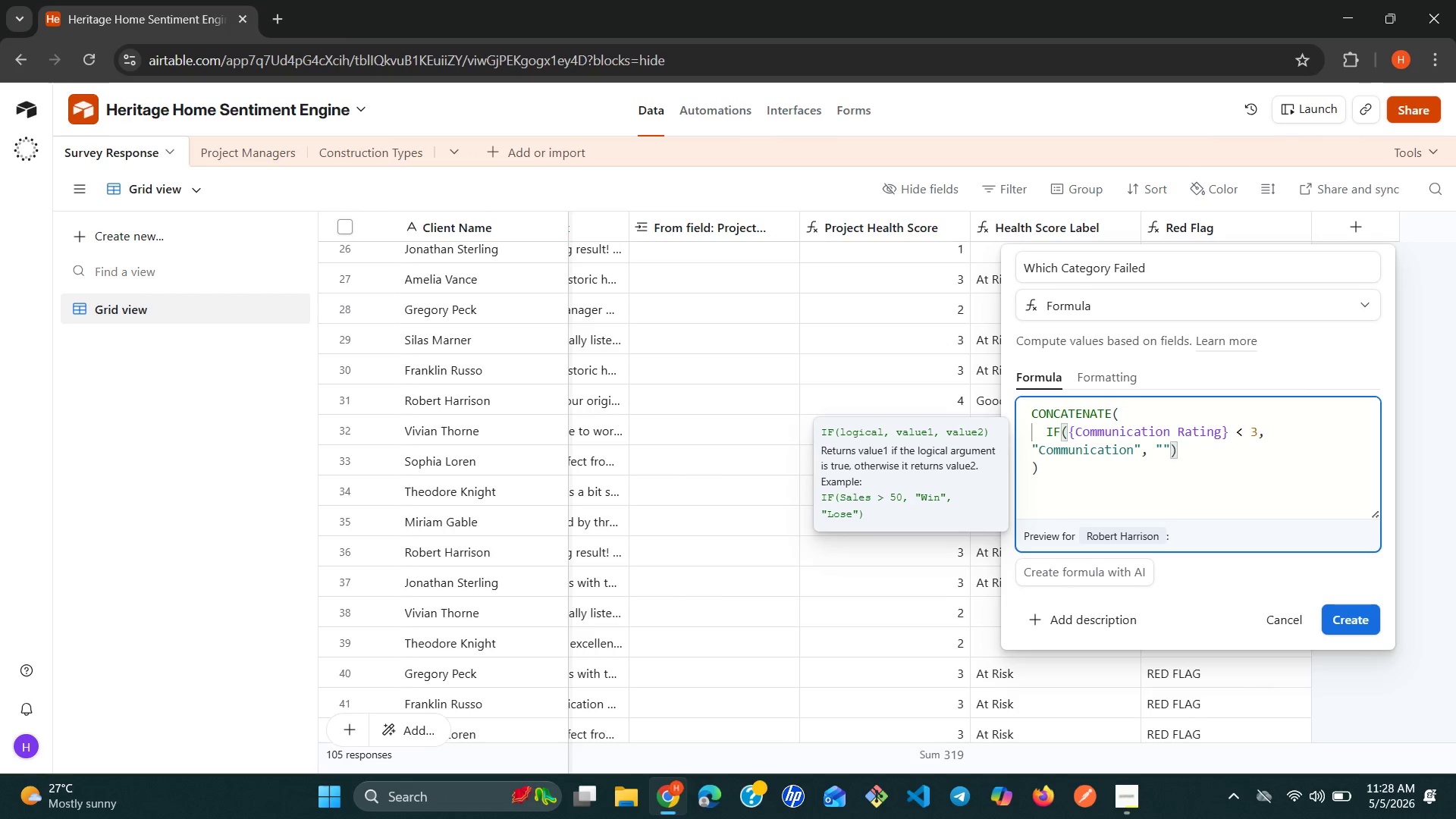 
key(ArrowRight)
 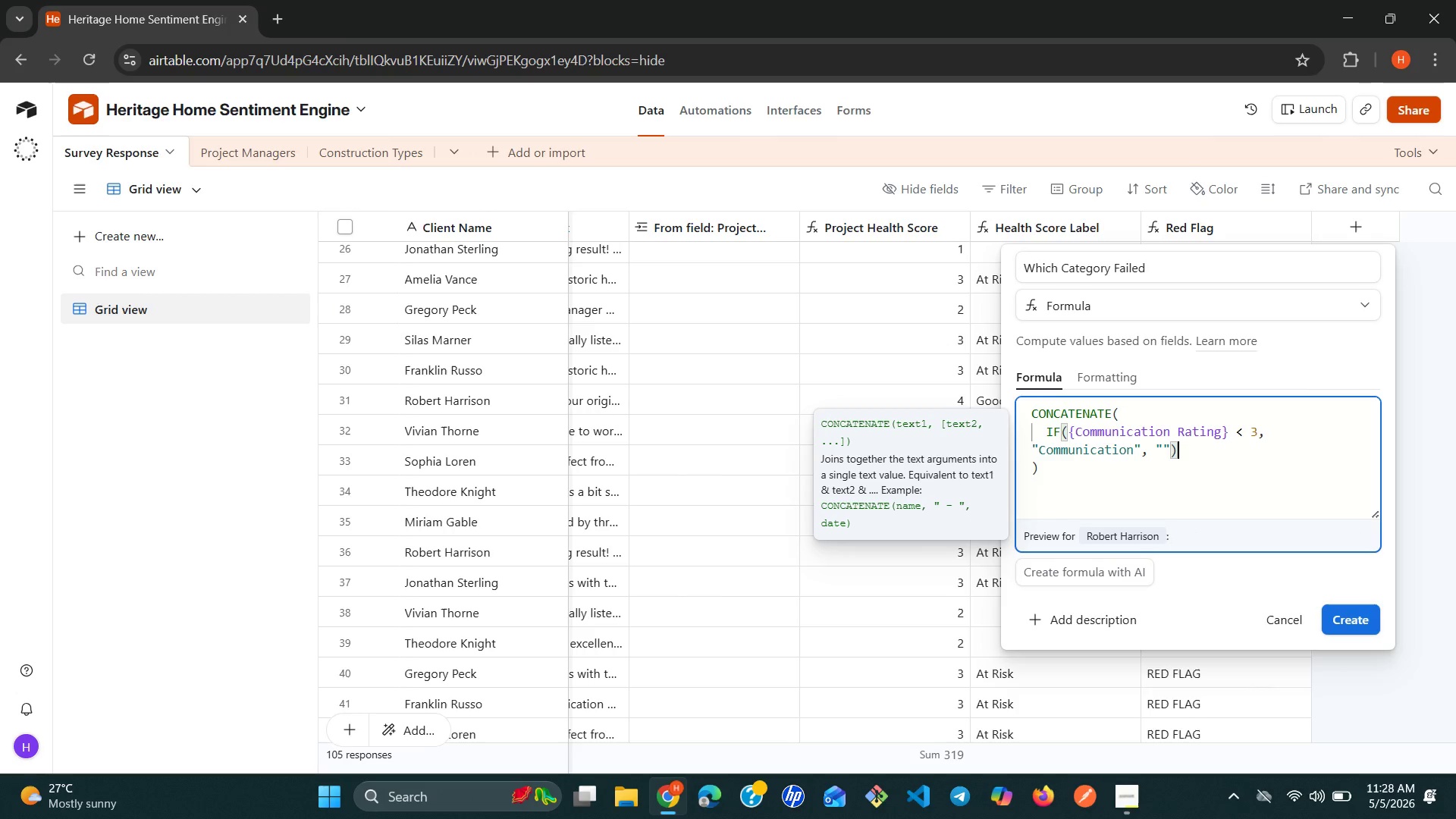 
key(Comma)
 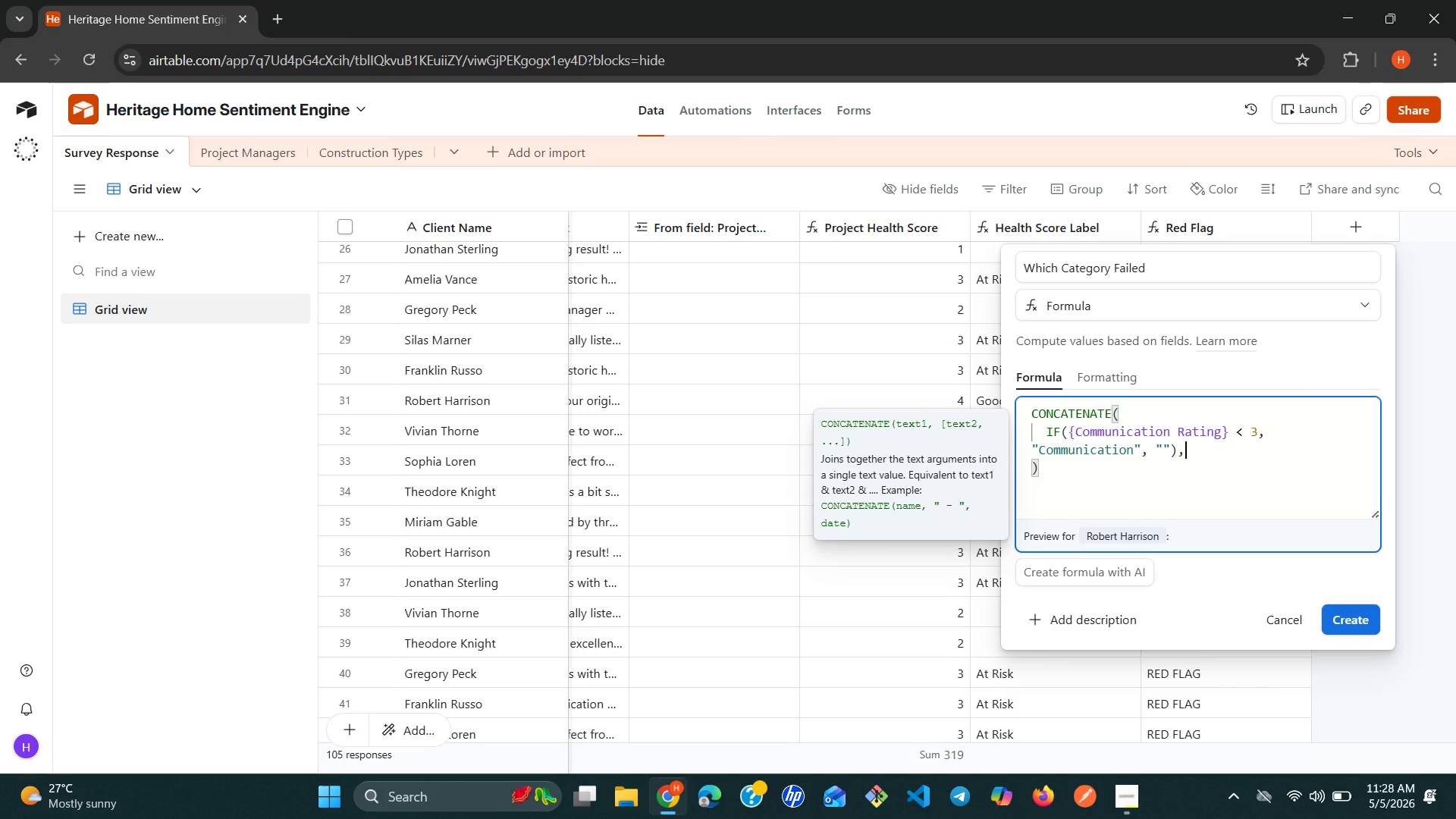 
key(Enter)
 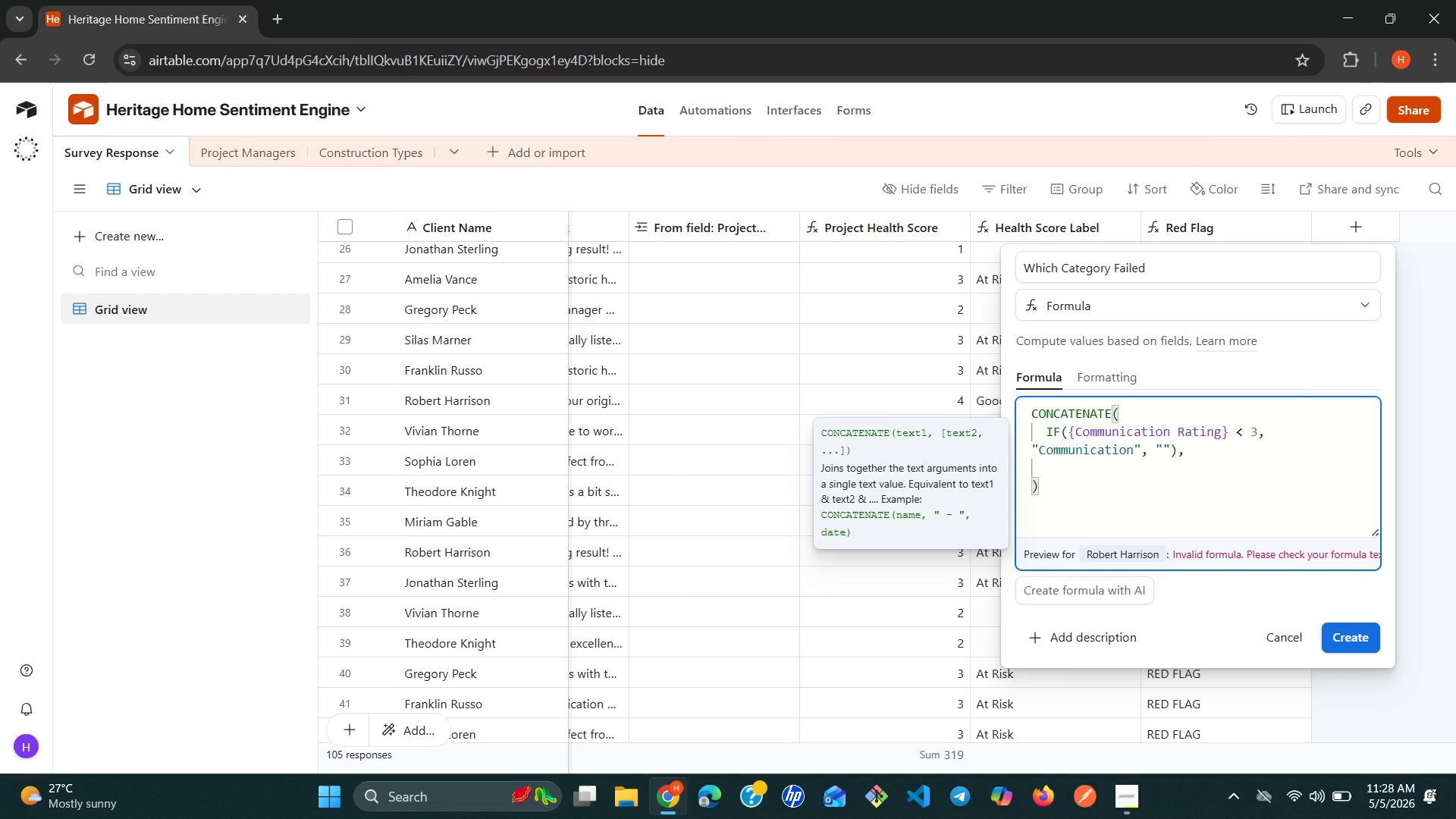 
wait(5.23)
 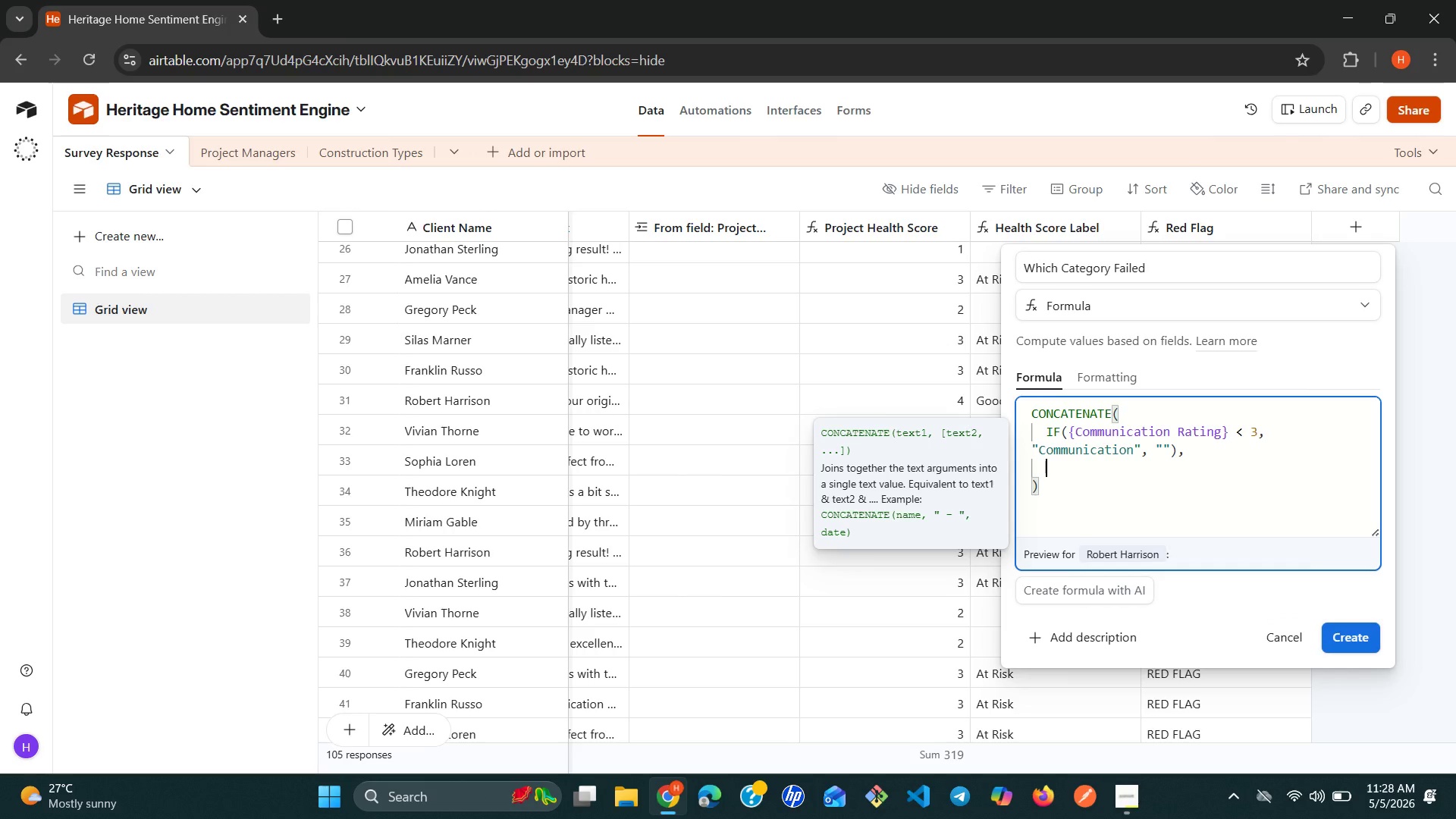 
type(IF({cl)
 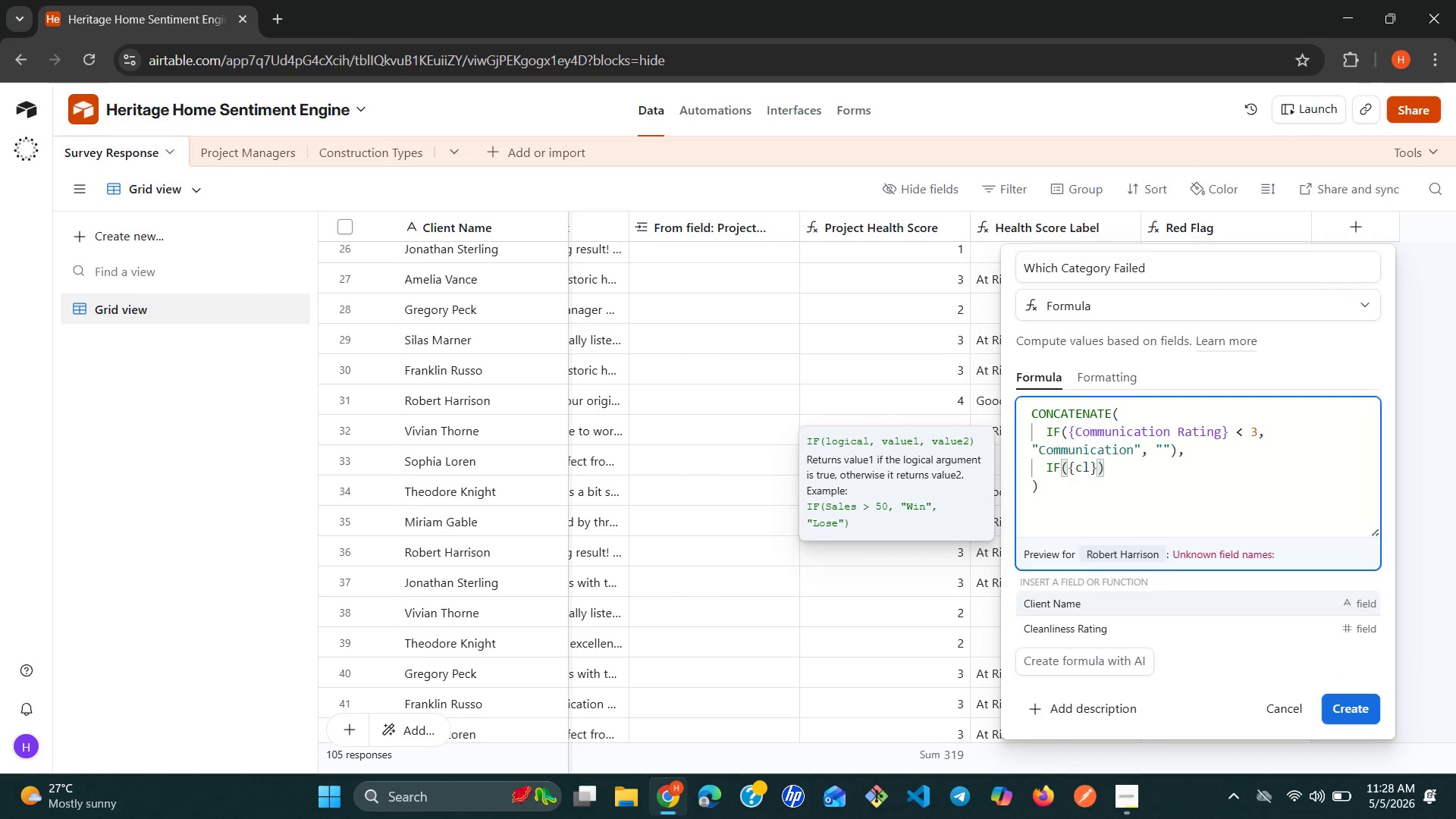 
key(Space)
 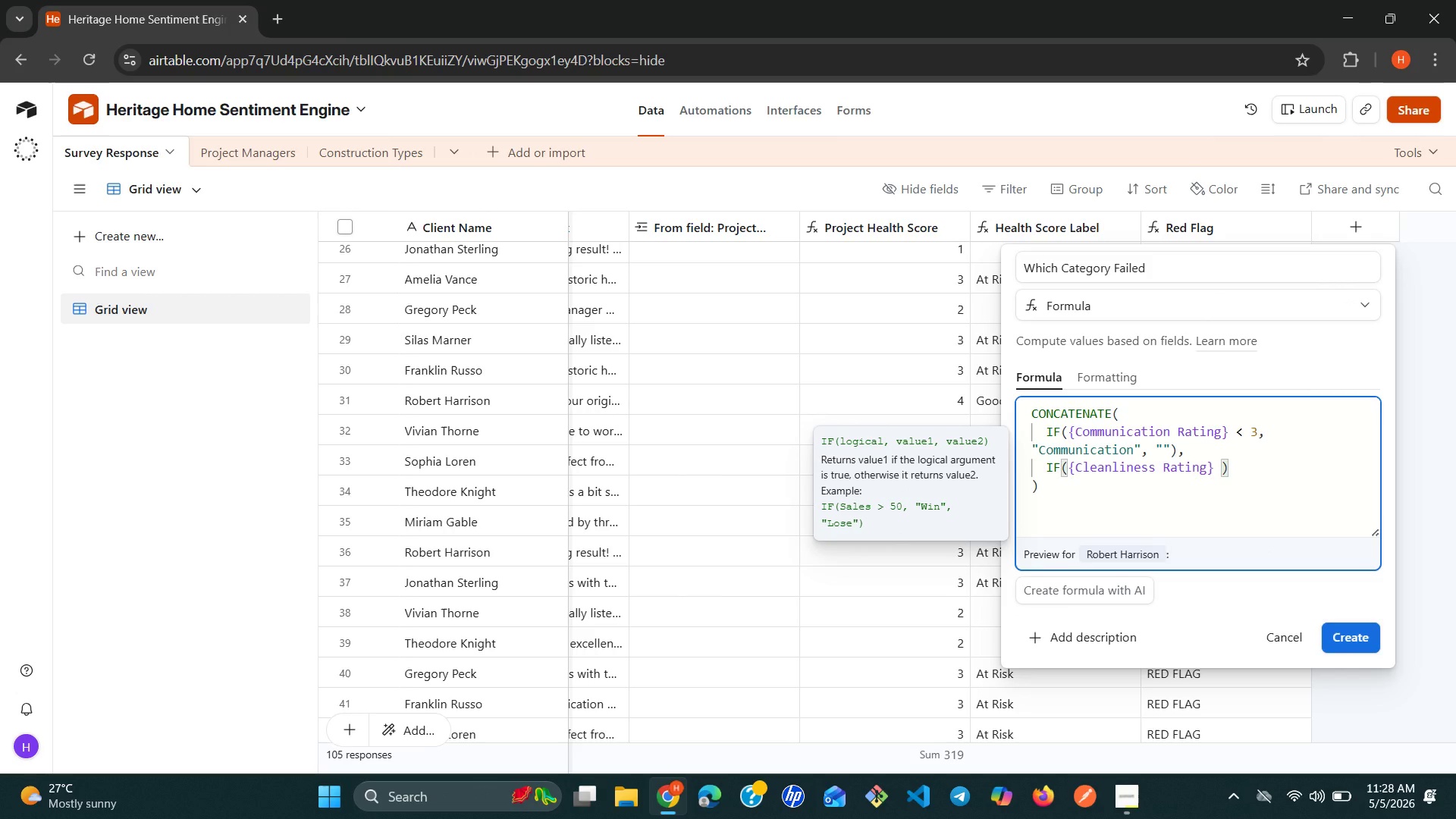 
key(Shift+Comma)
 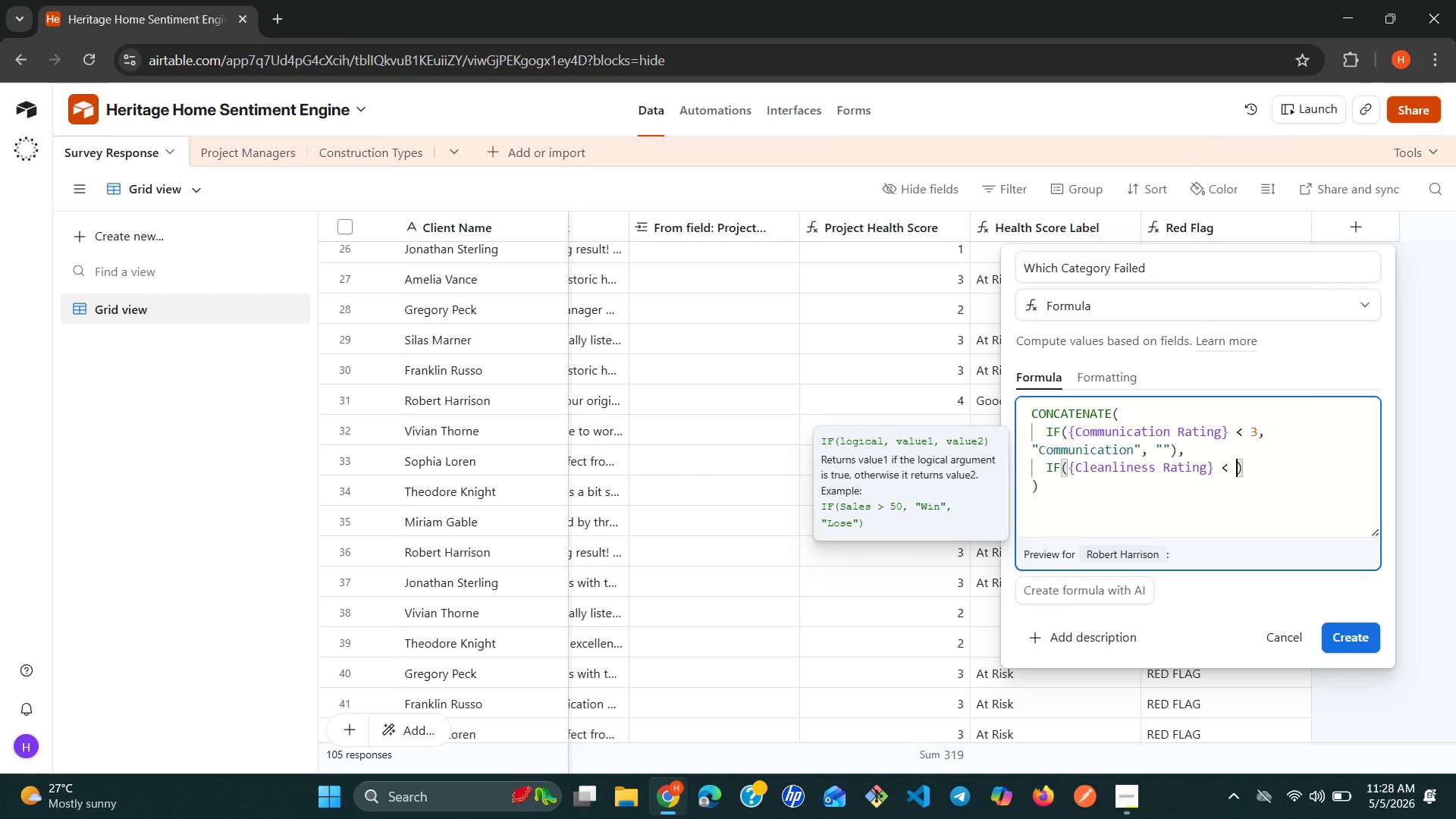 
key(Space)
 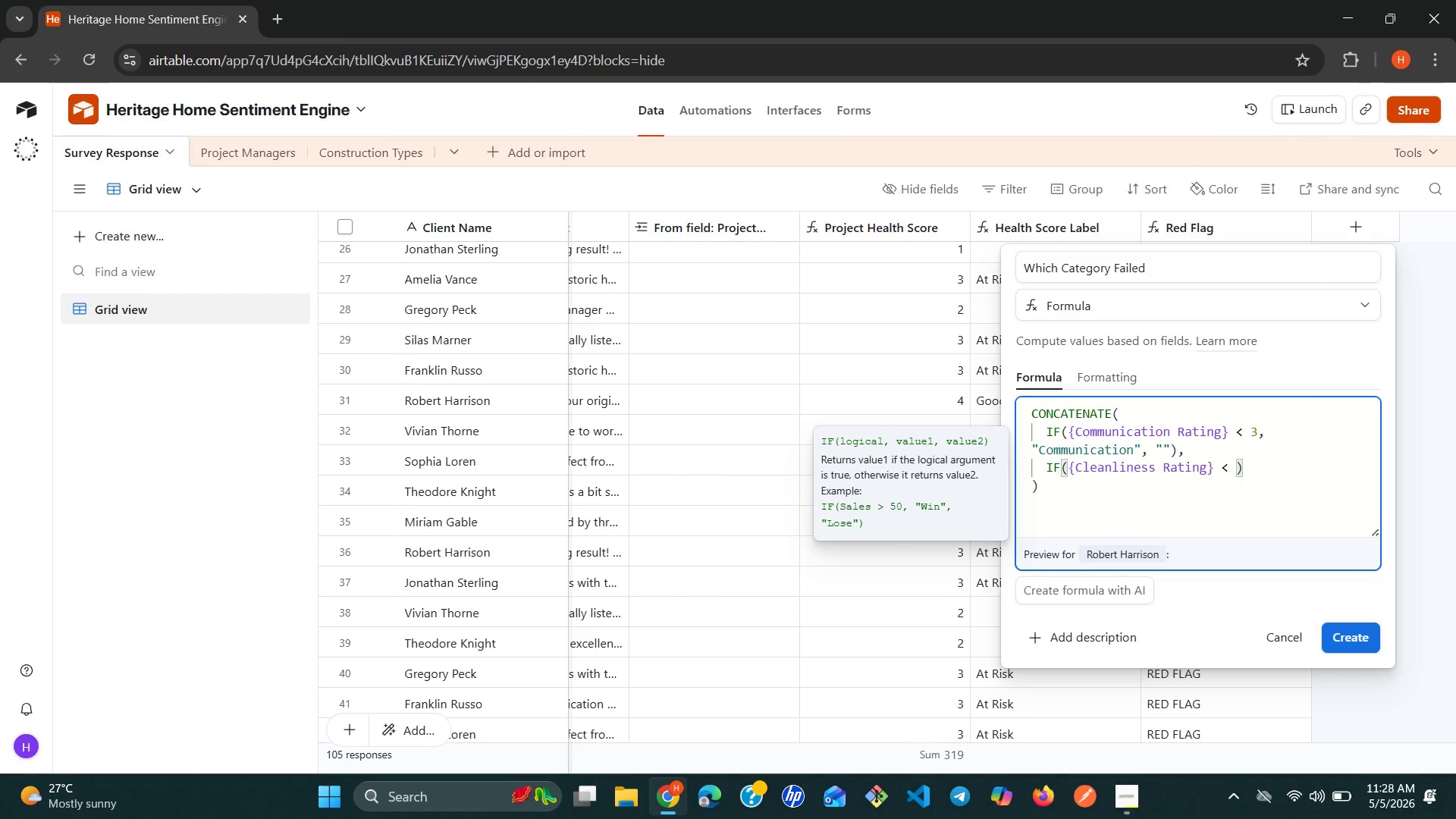 
key(3)
 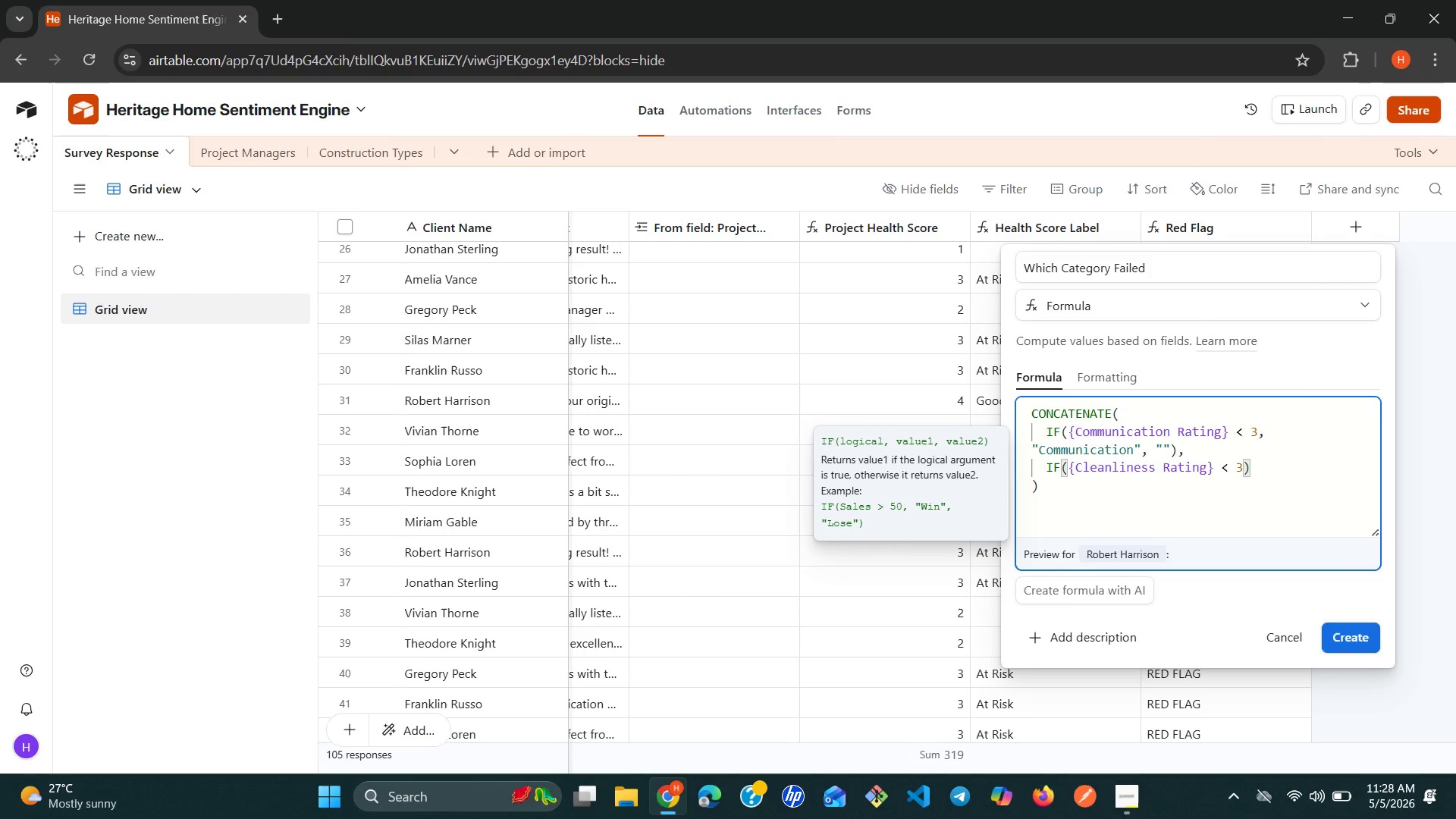 
key(Comma)
 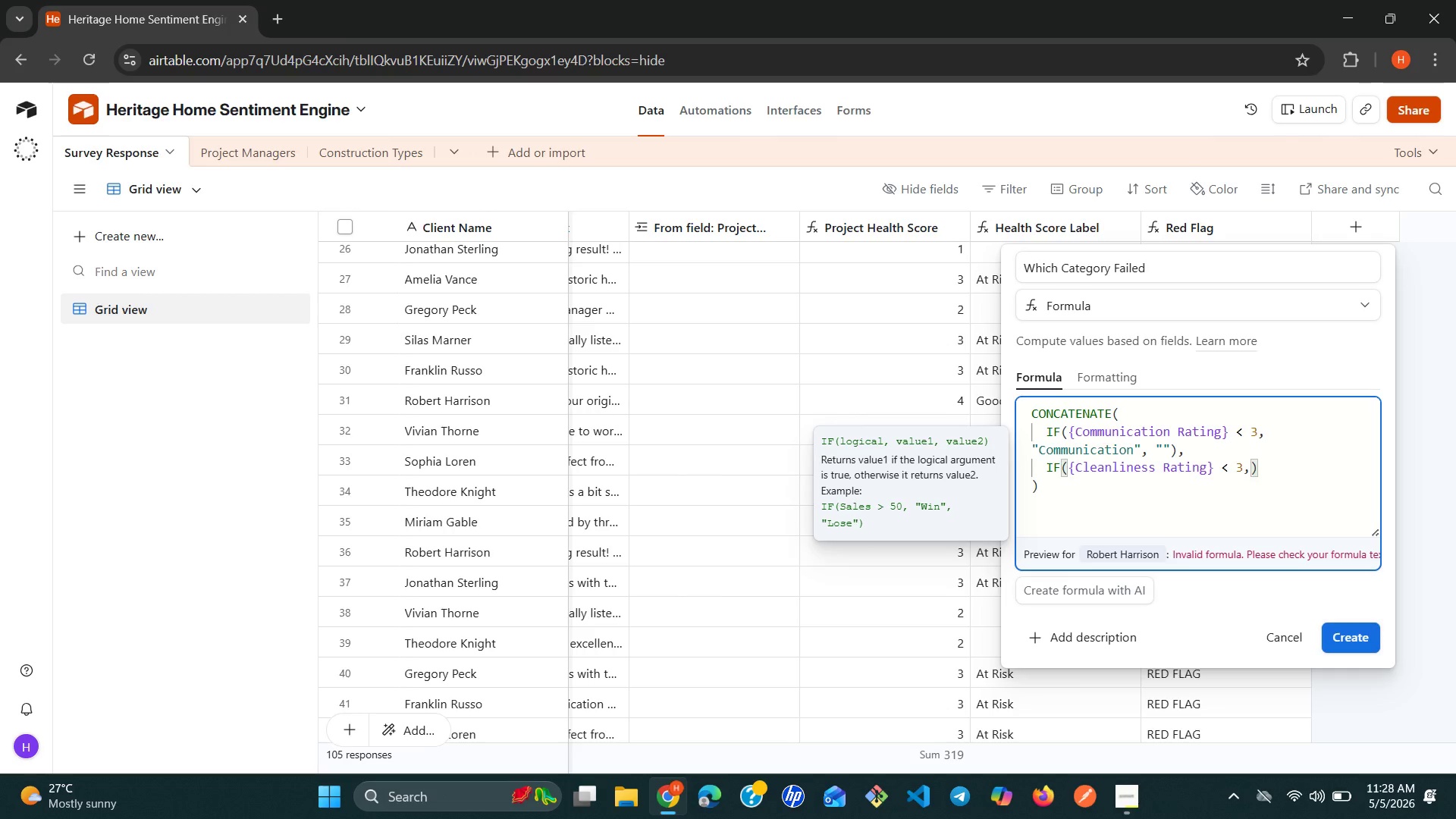 
wait(10.81)
 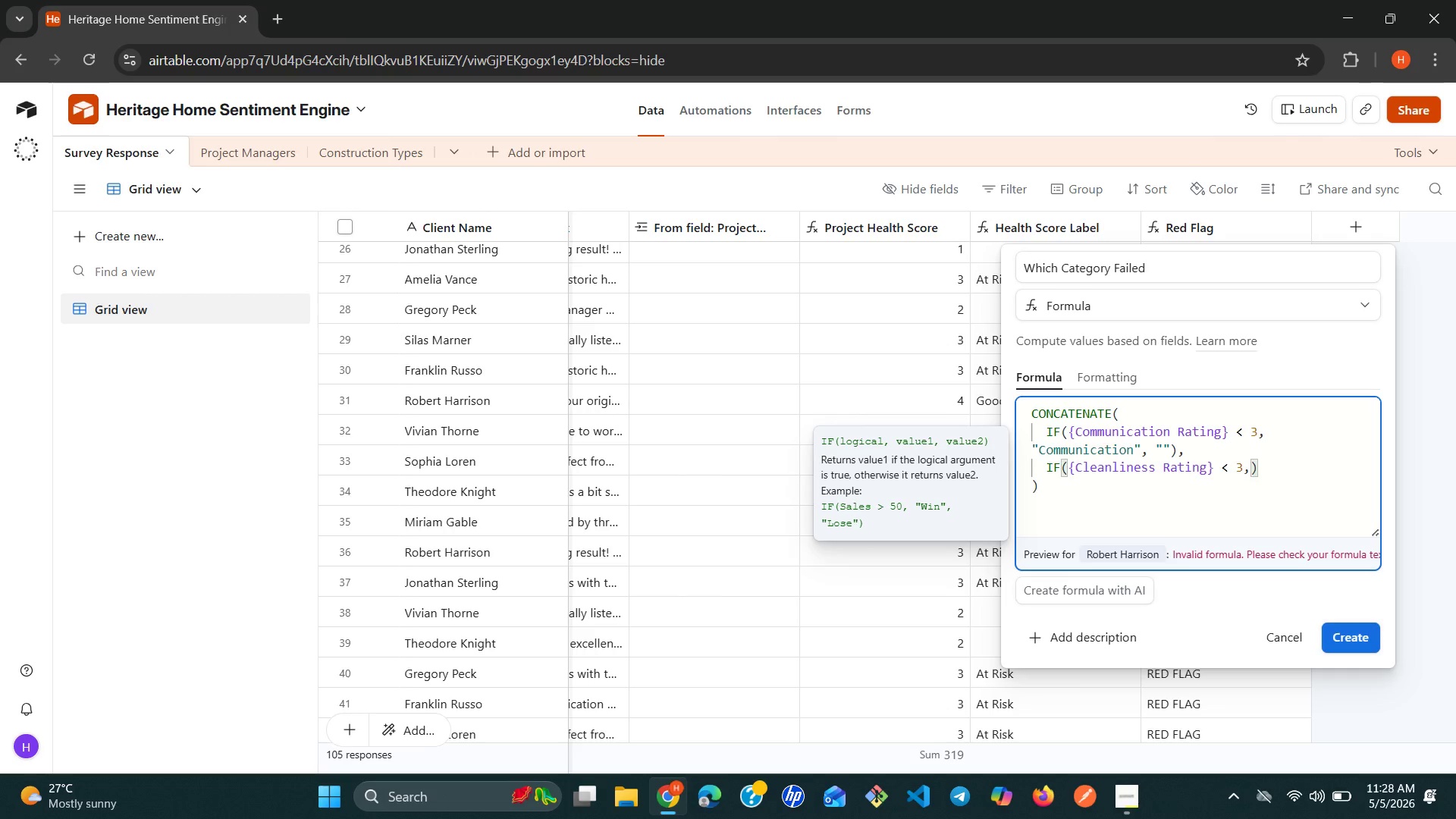 
type( "cl)
key(Backspace)
key(Backspace)
type(Cleaniness)
 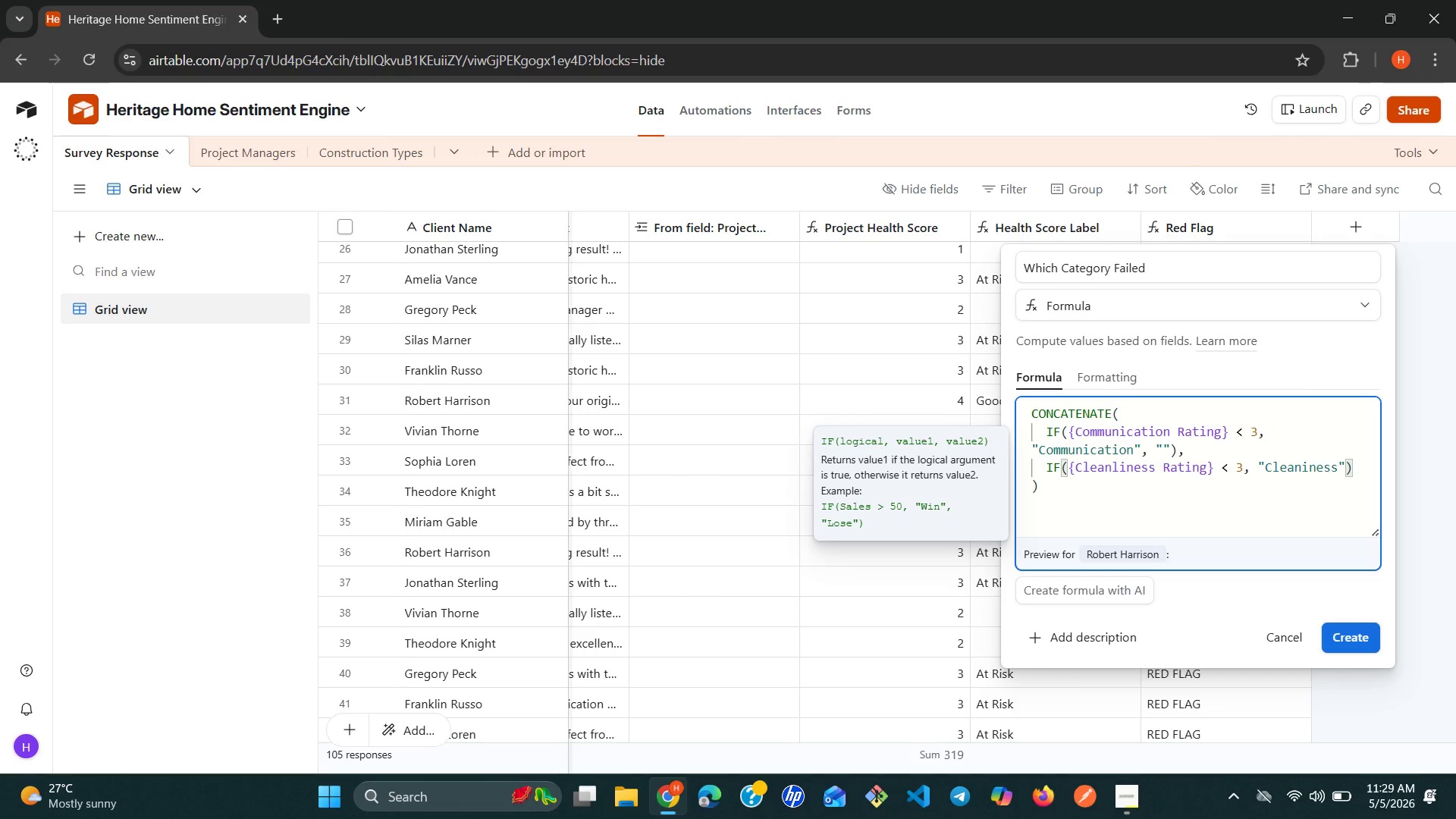 
key(ArrowRight)
 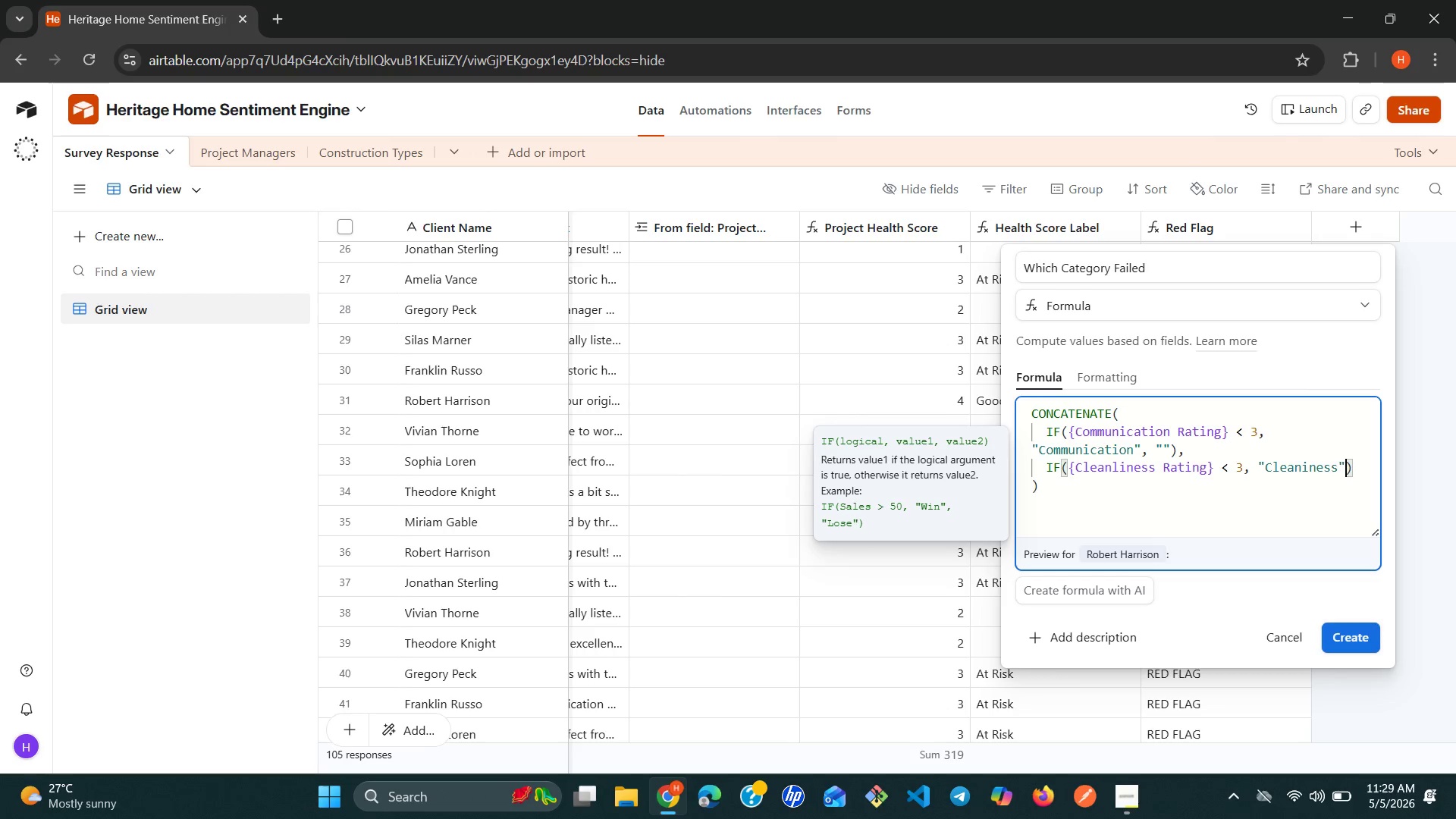 
key(Comma)
 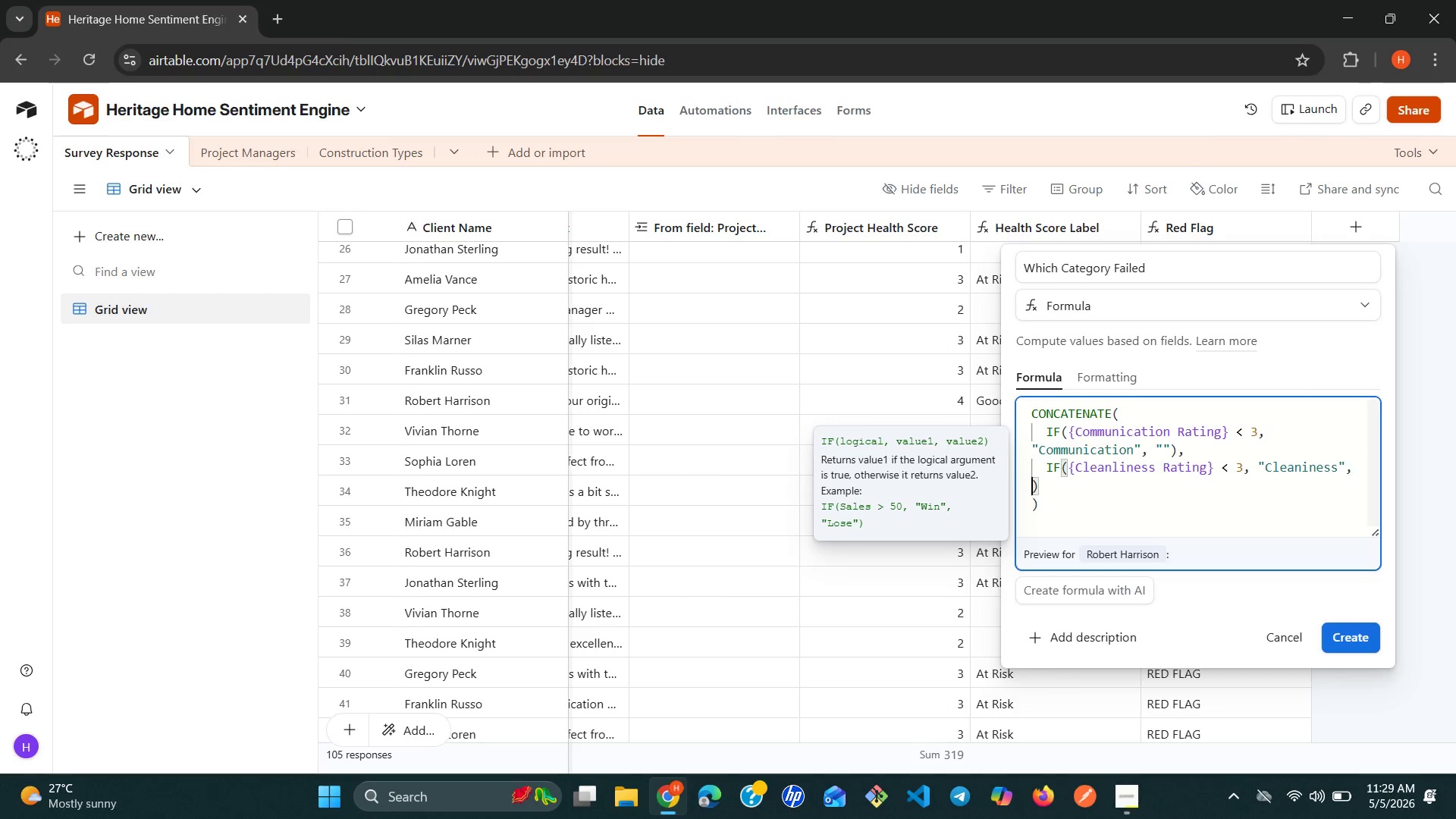 
key(Space)
 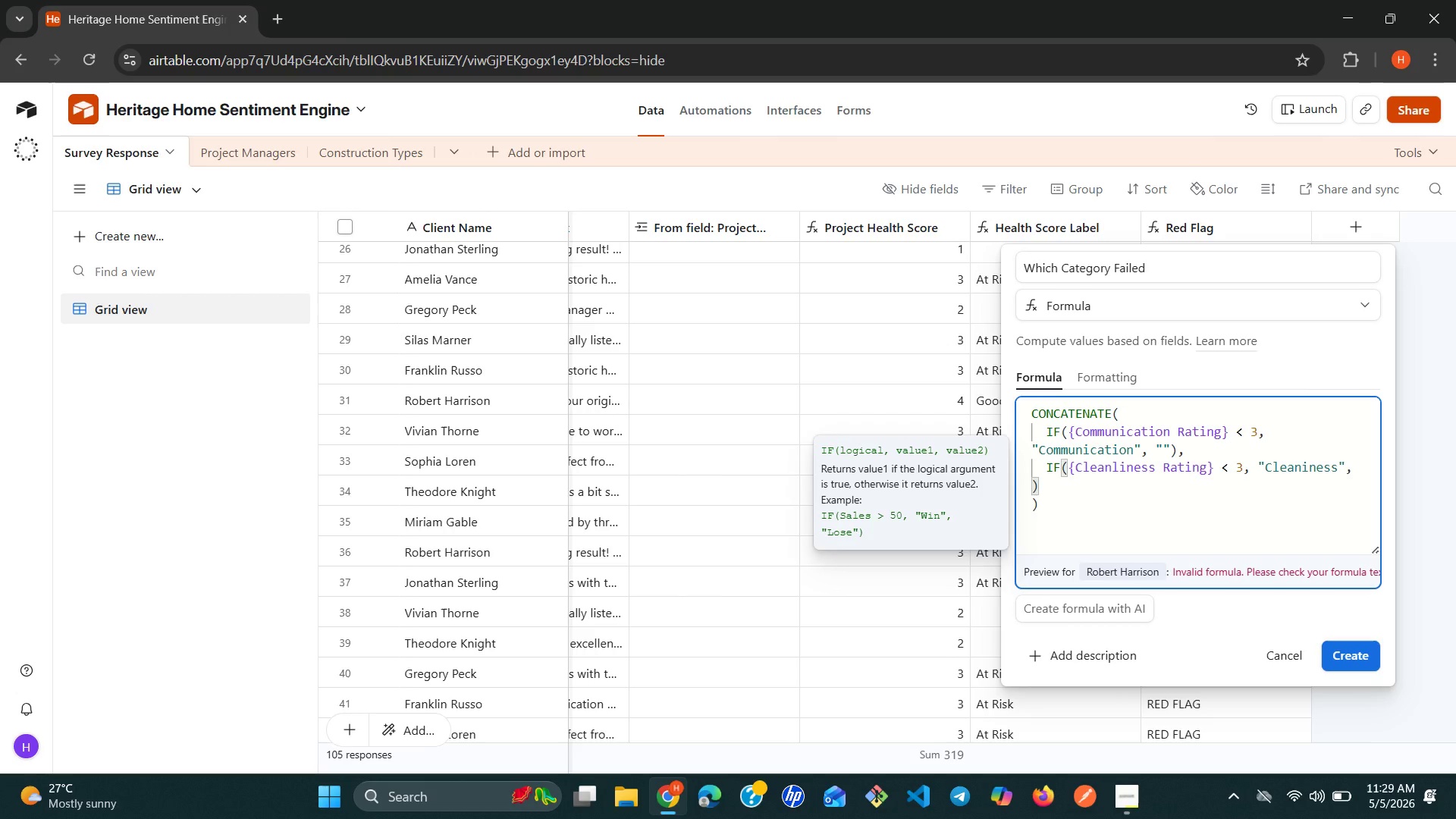 
wait(11.97)
 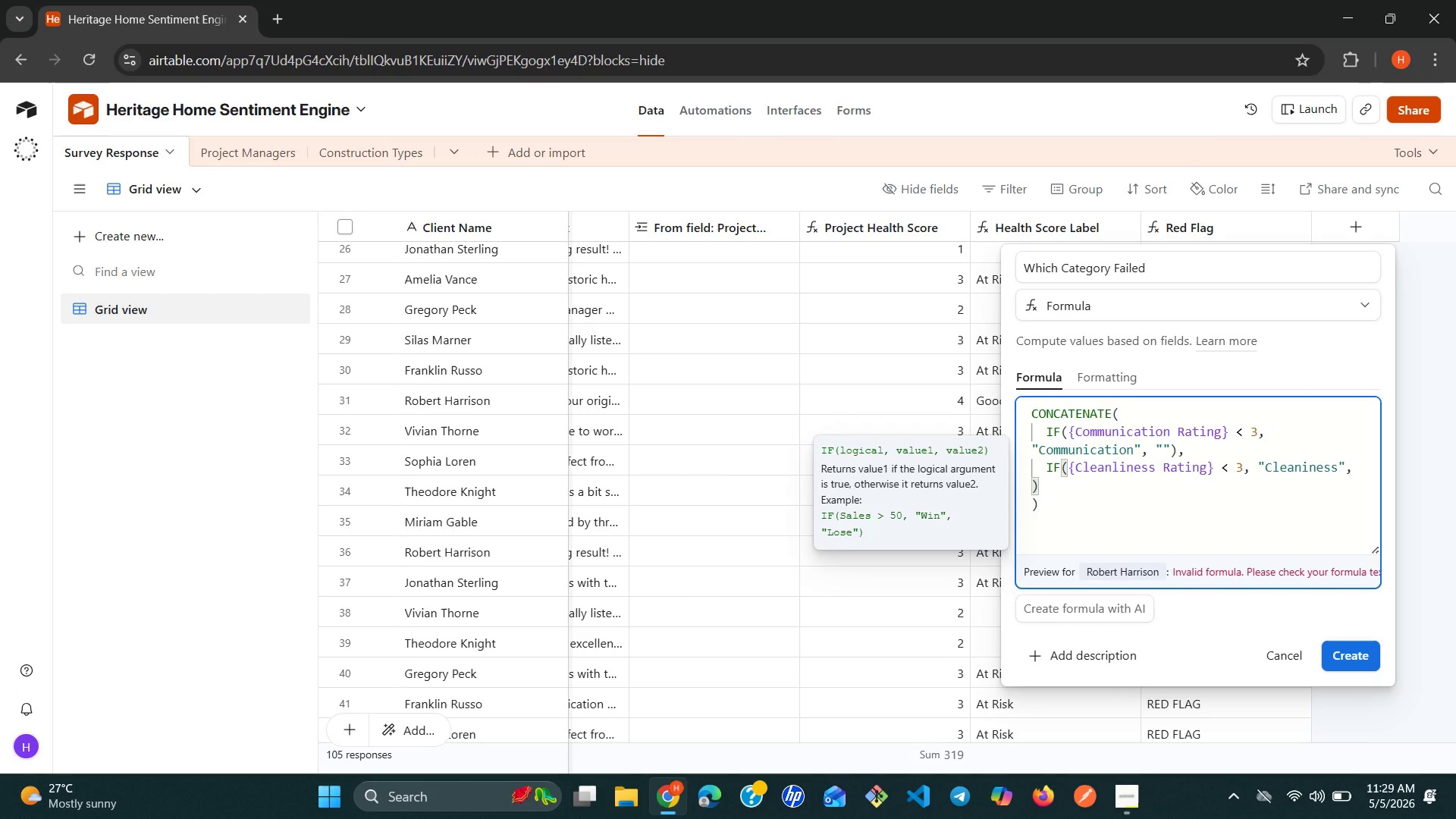 
key(Shift+Quote)
 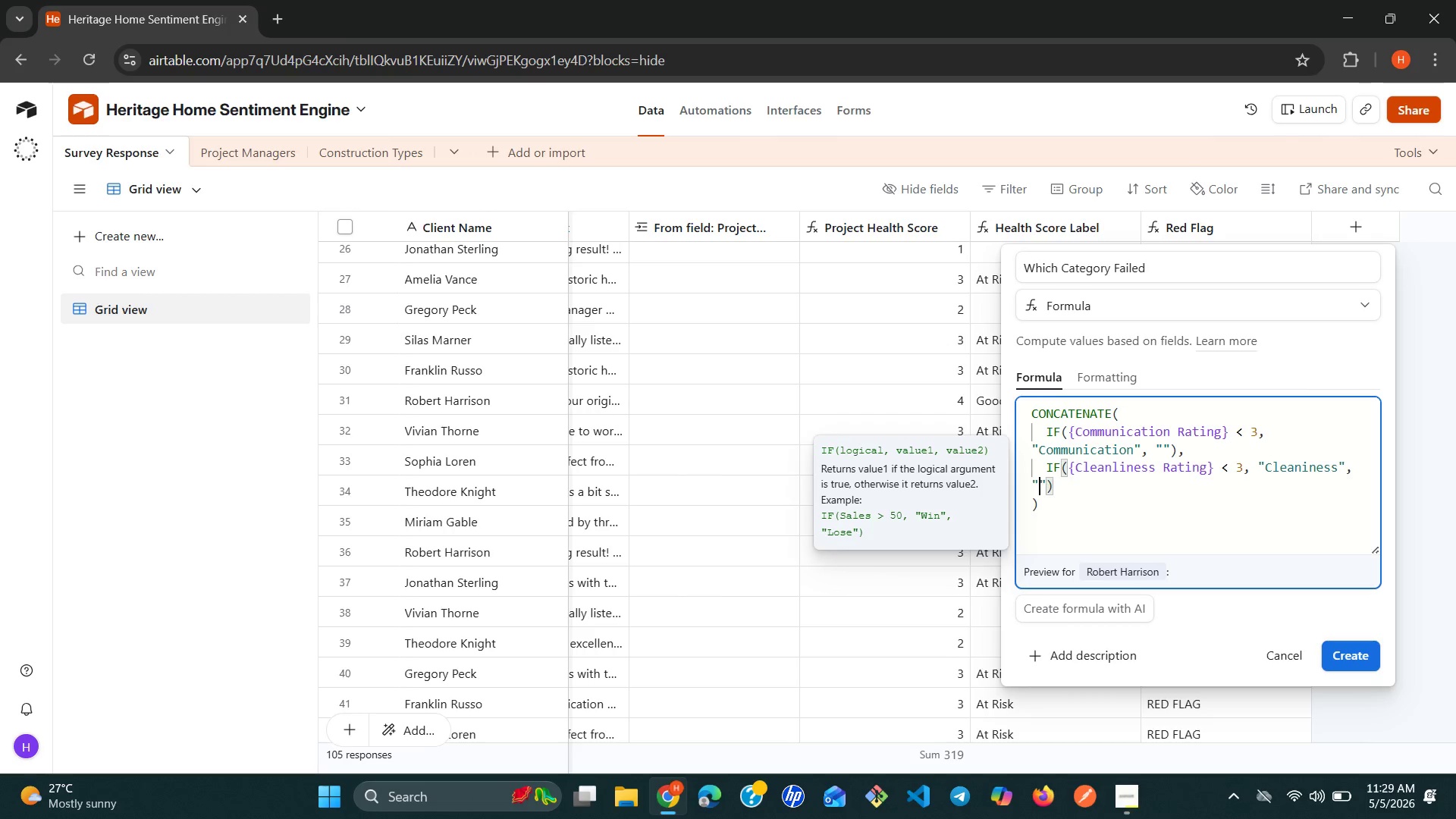 
wait(5.83)
 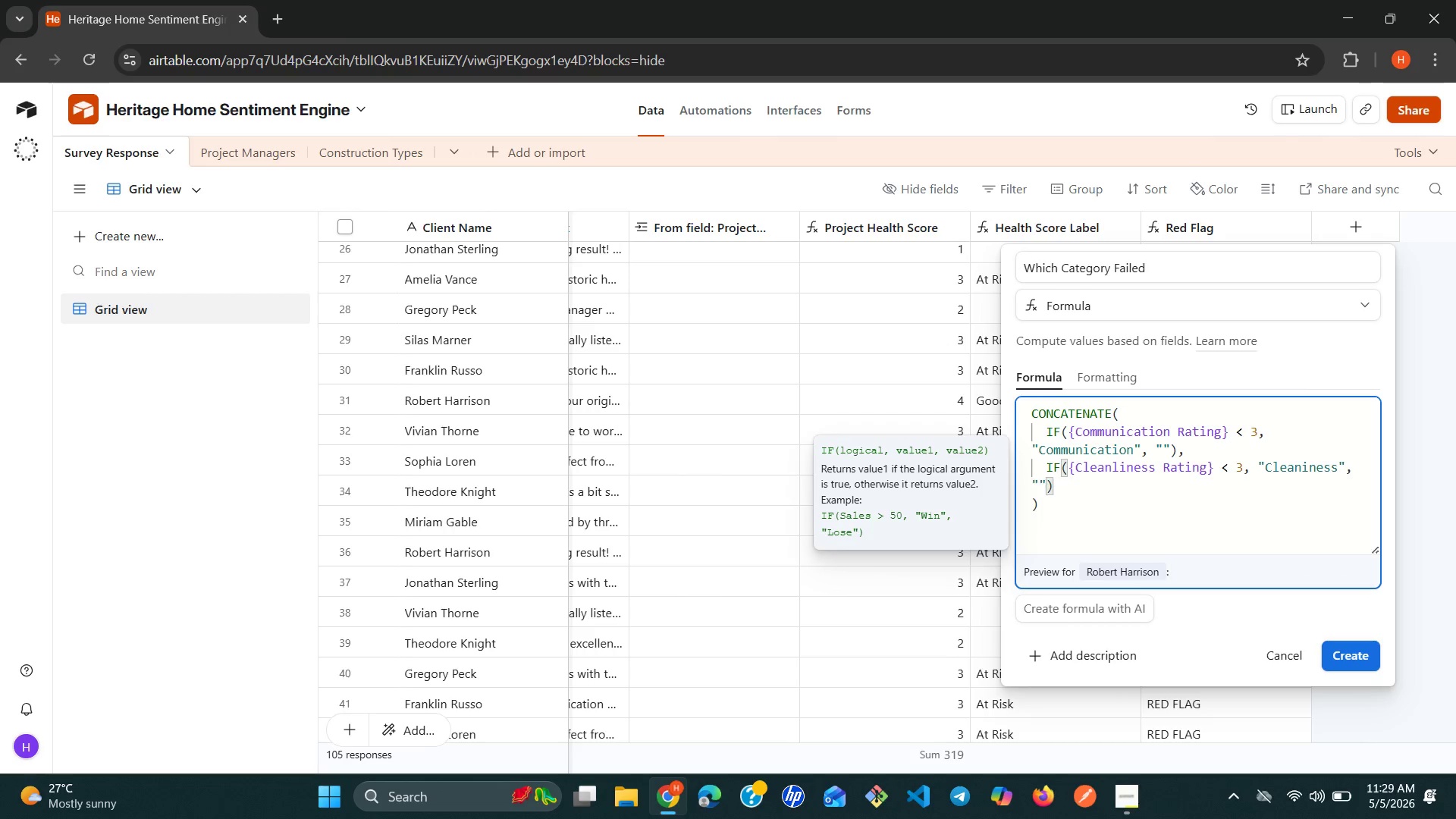 
key(ArrowRight)
 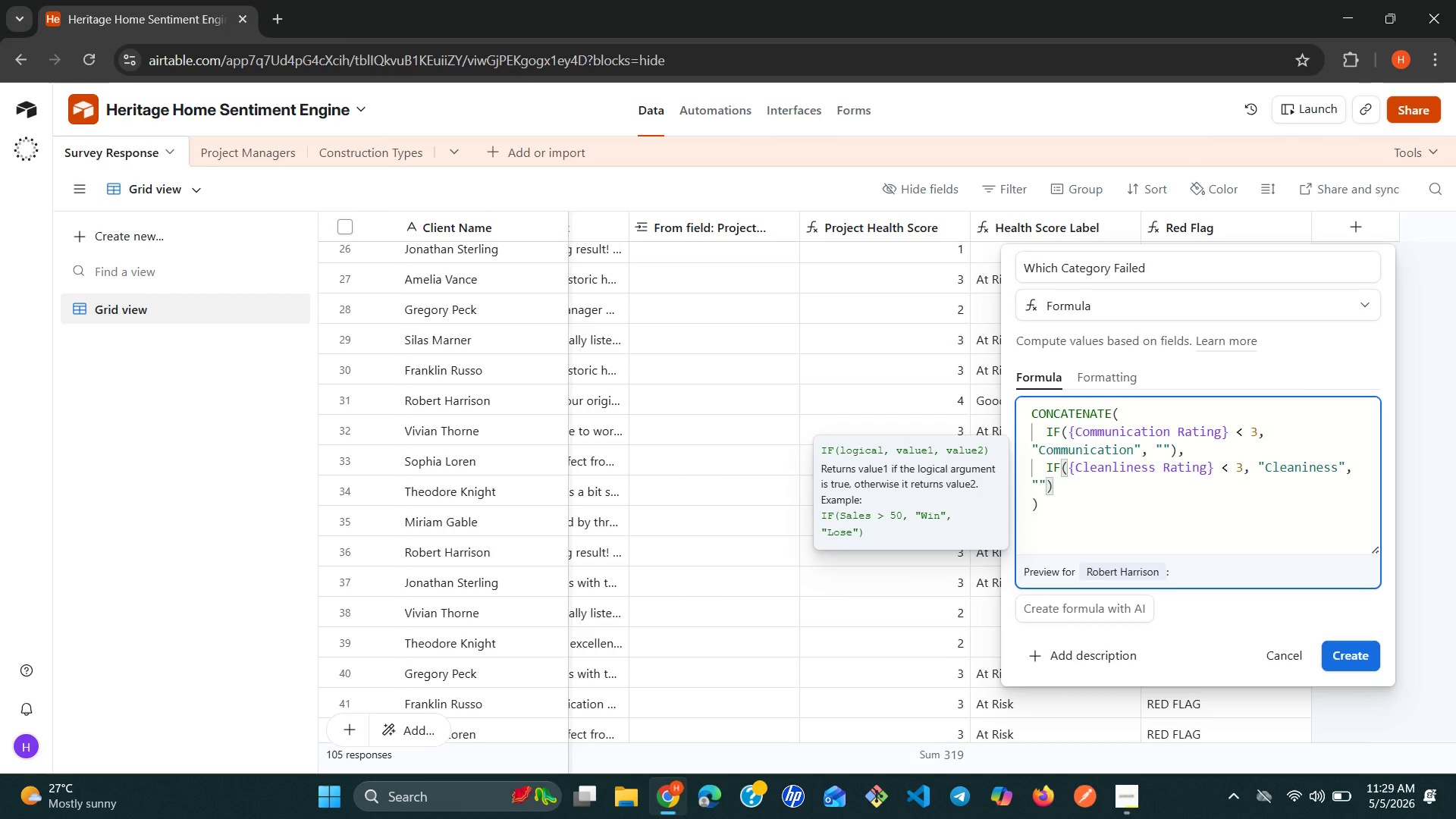 
key(ArrowRight)
 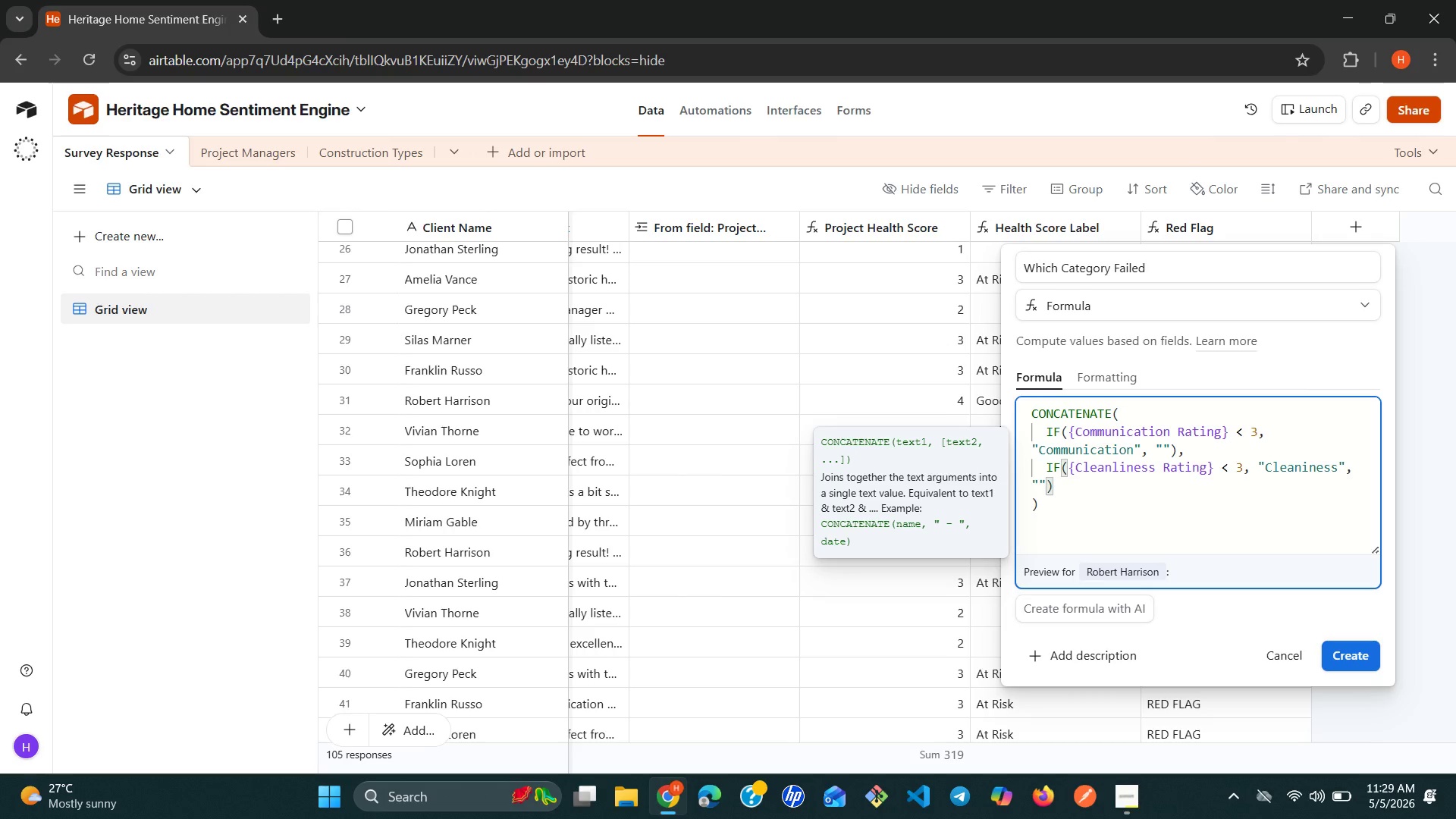 
key(Comma)
 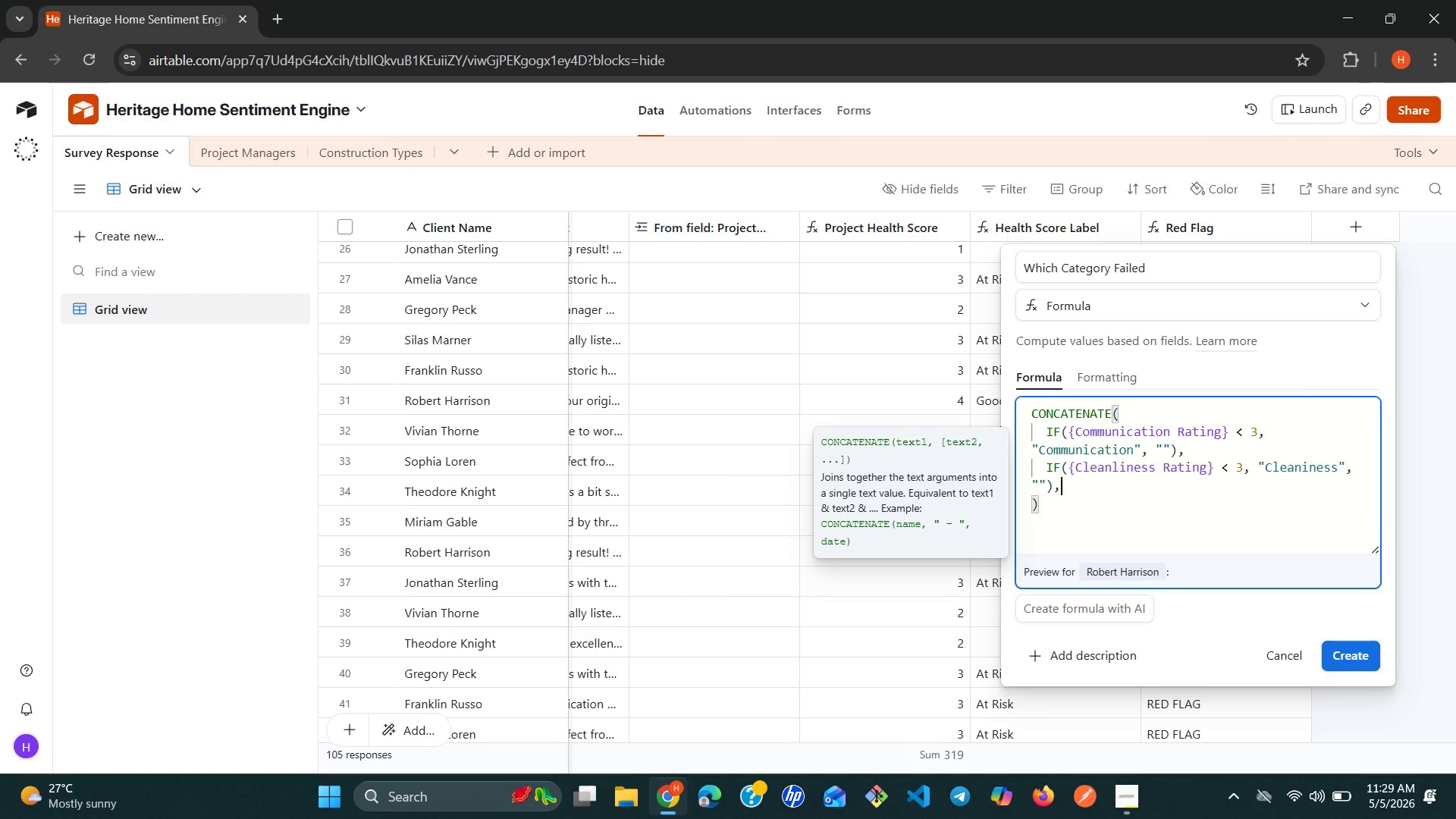 
key(Enter)
 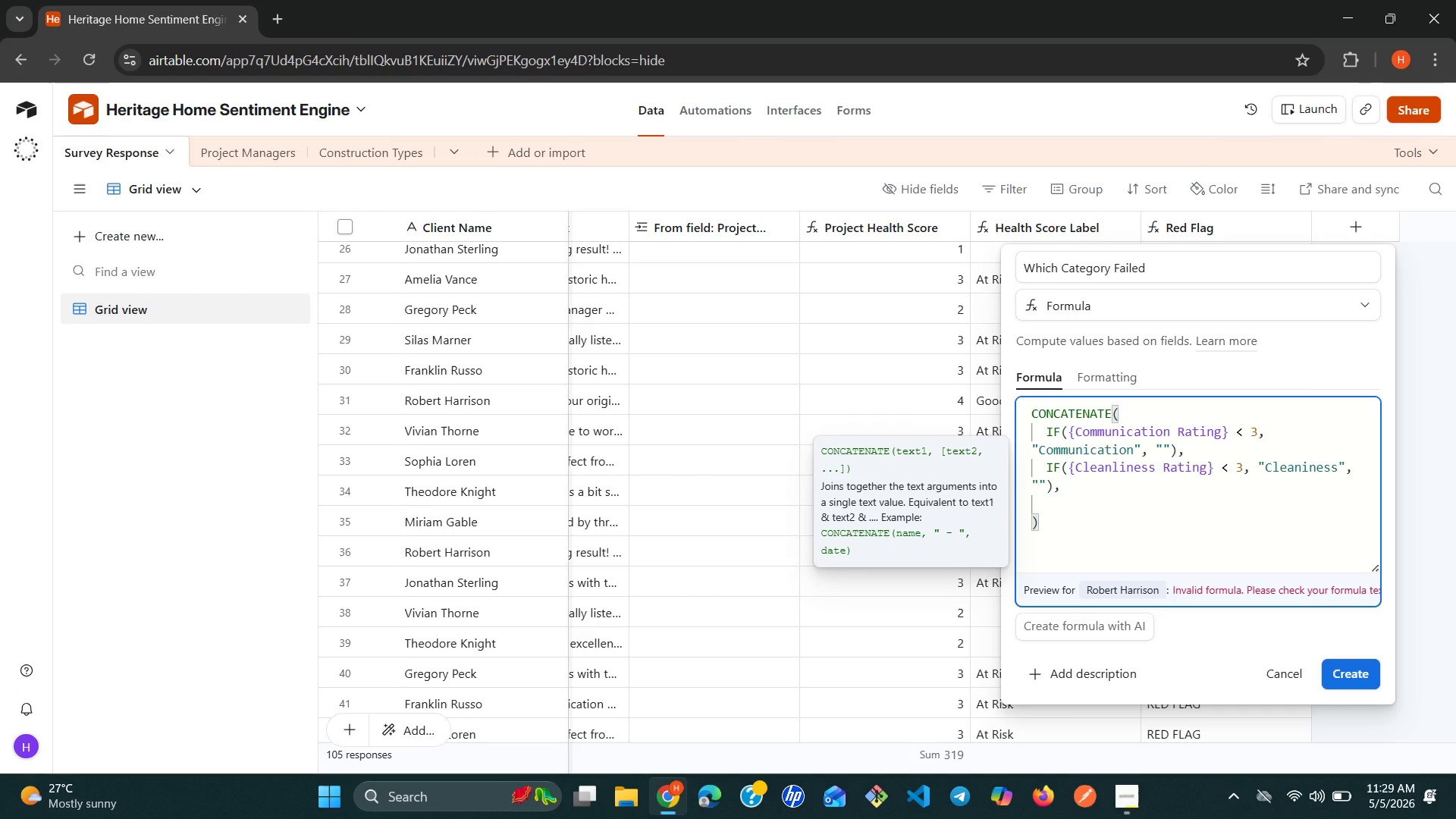 
wait(5.08)
 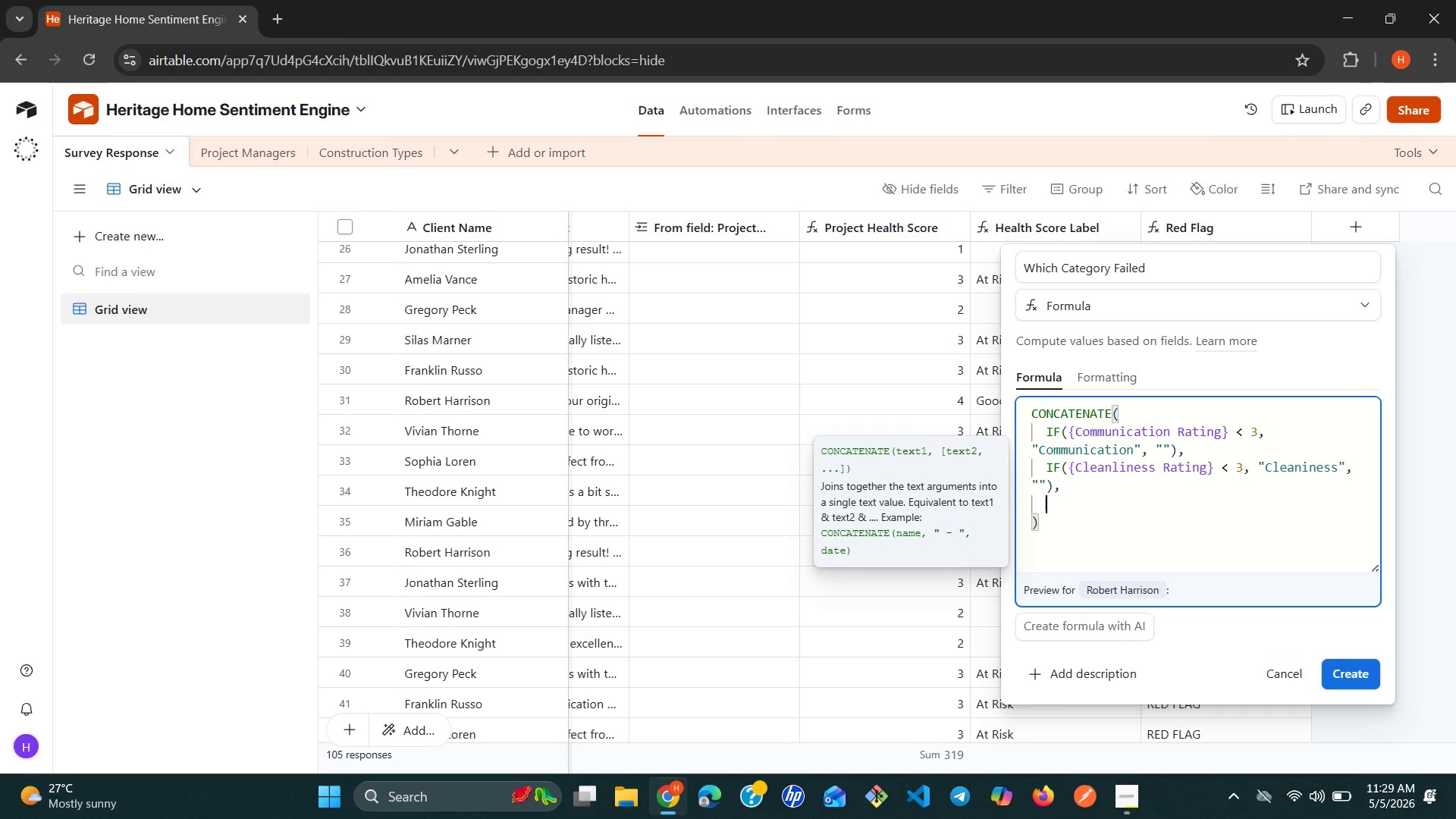 
type(IF{)
key(Backspace)
type(({)
 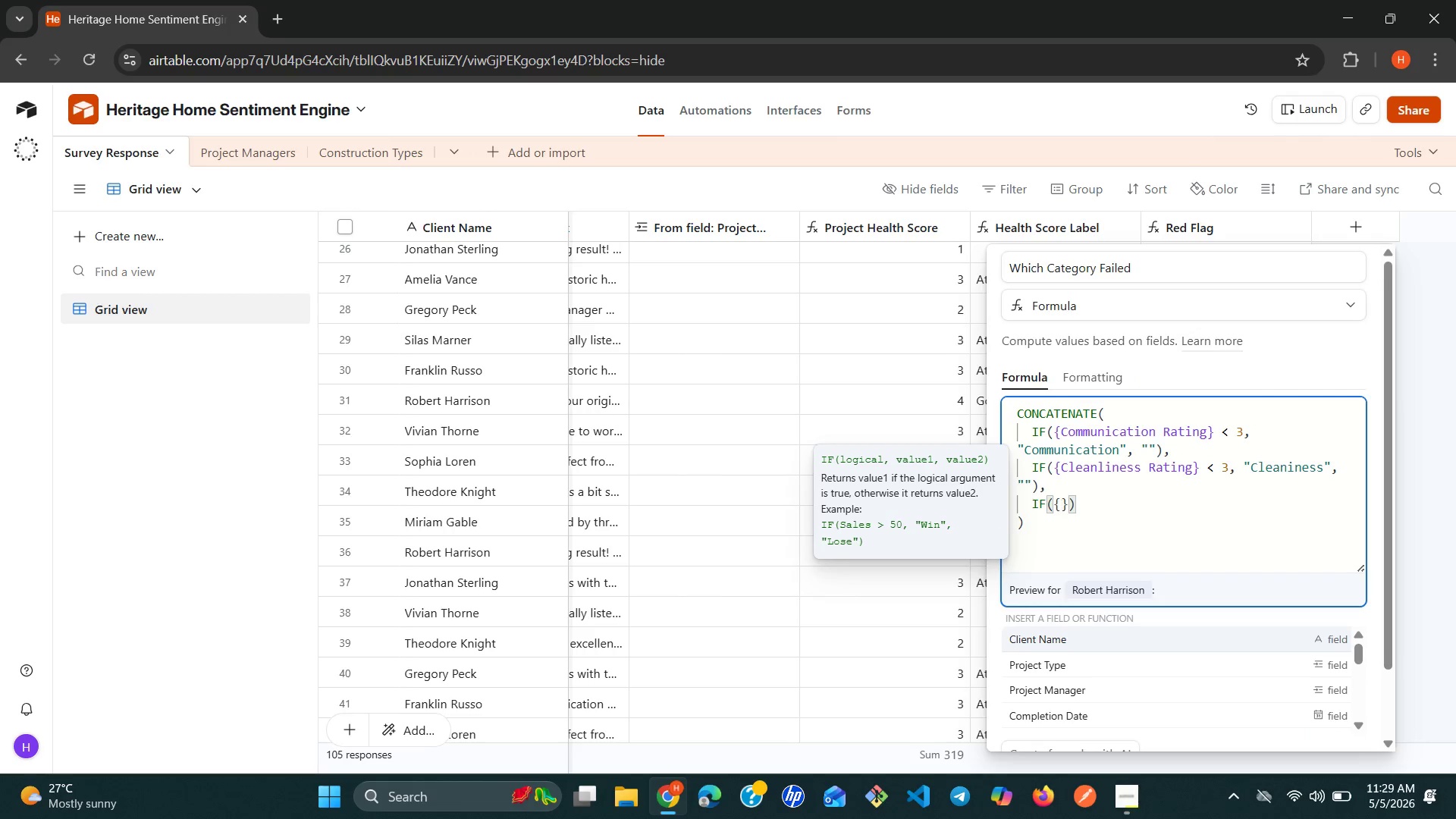 
wait(6.44)
 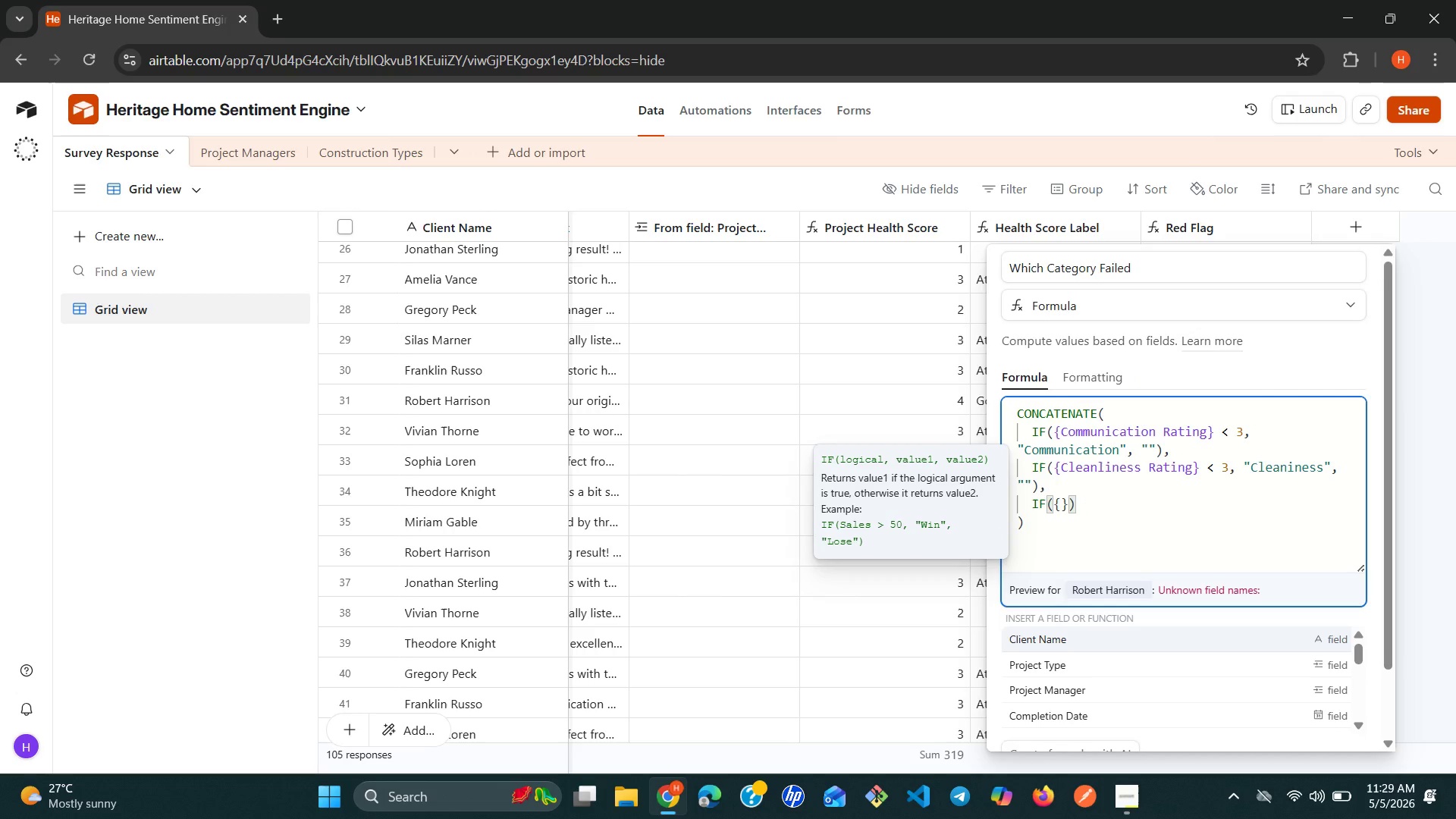 
type(Des < 3)
 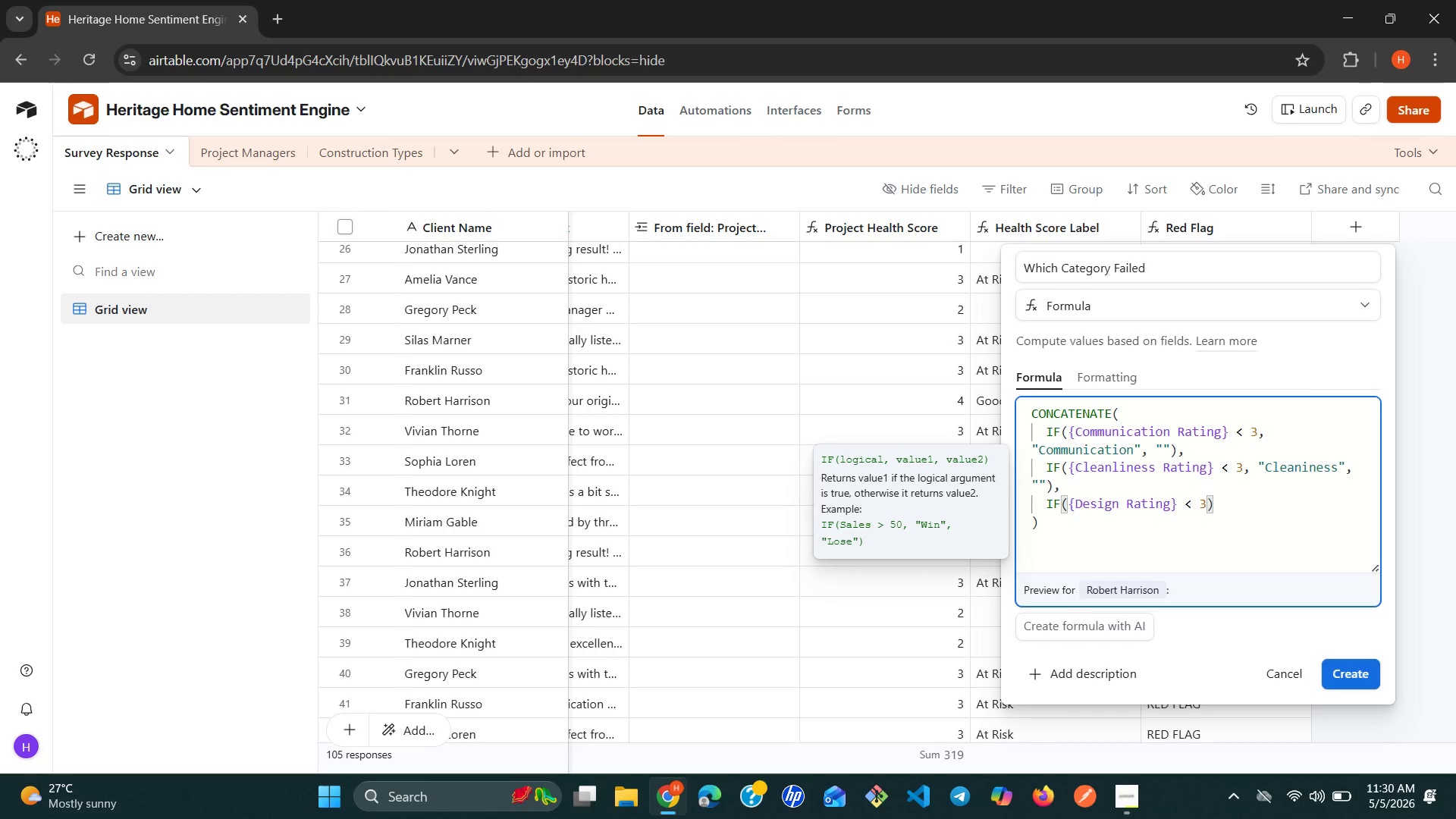 
type(, "Desi)
 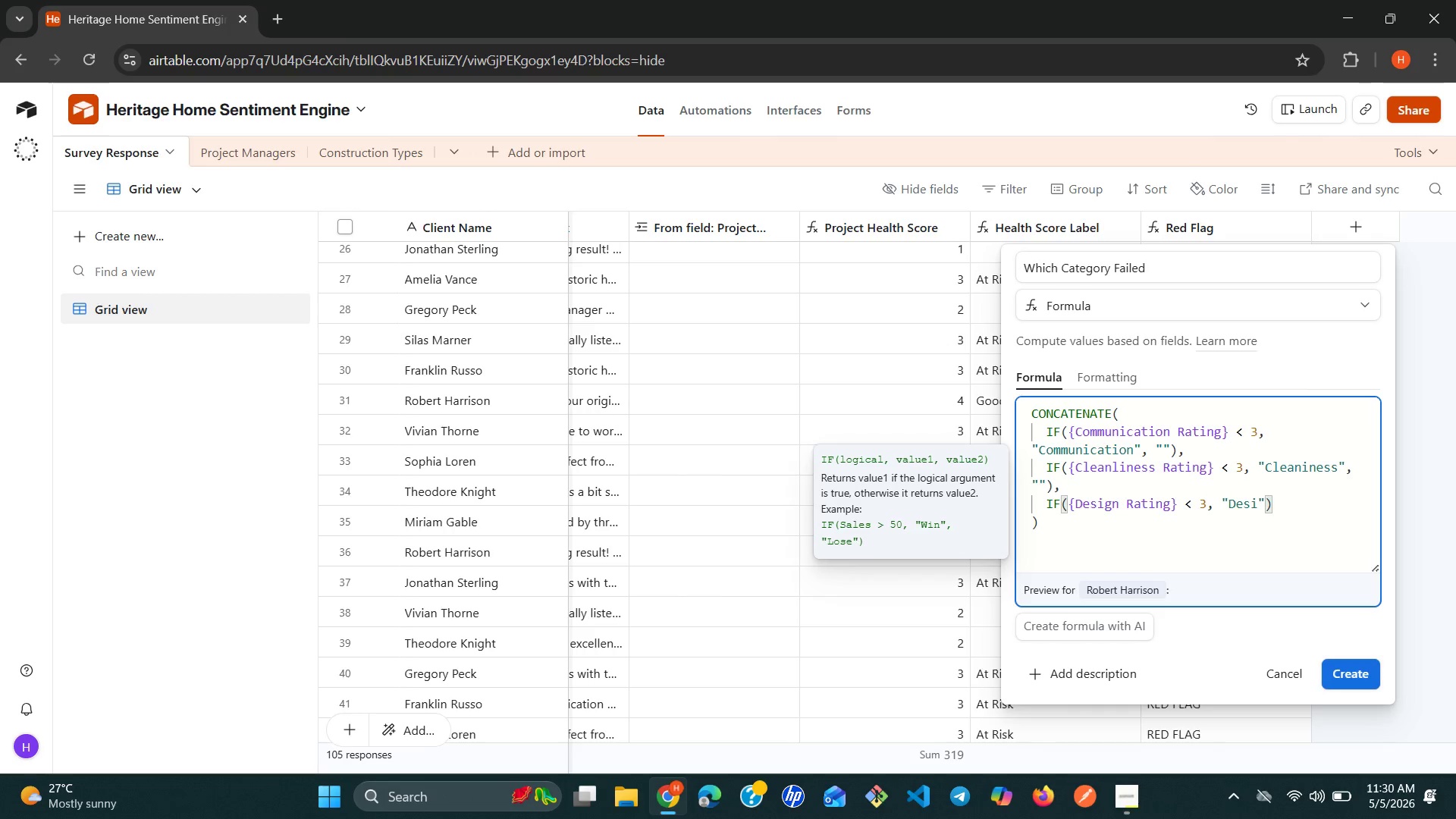 
type(gn)
 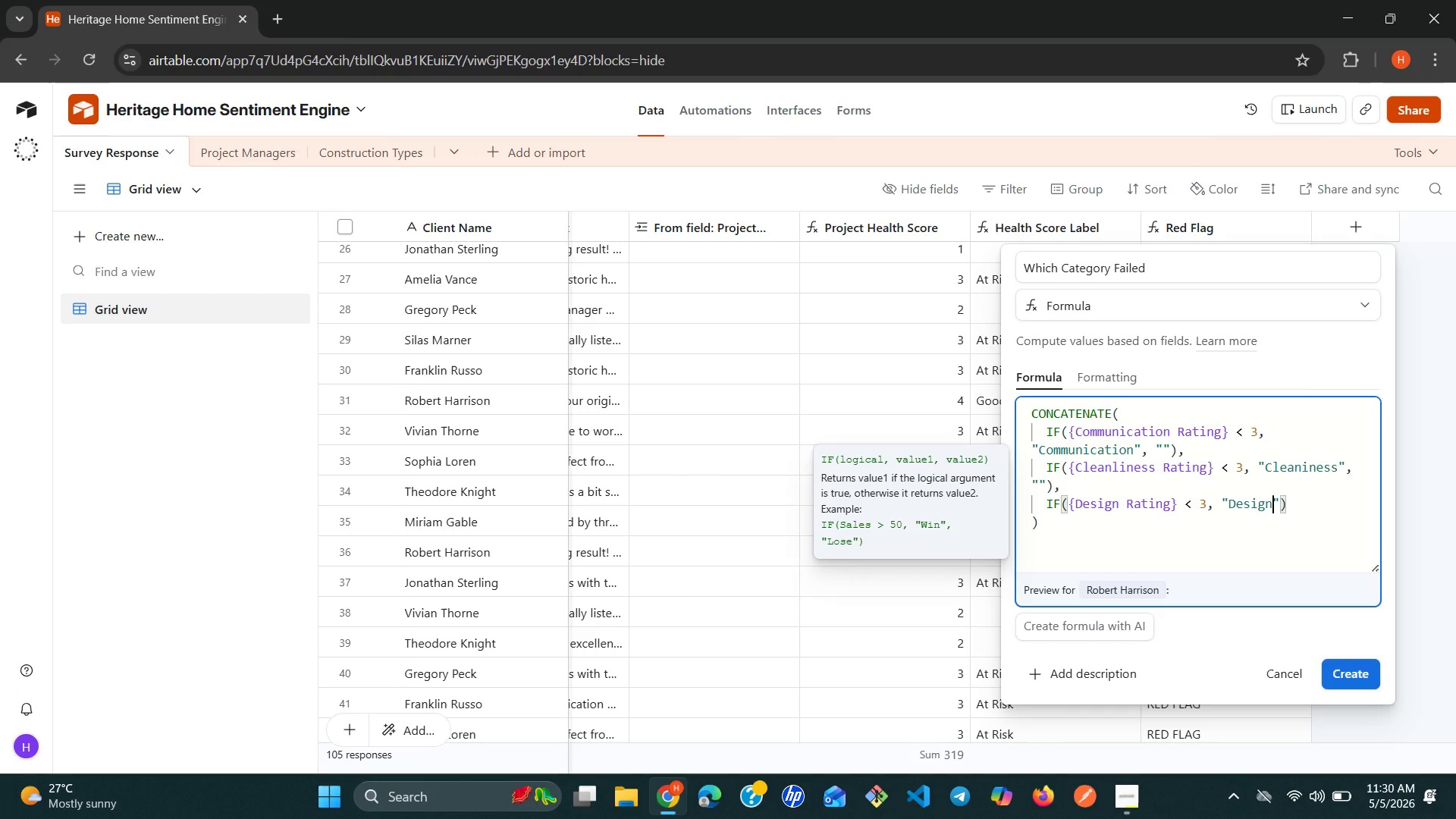 
key(ArrowRight)
 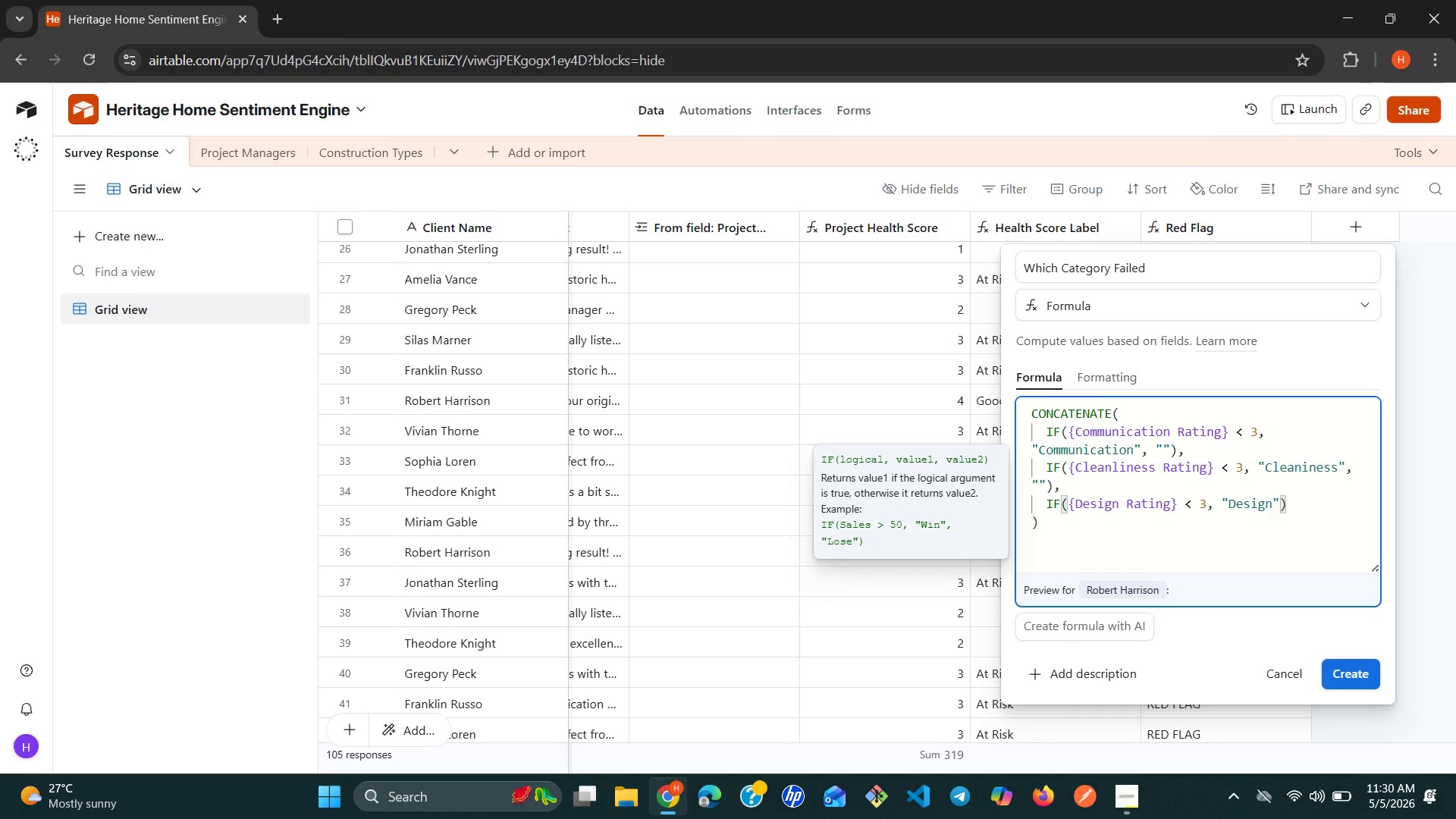 
key(Comma)
 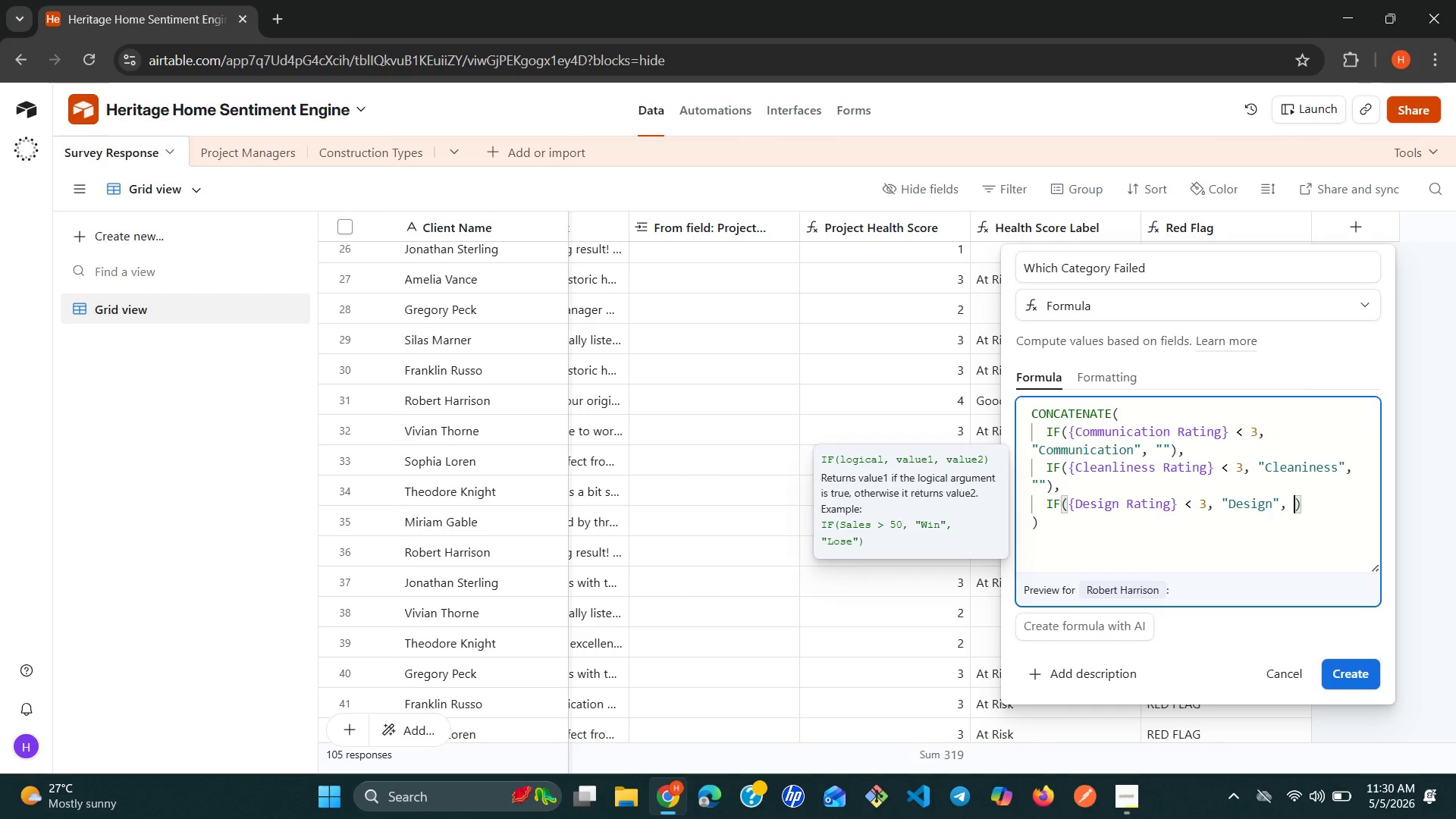 
key(Space)
 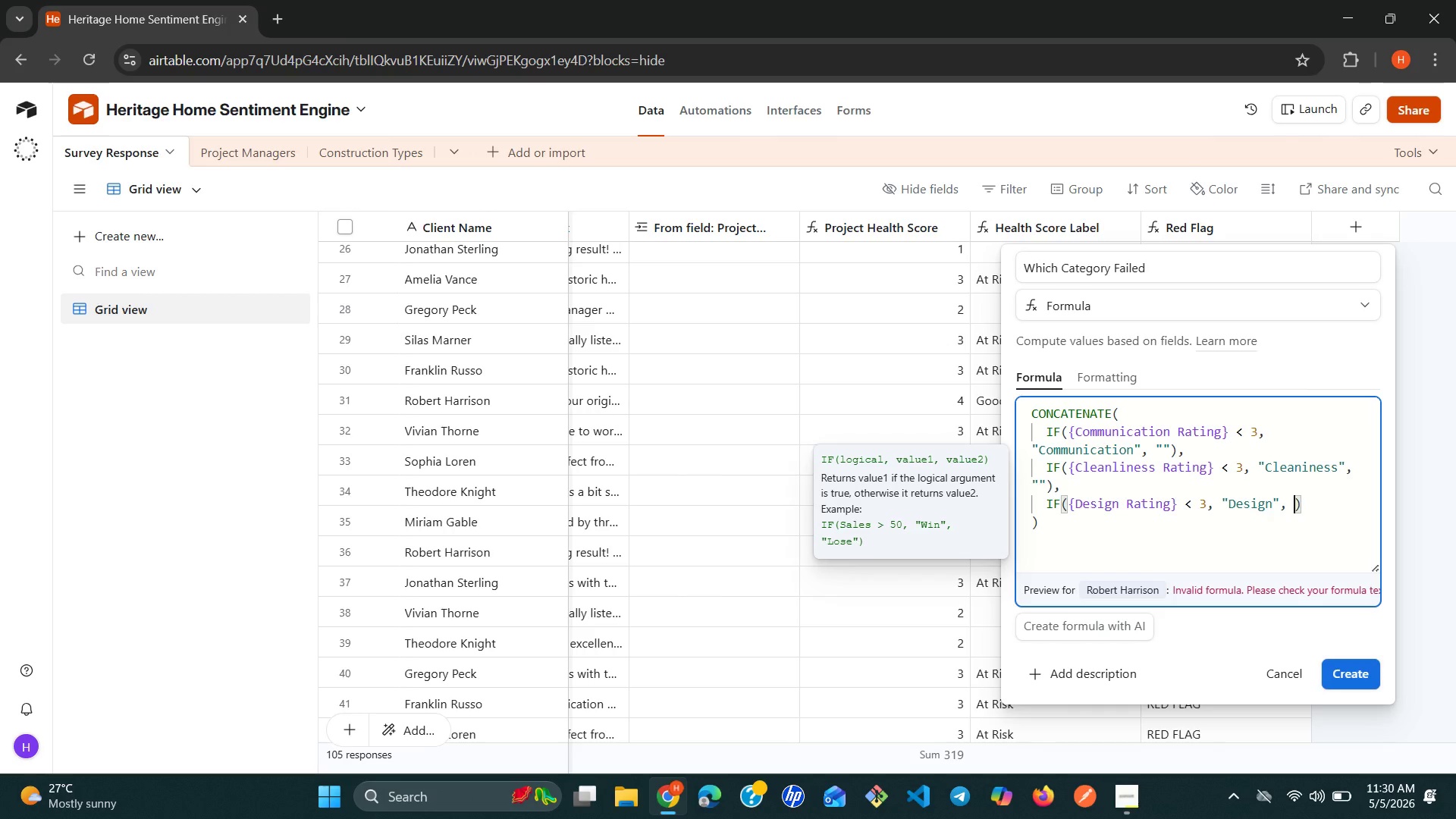 
key(Shift+Quote)
 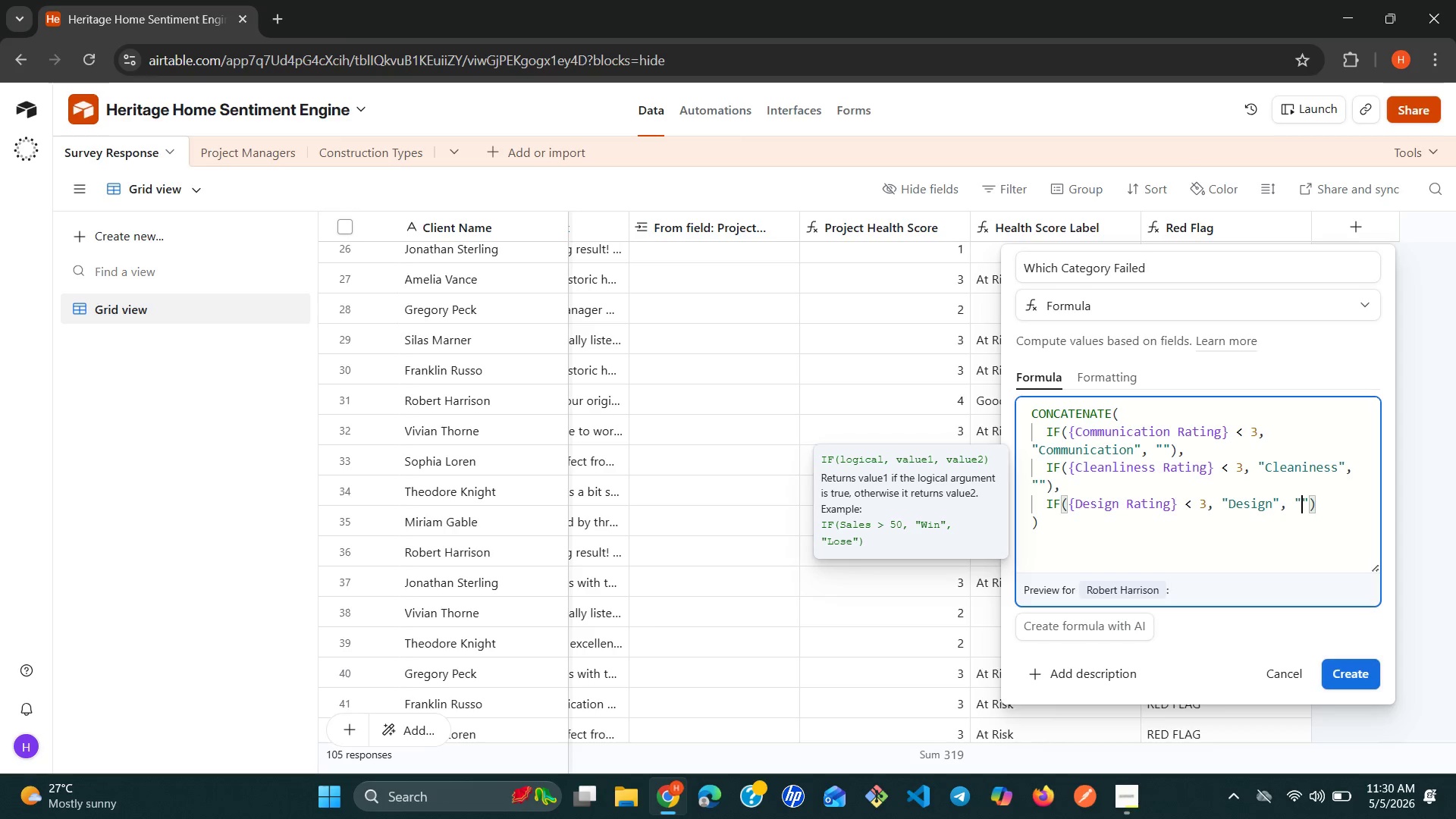 
wait(8.06)
 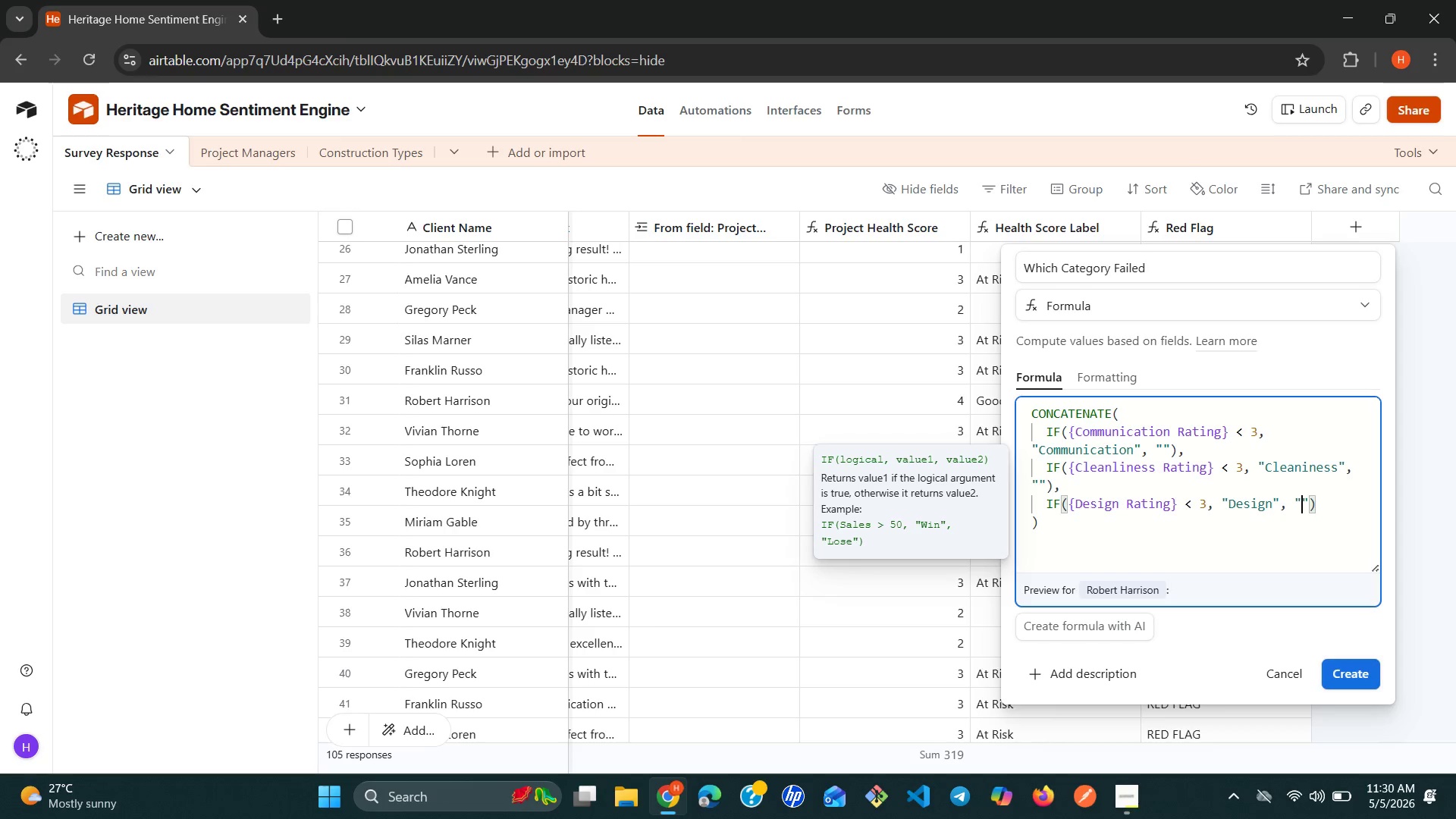 
left_click([1148, 431])
 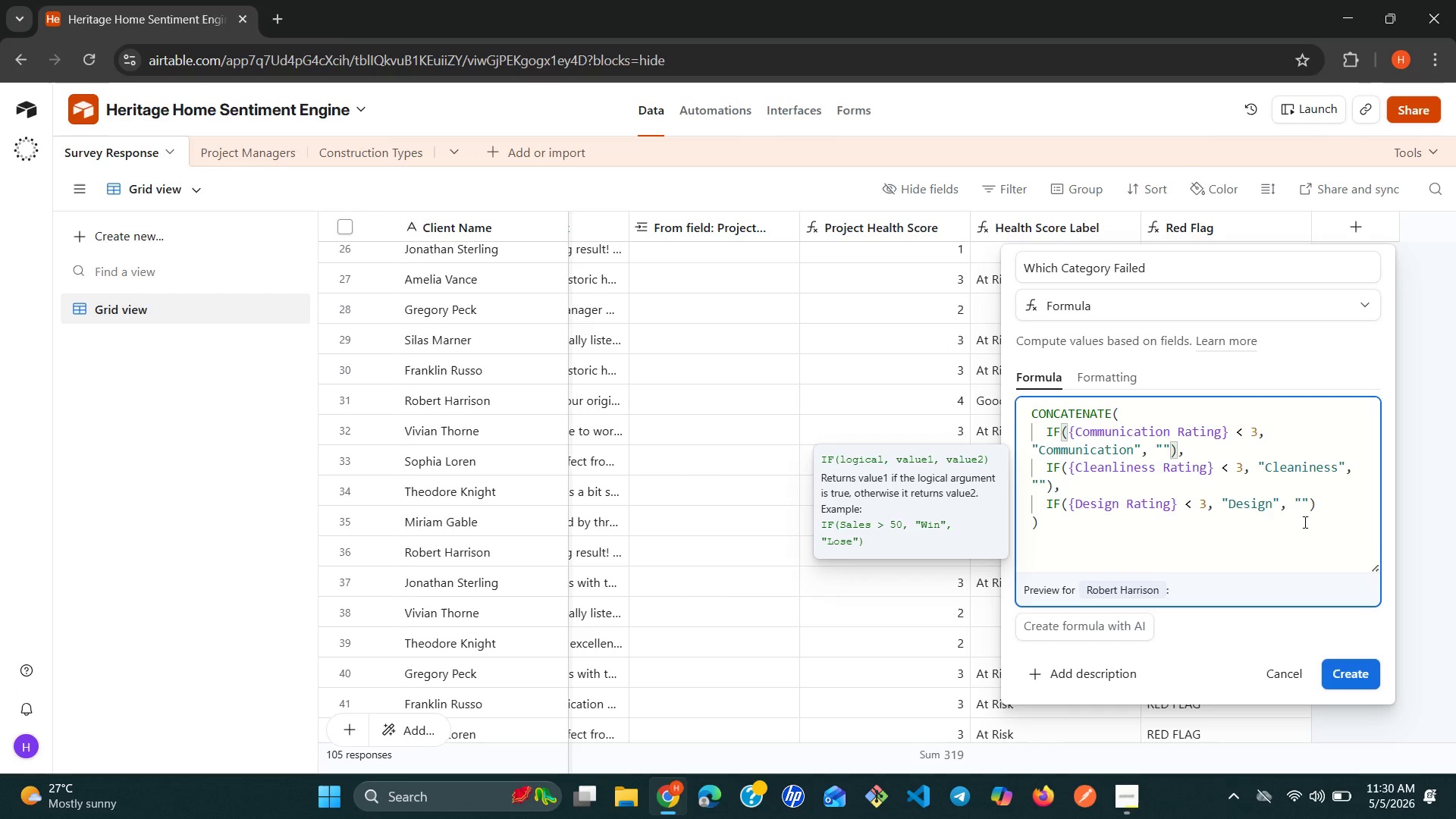 
left_click([1338, 516])
 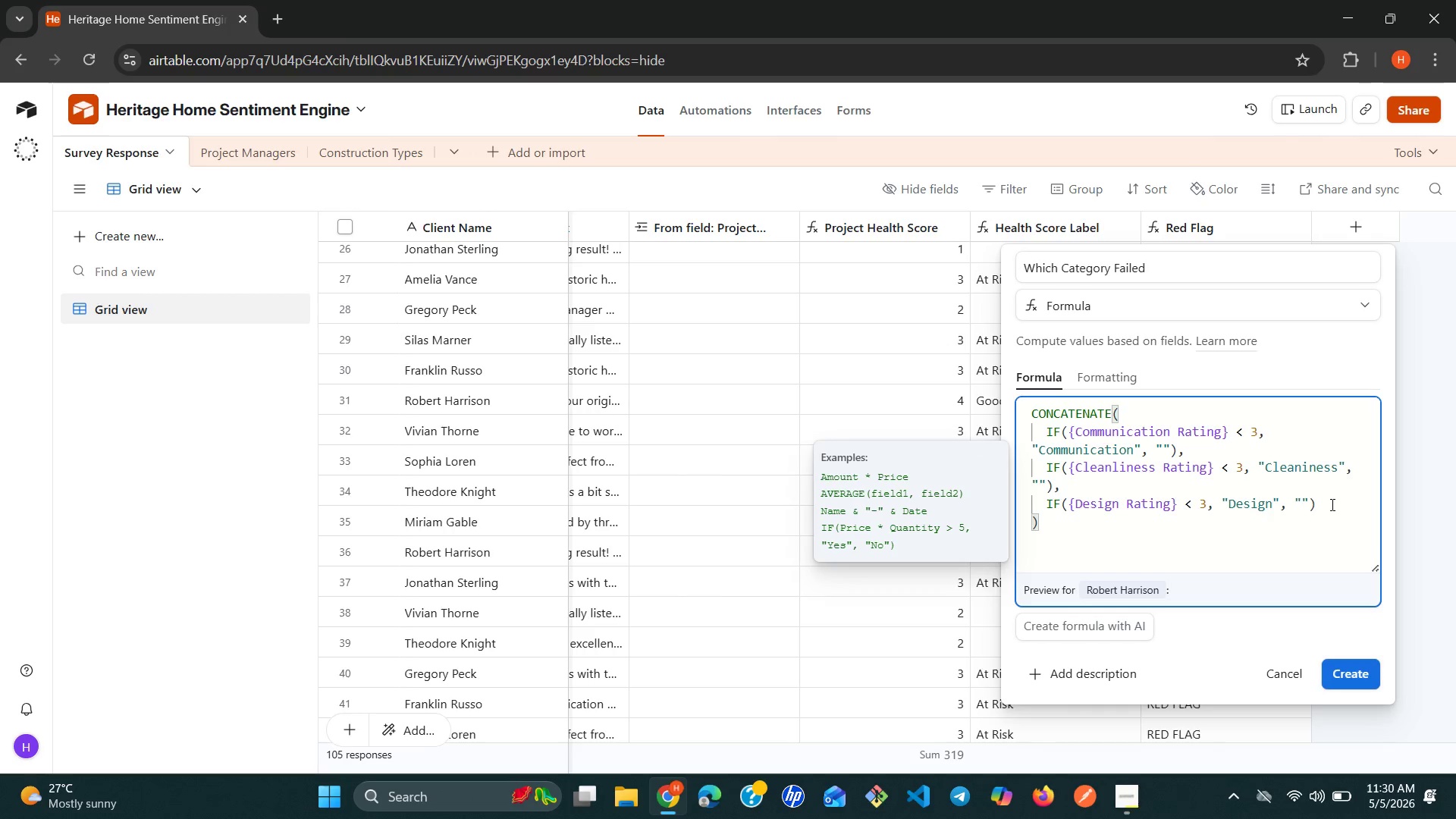 
left_click([1326, 500])
 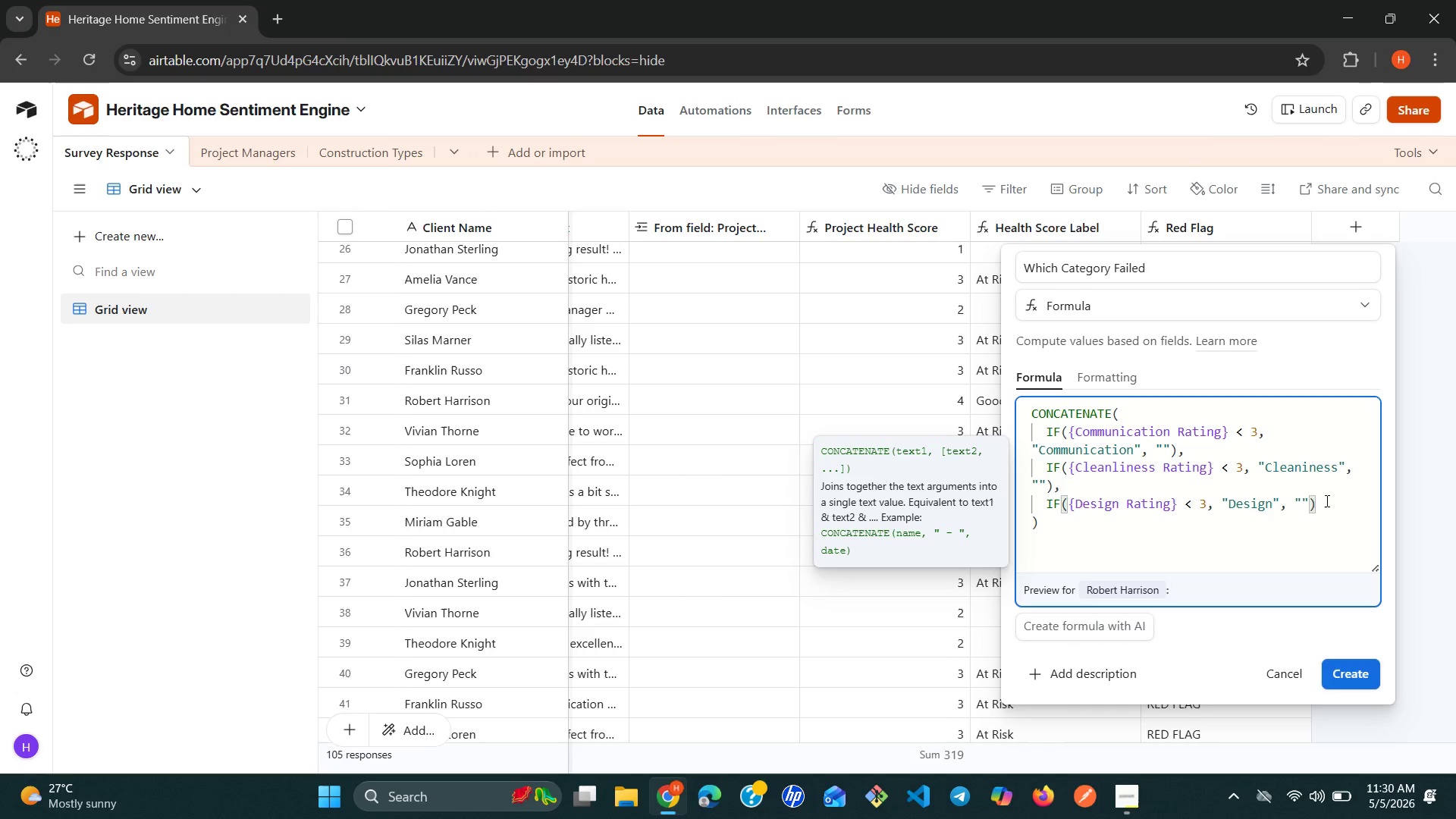 
key(Comma)
 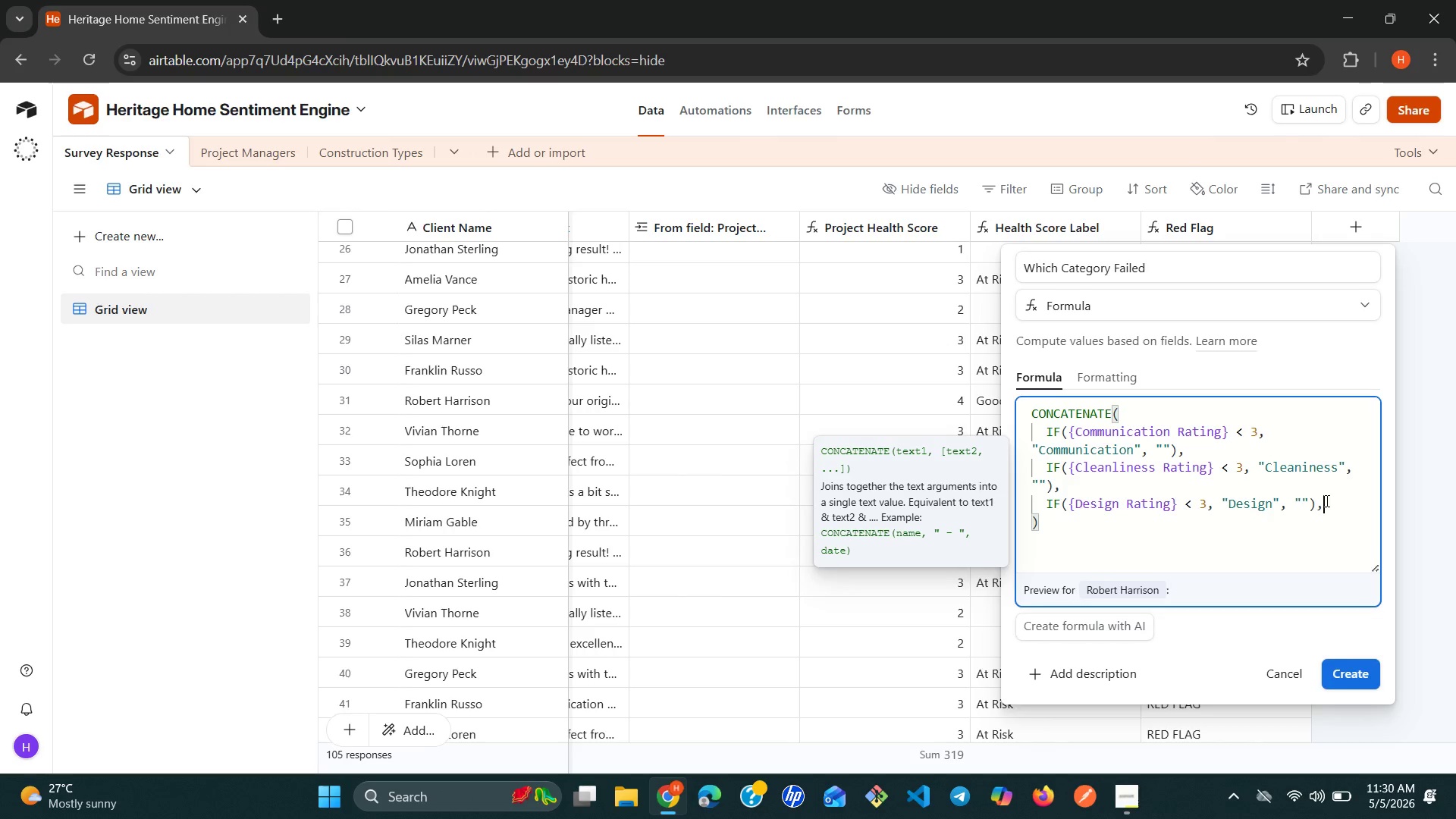 
key(Enter)
 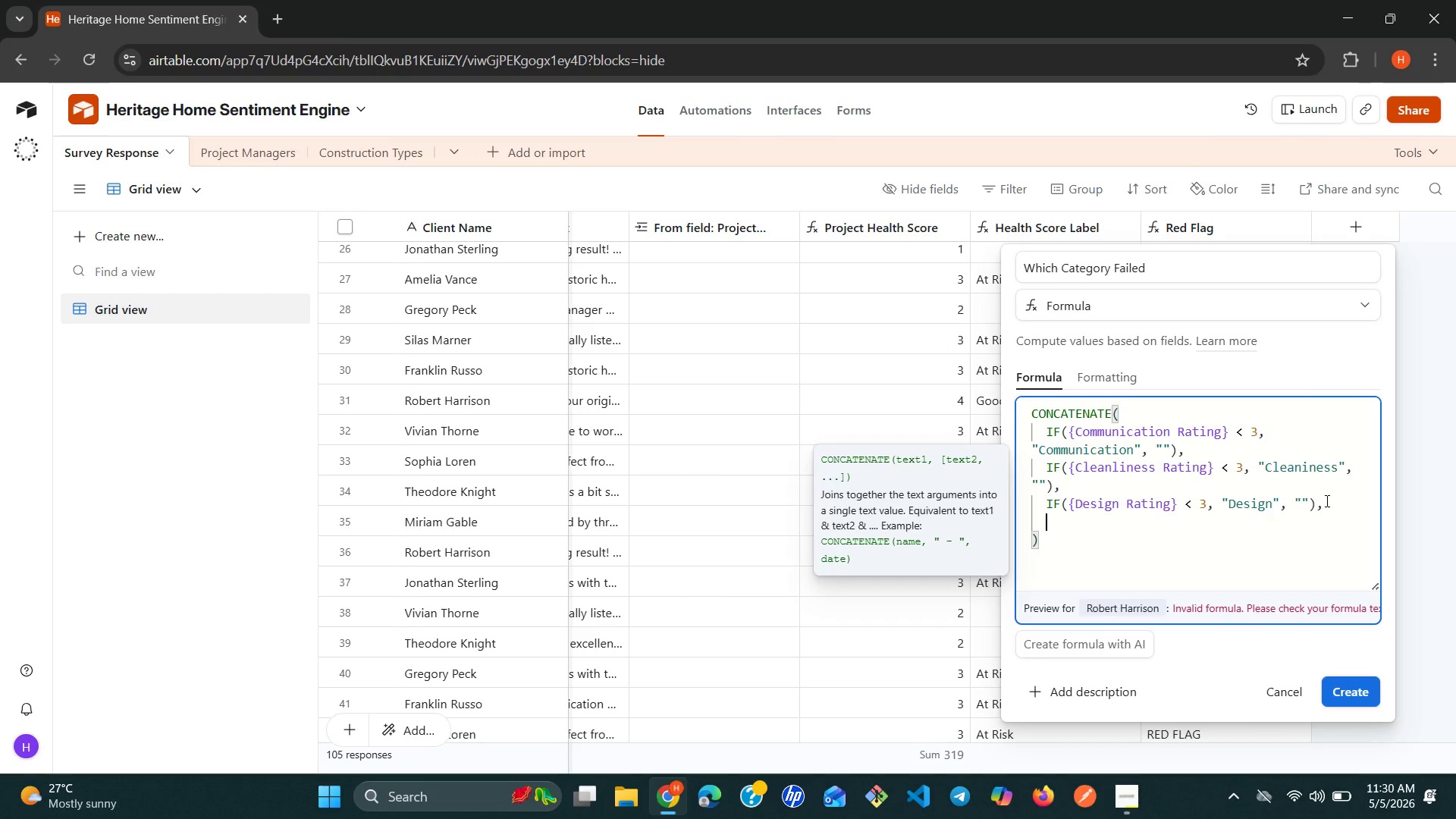 
wait(5.55)
 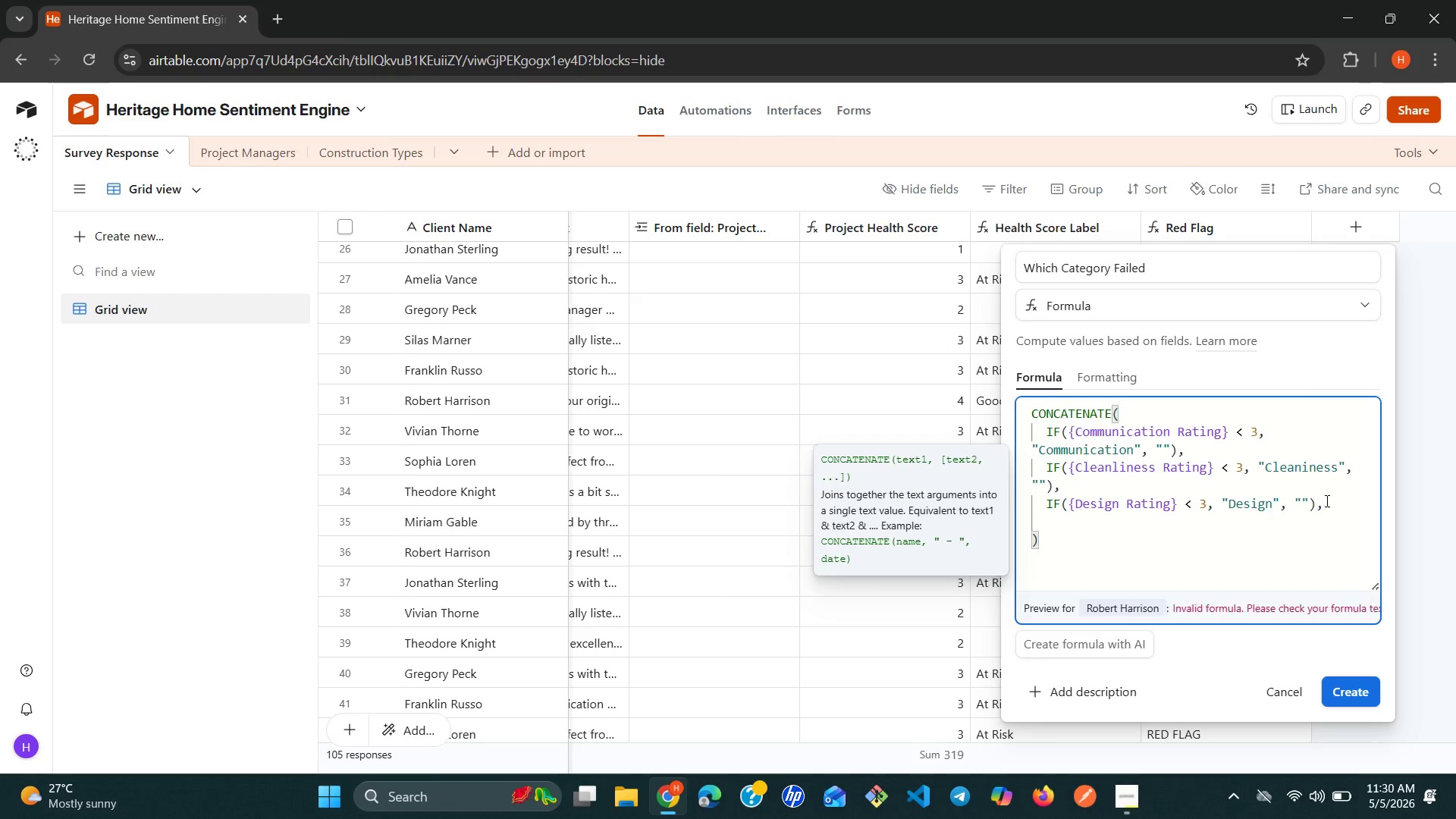 
type(IF({B)
 